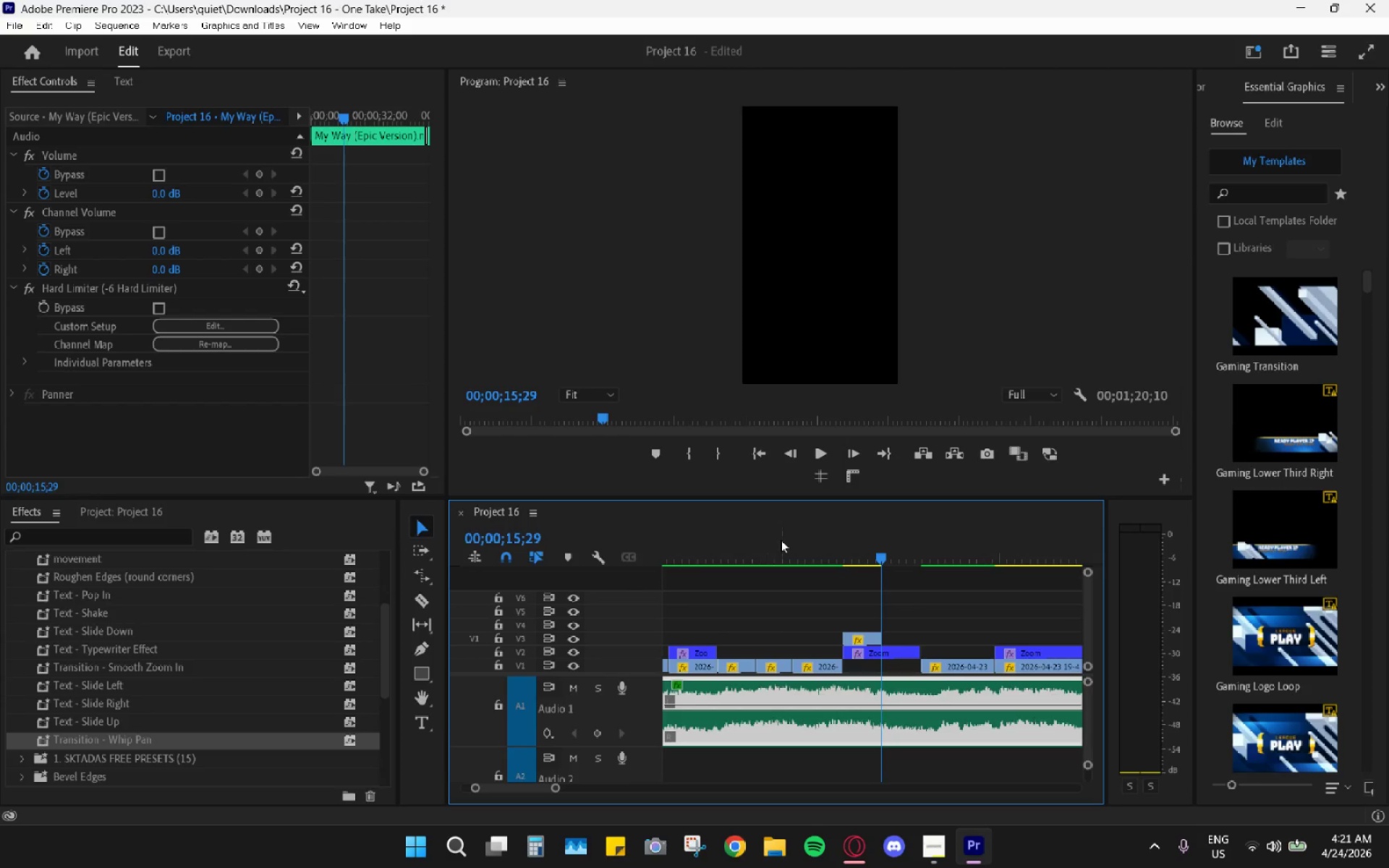 
left_click_drag(start_coordinate=[790, 539], to_coordinate=[781, 539])
 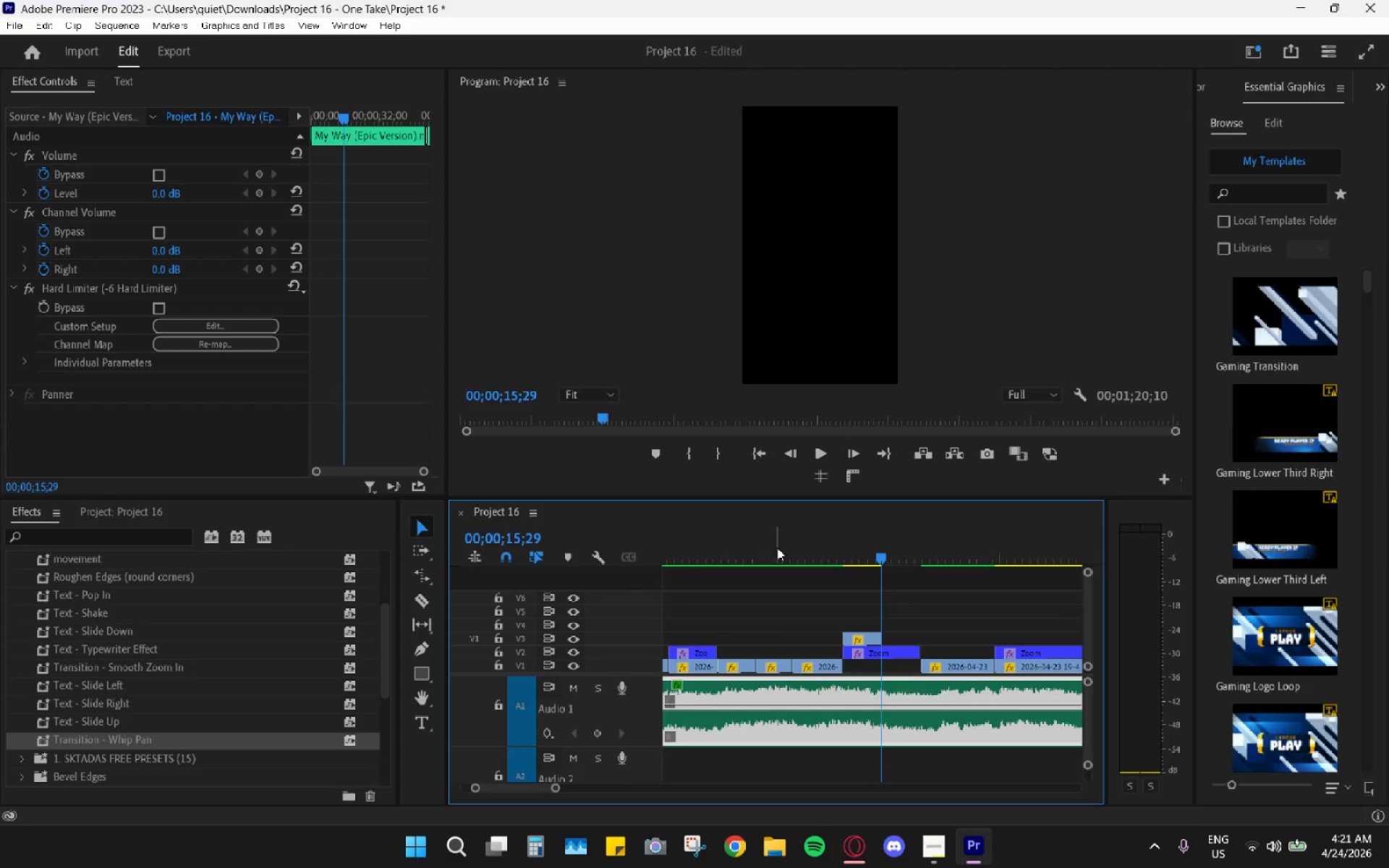 
scroll: coordinate [858, 616], scroll_direction: up, amount: 11.0
 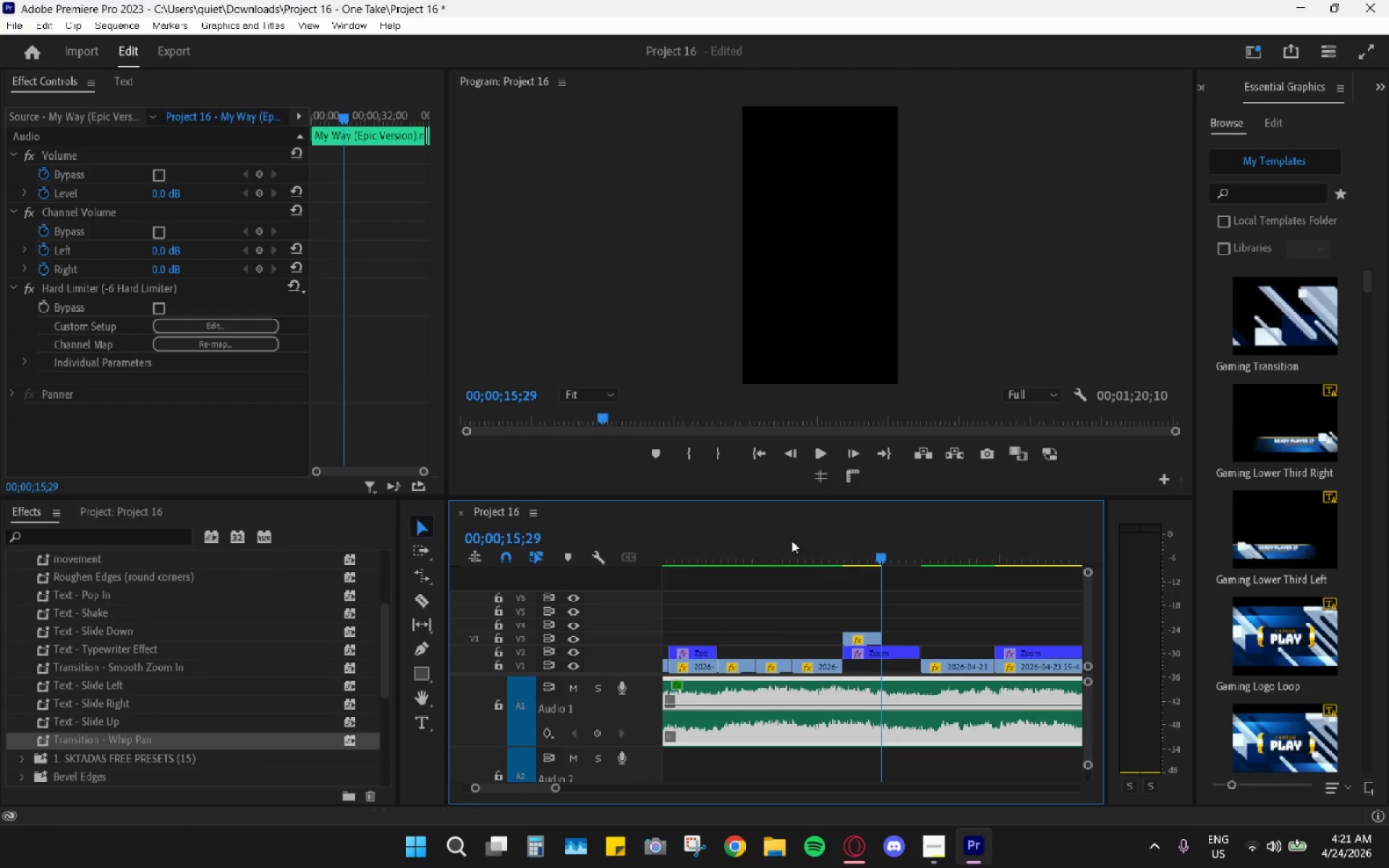 
left_click_drag(start_coordinate=[777, 548], to_coordinate=[784, 587])
 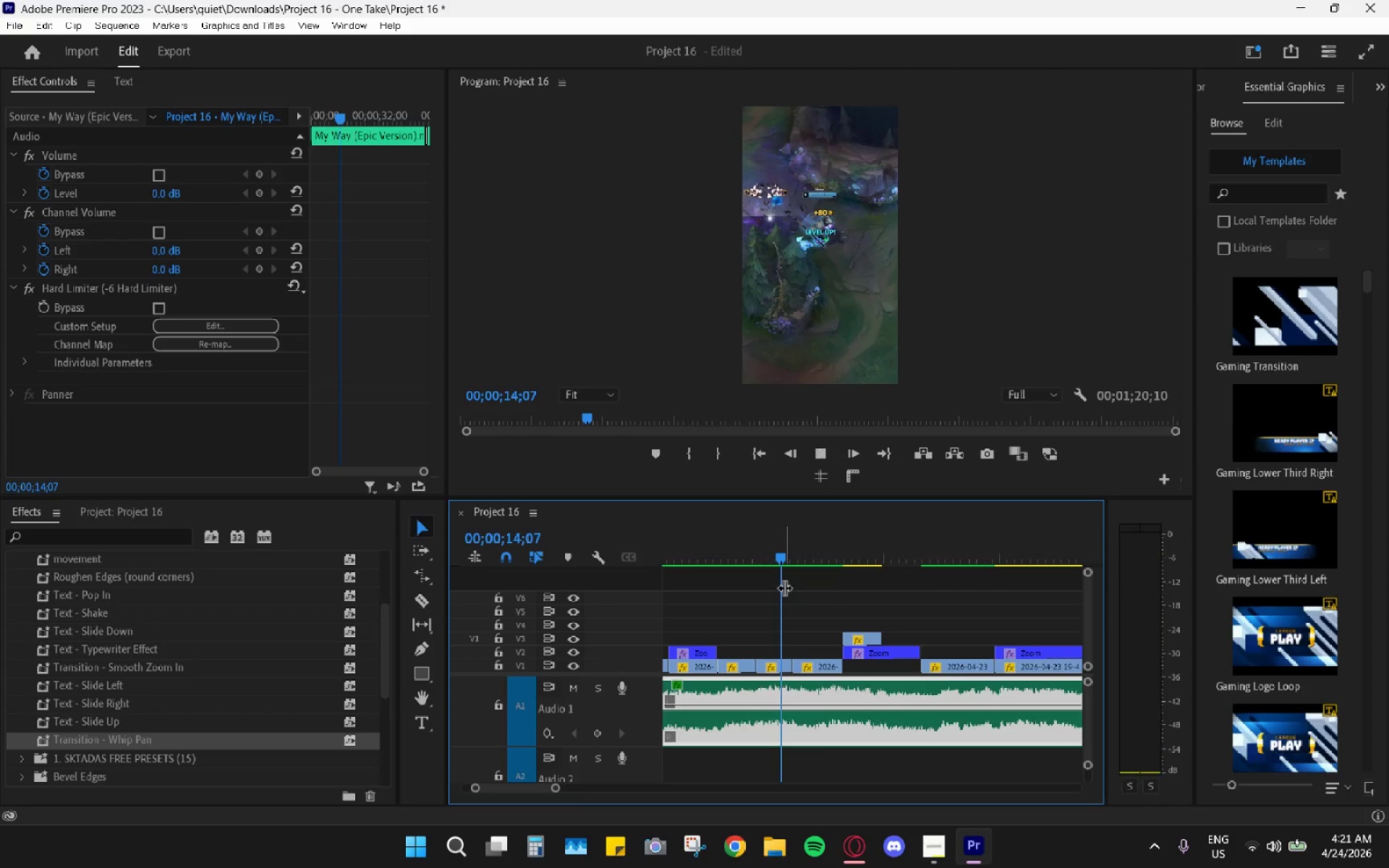 
key(Space)
 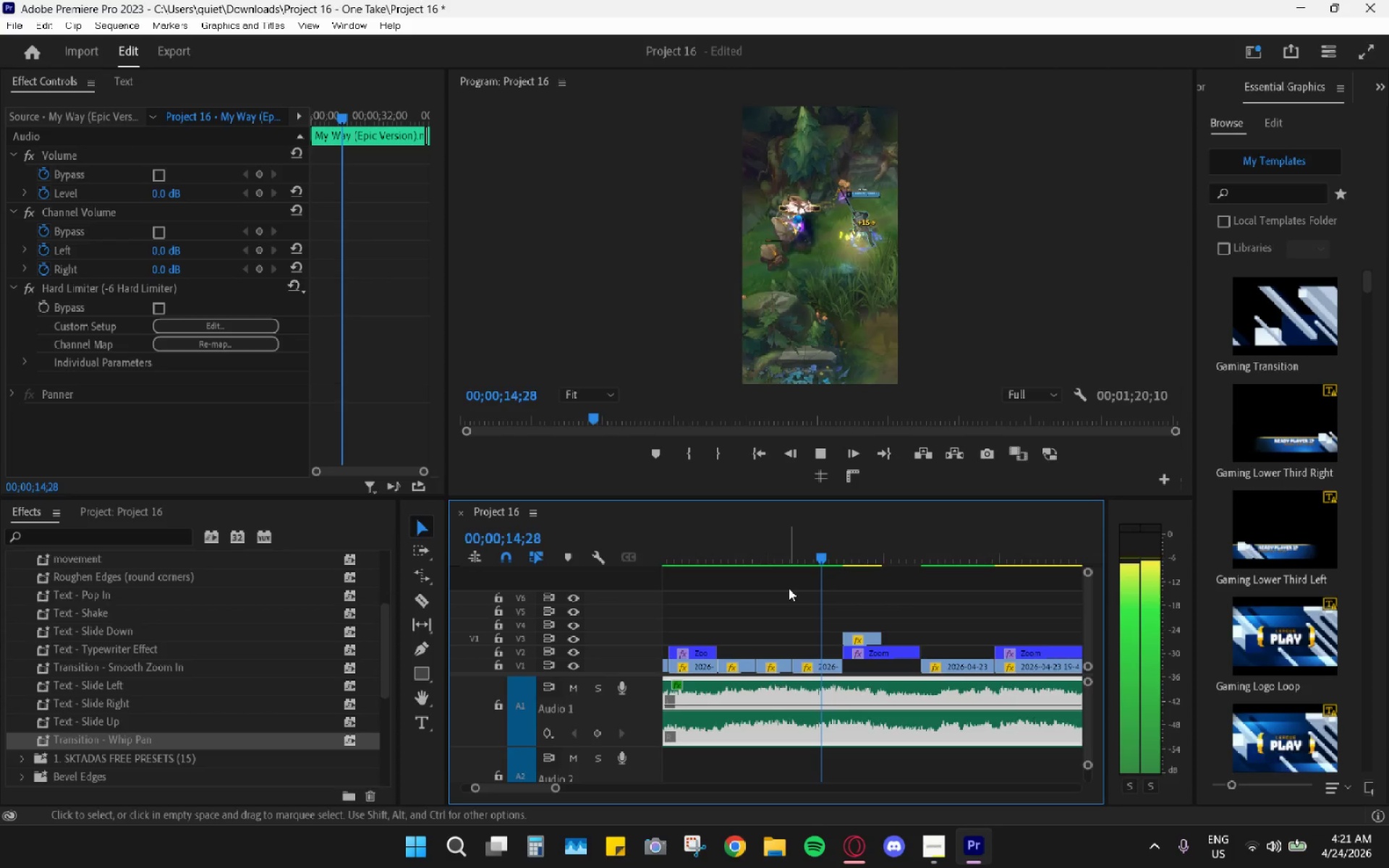 
key(Space)
 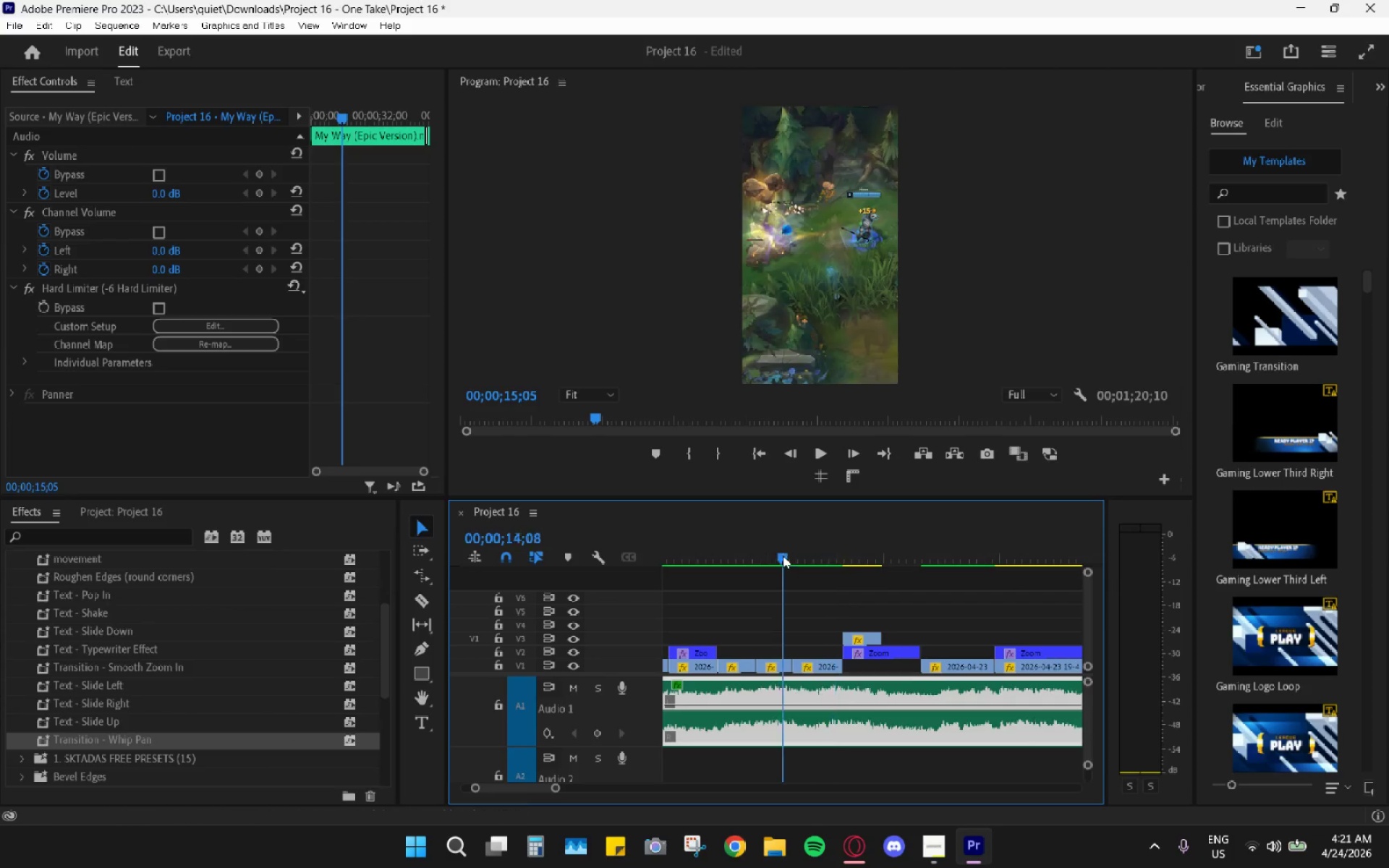 
left_click_drag(start_coordinate=[784, 556], to_coordinate=[736, 544])
 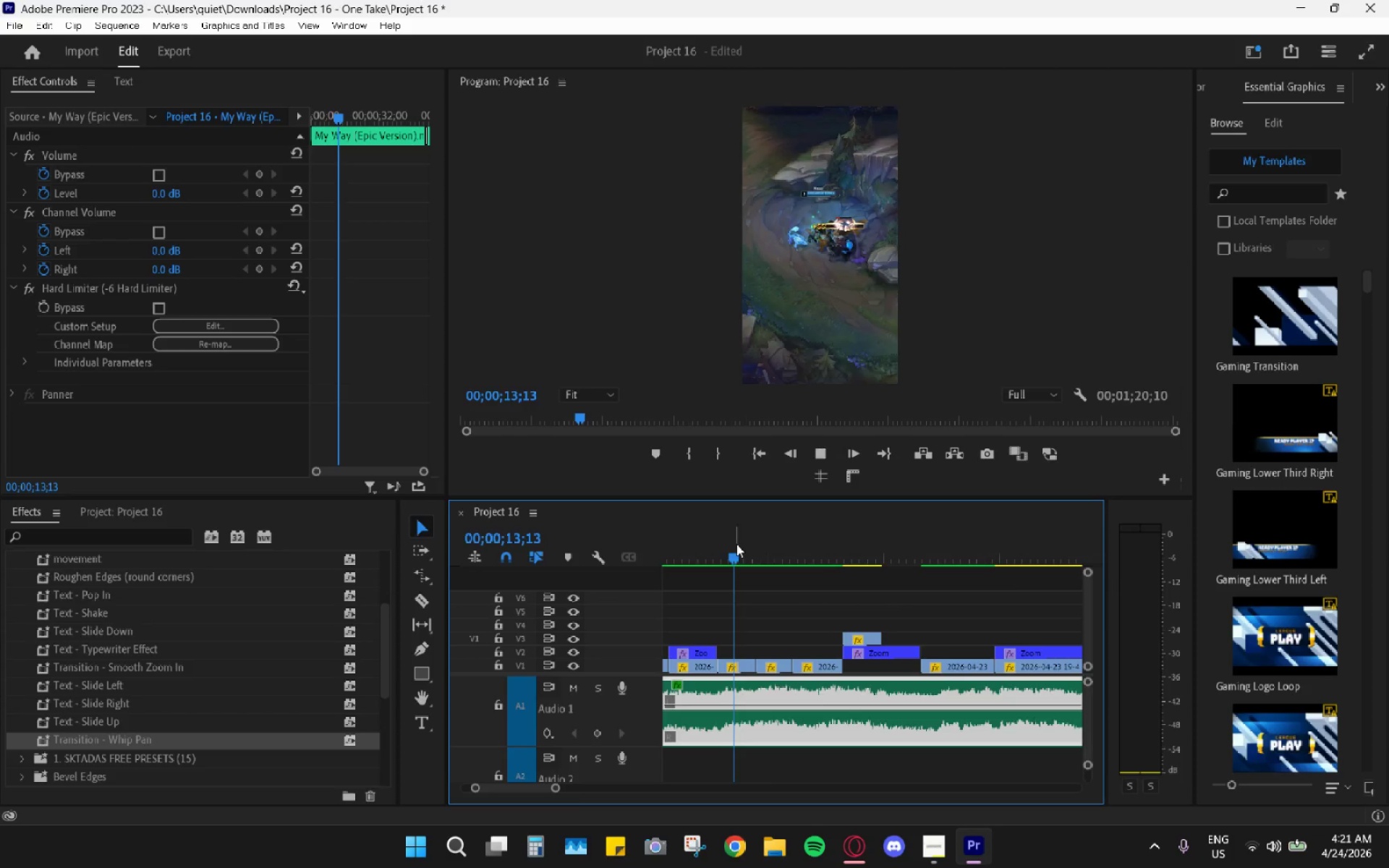 
key(Space)
 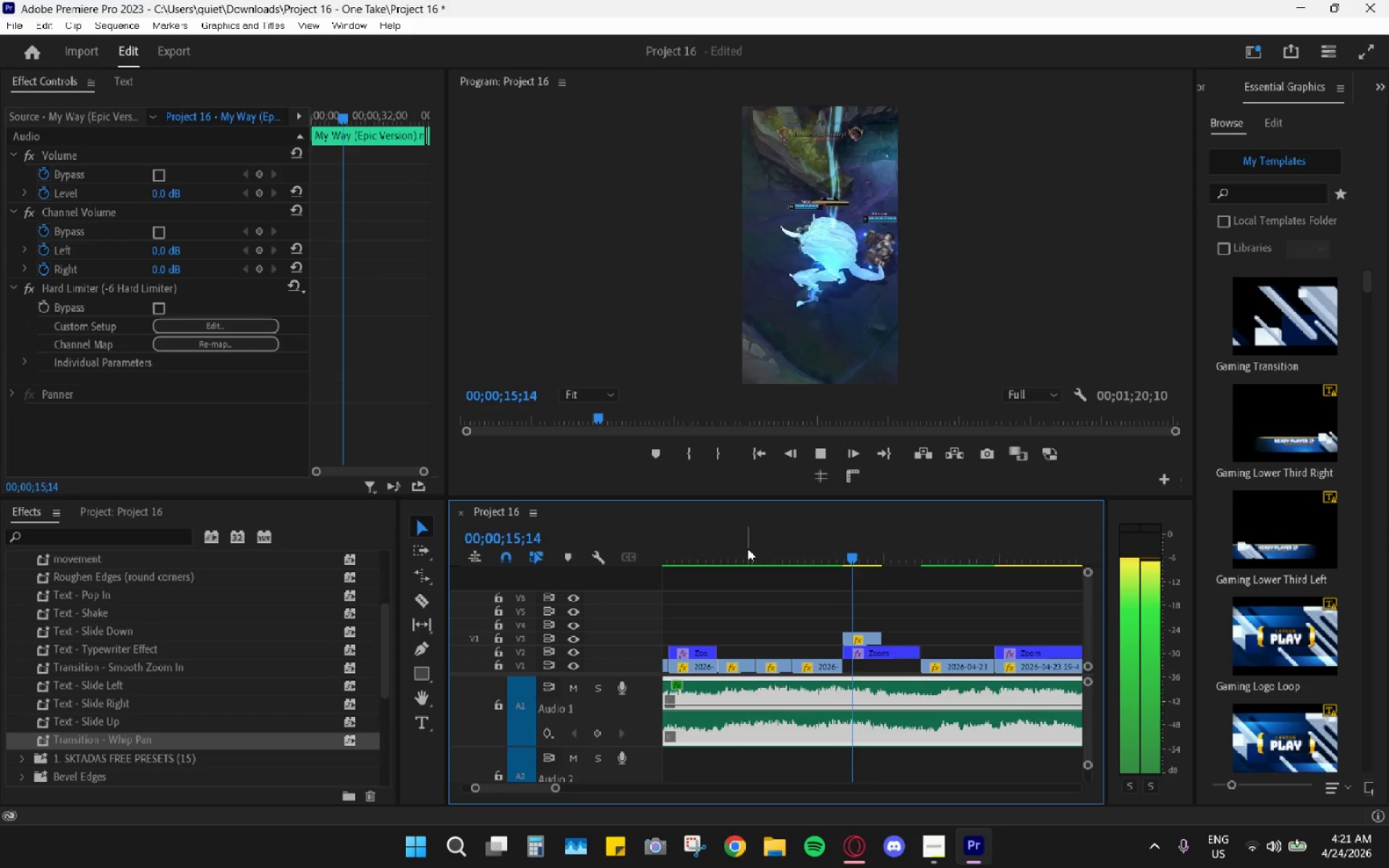 
key(Space)
 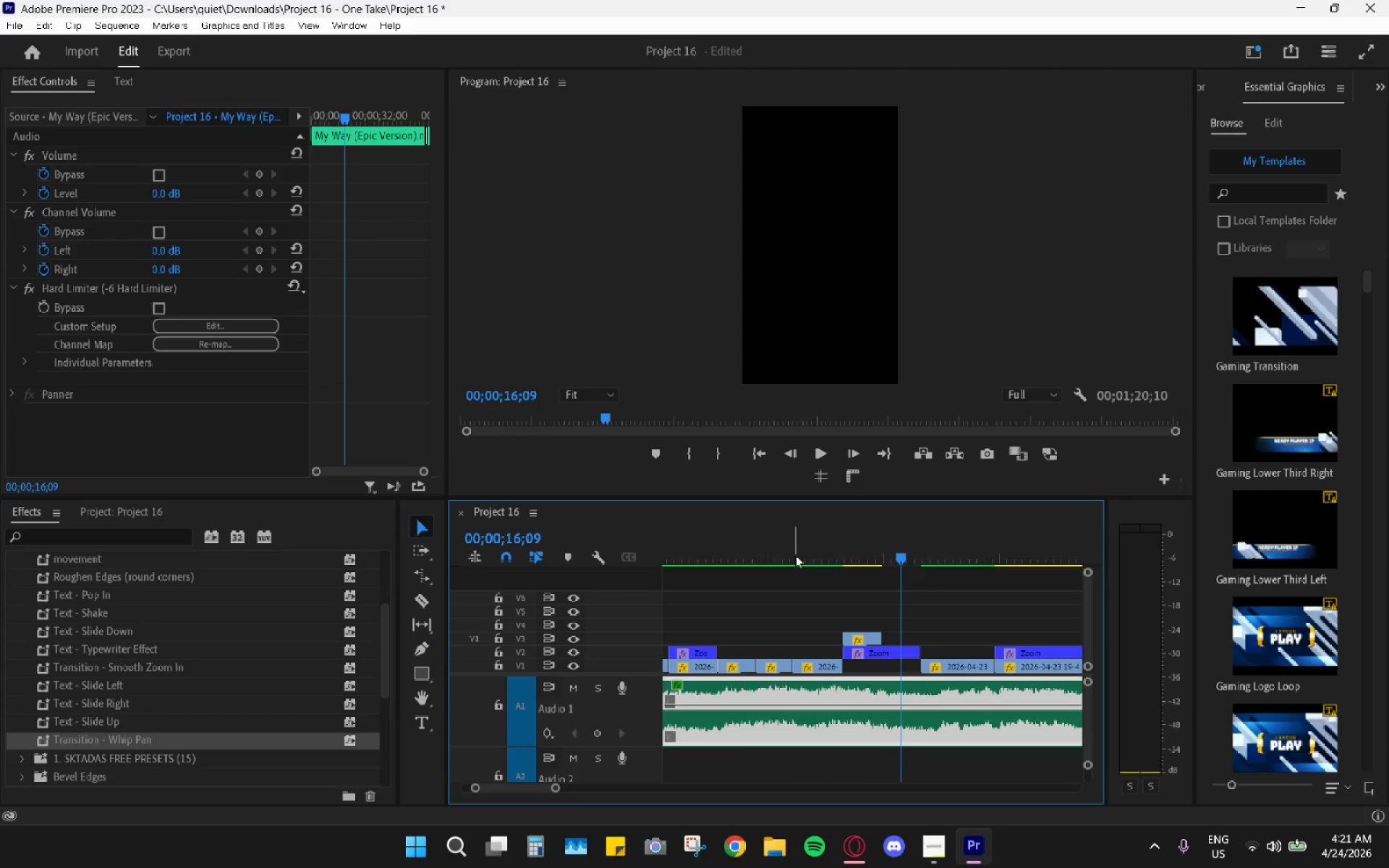 
key(Space)
 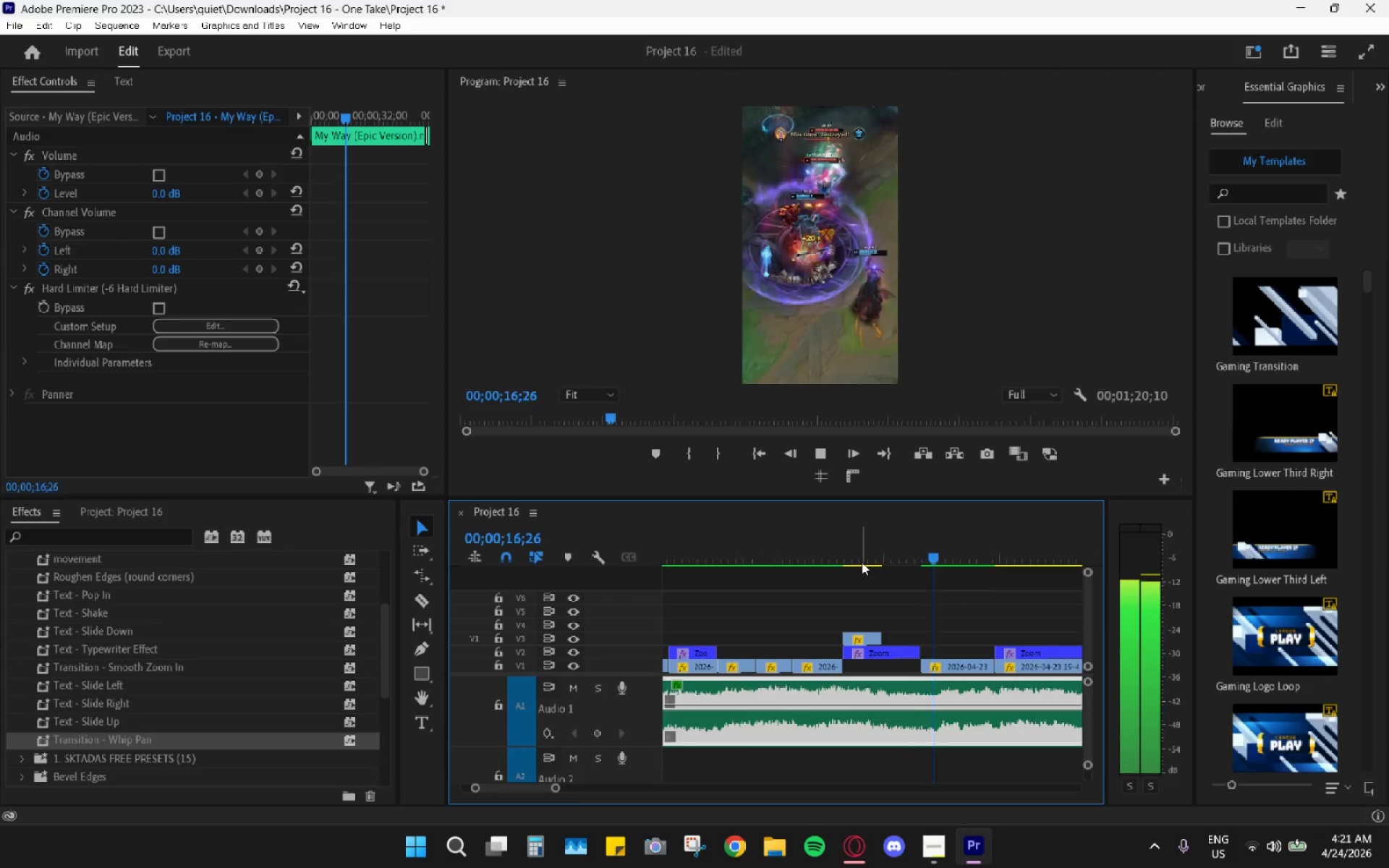 
key(Space)
 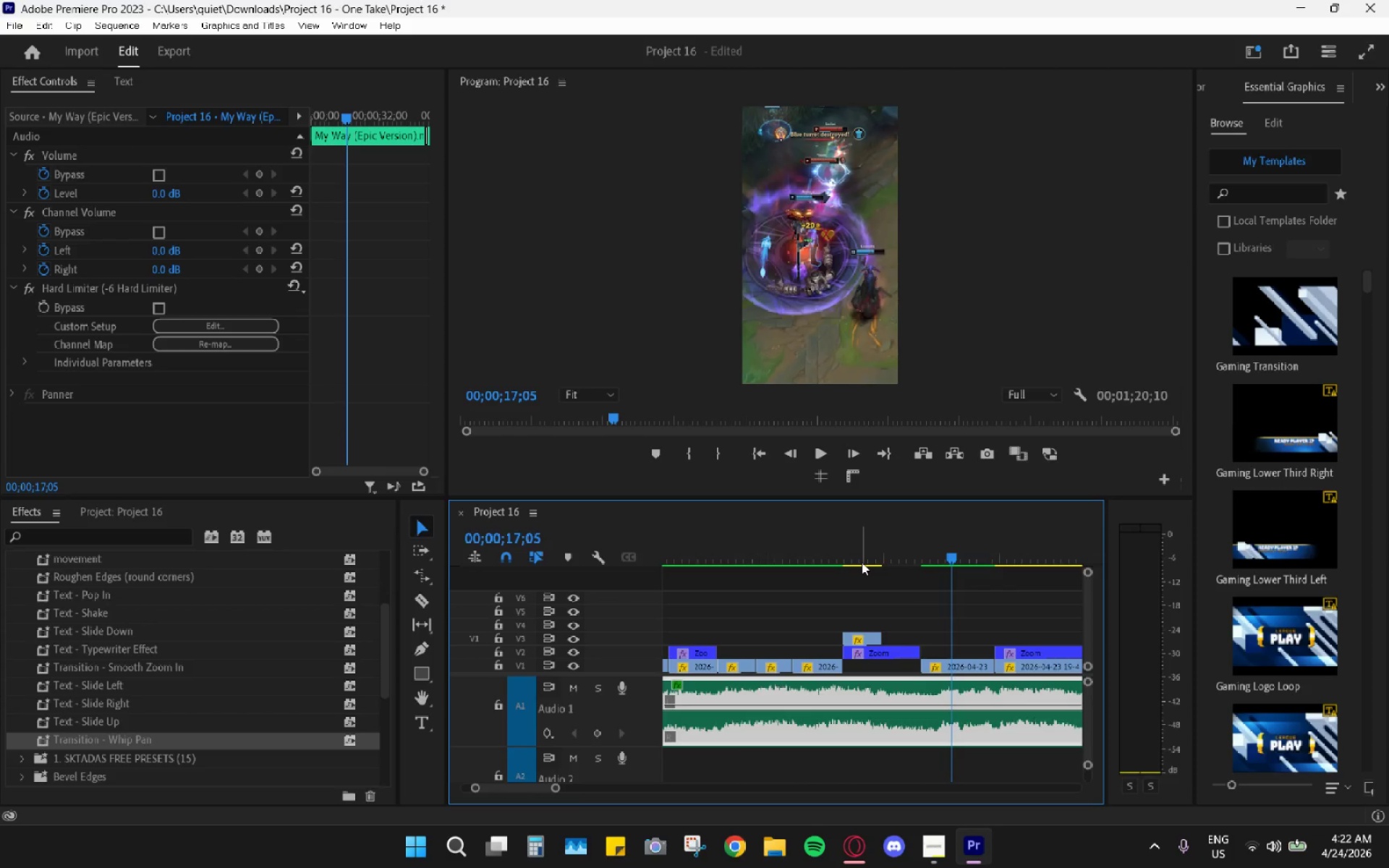 
key(Space)
 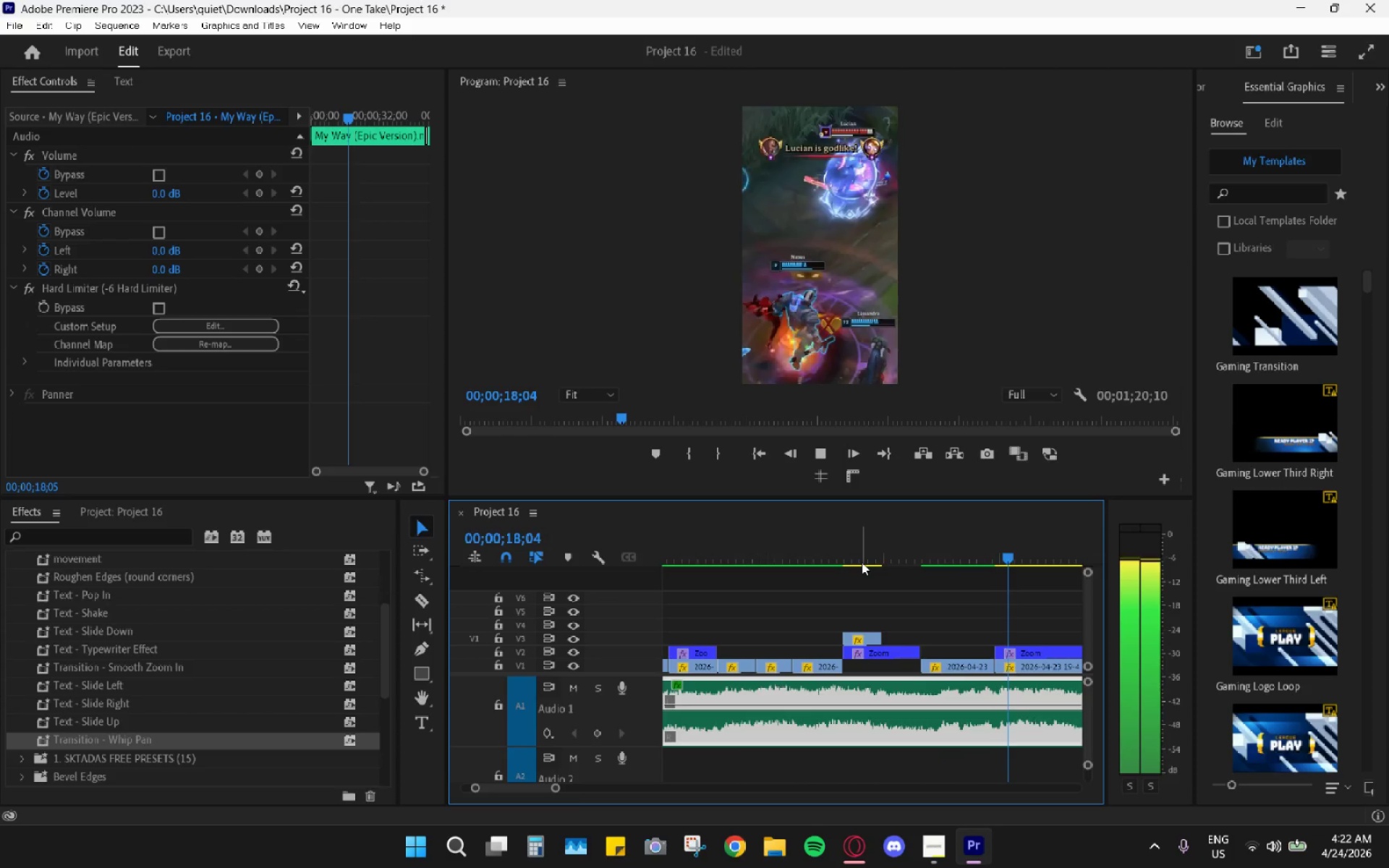 
key(Space)
 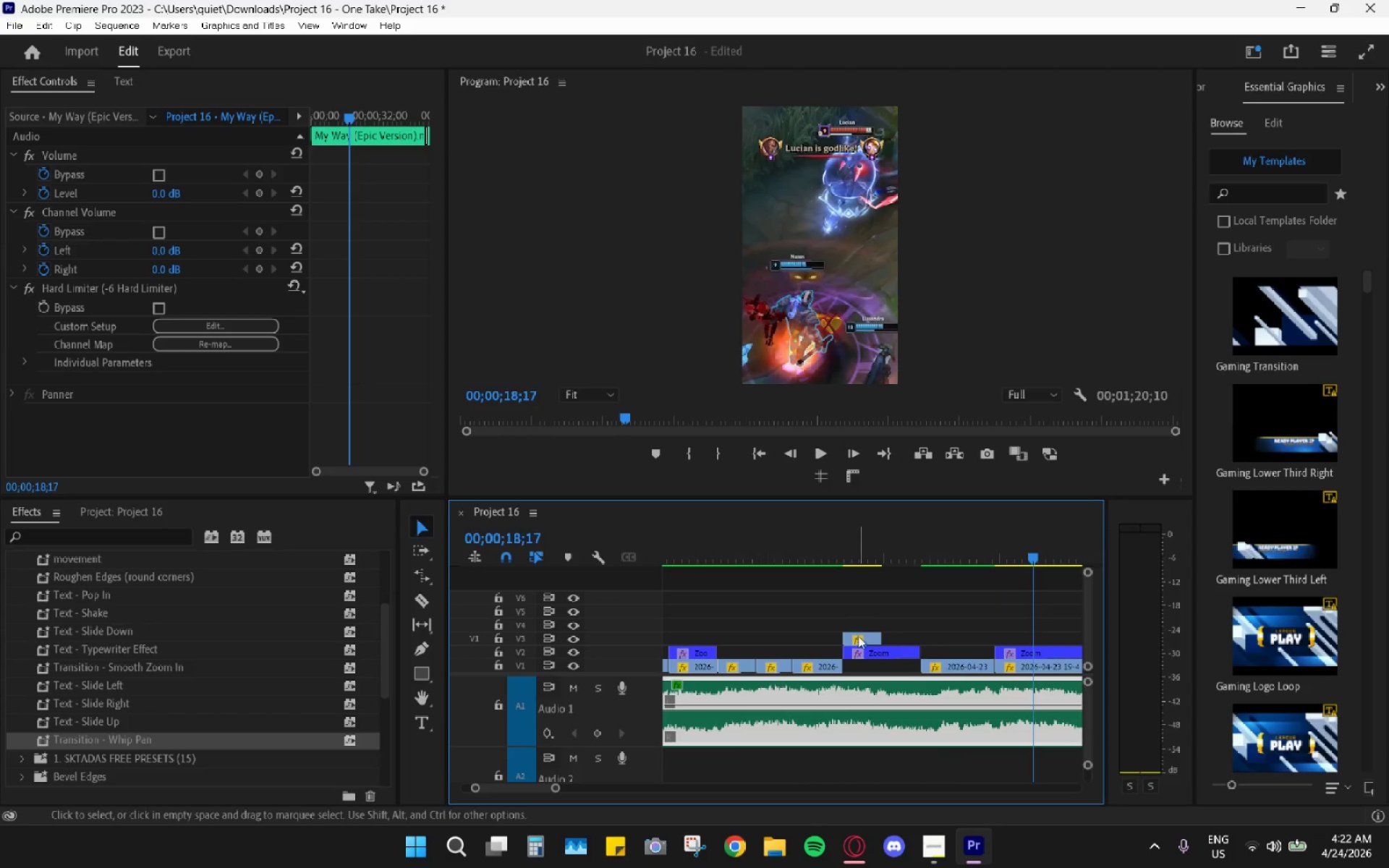 
left_click_drag(start_coordinate=[858, 642], to_coordinate=[857, 666])
 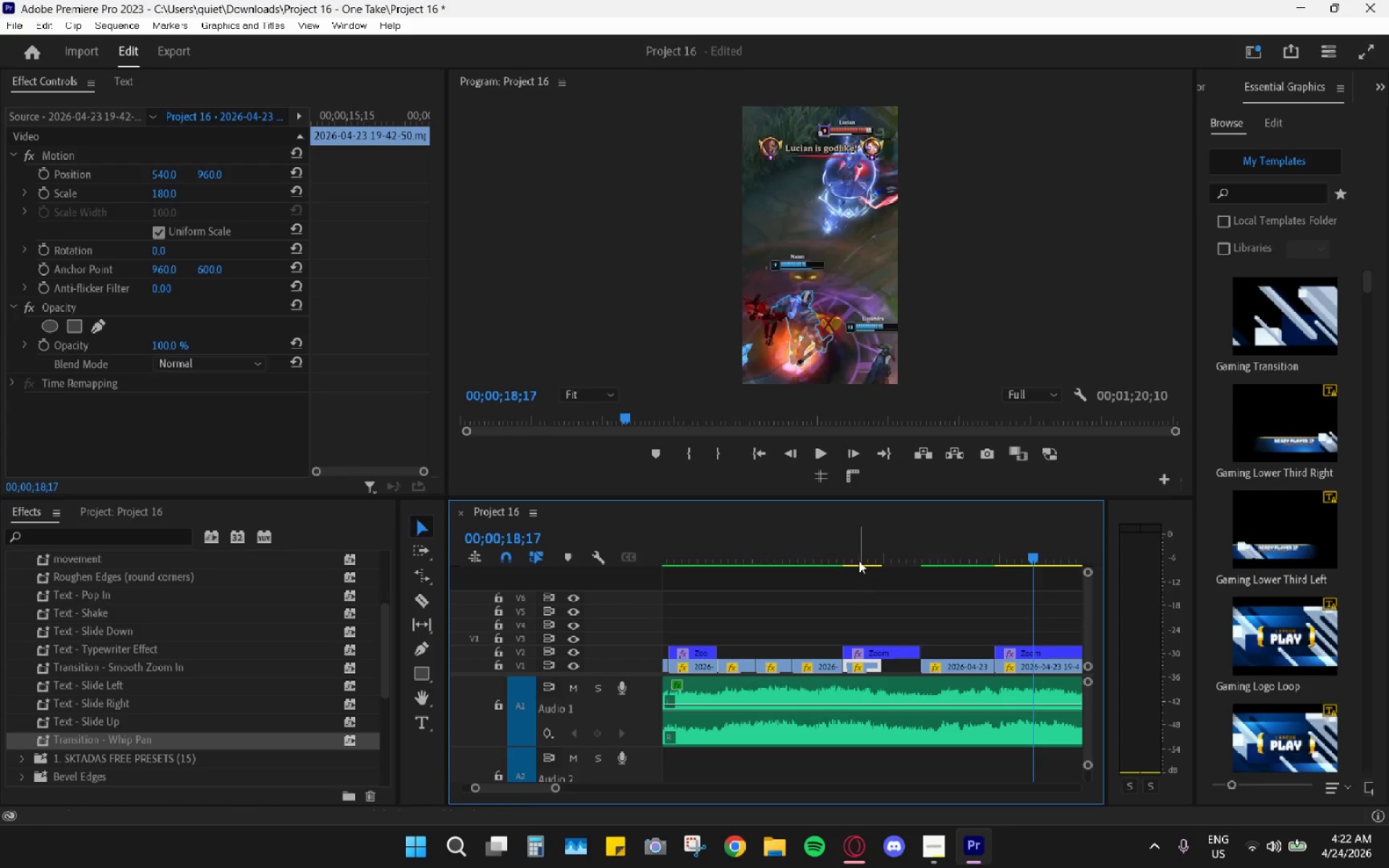 
left_click_drag(start_coordinate=[857, 559], to_coordinate=[845, 553])
 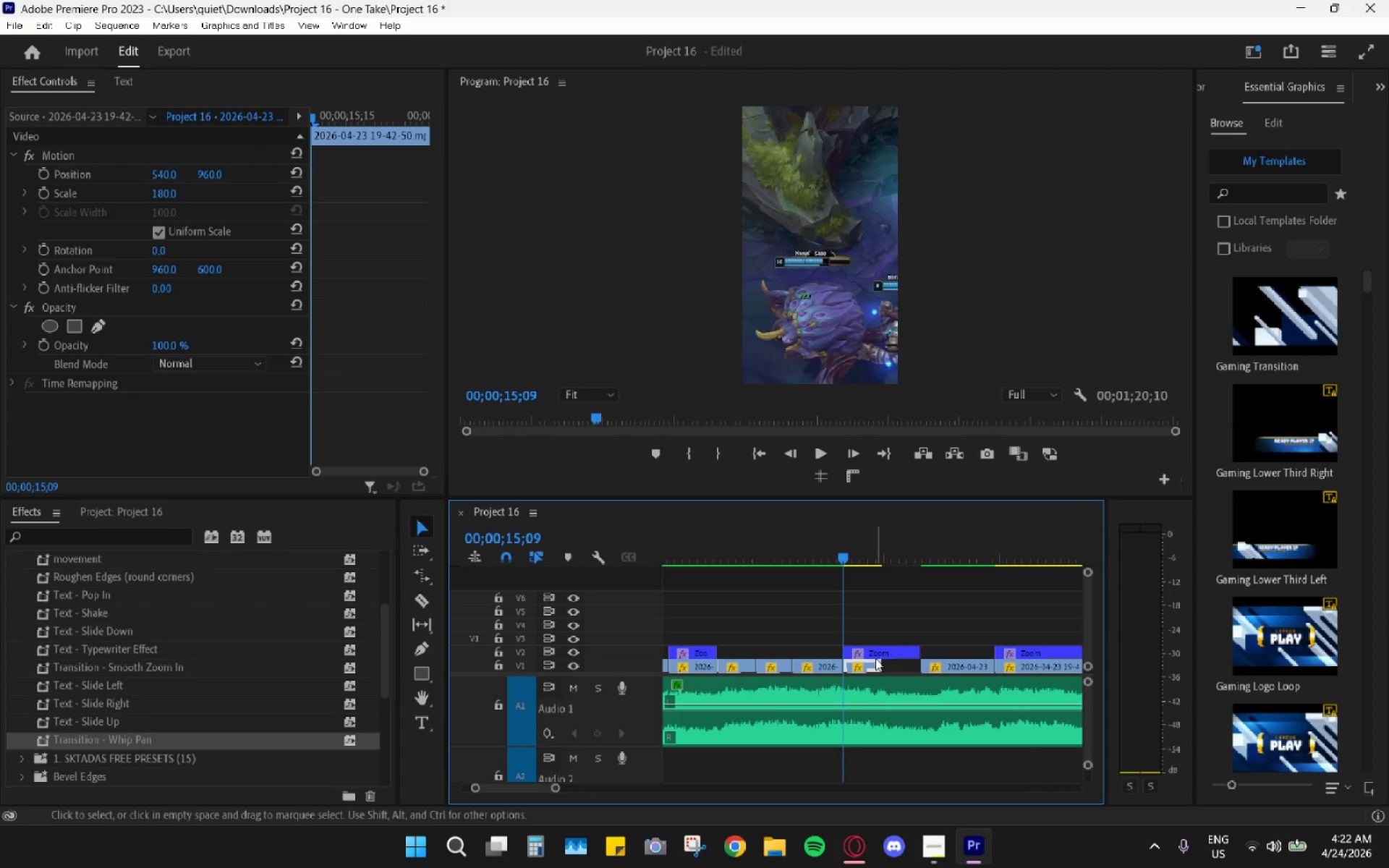 
left_click_drag(start_coordinate=[878, 660], to_coordinate=[914, 668])
 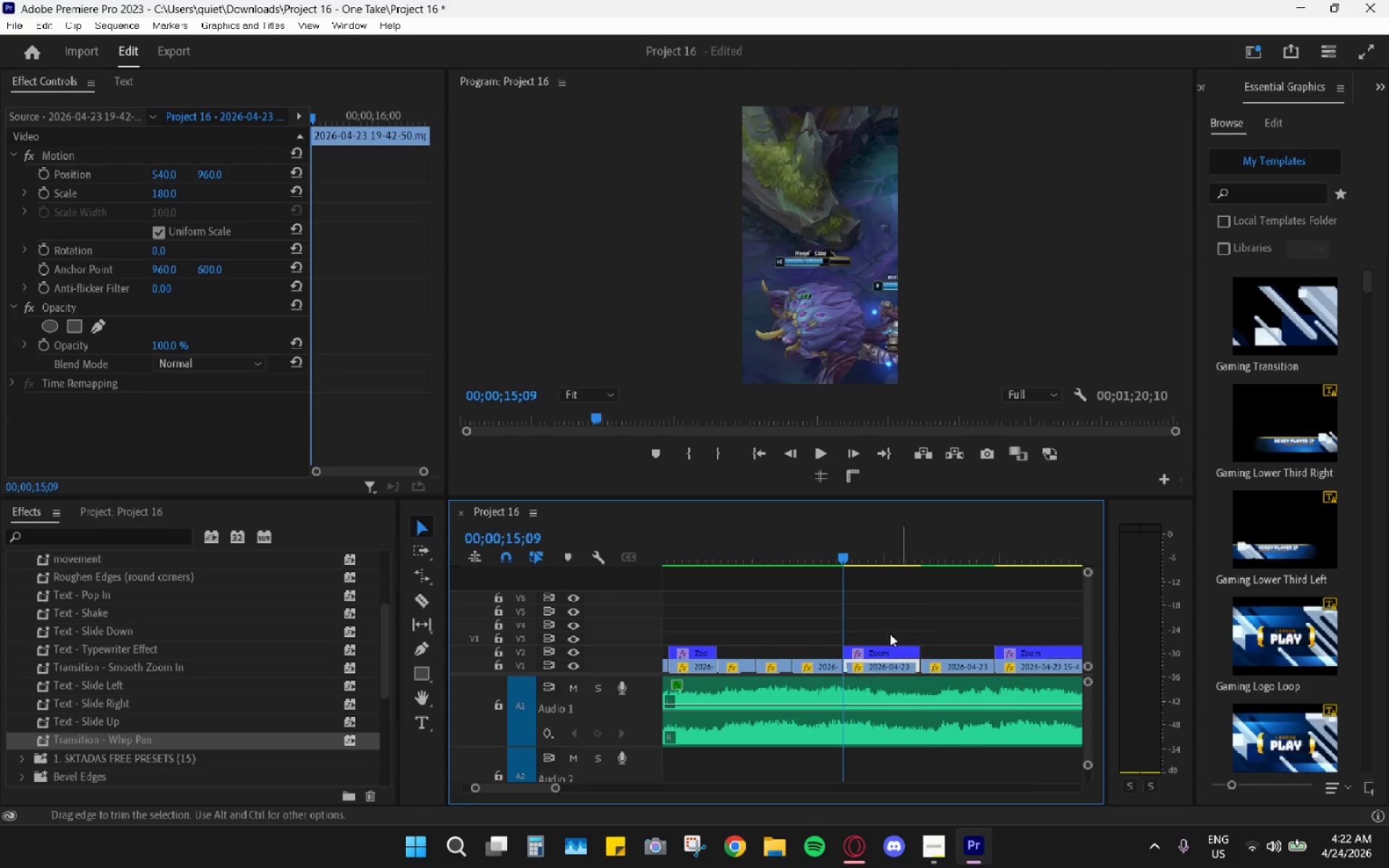 
key(Space)
 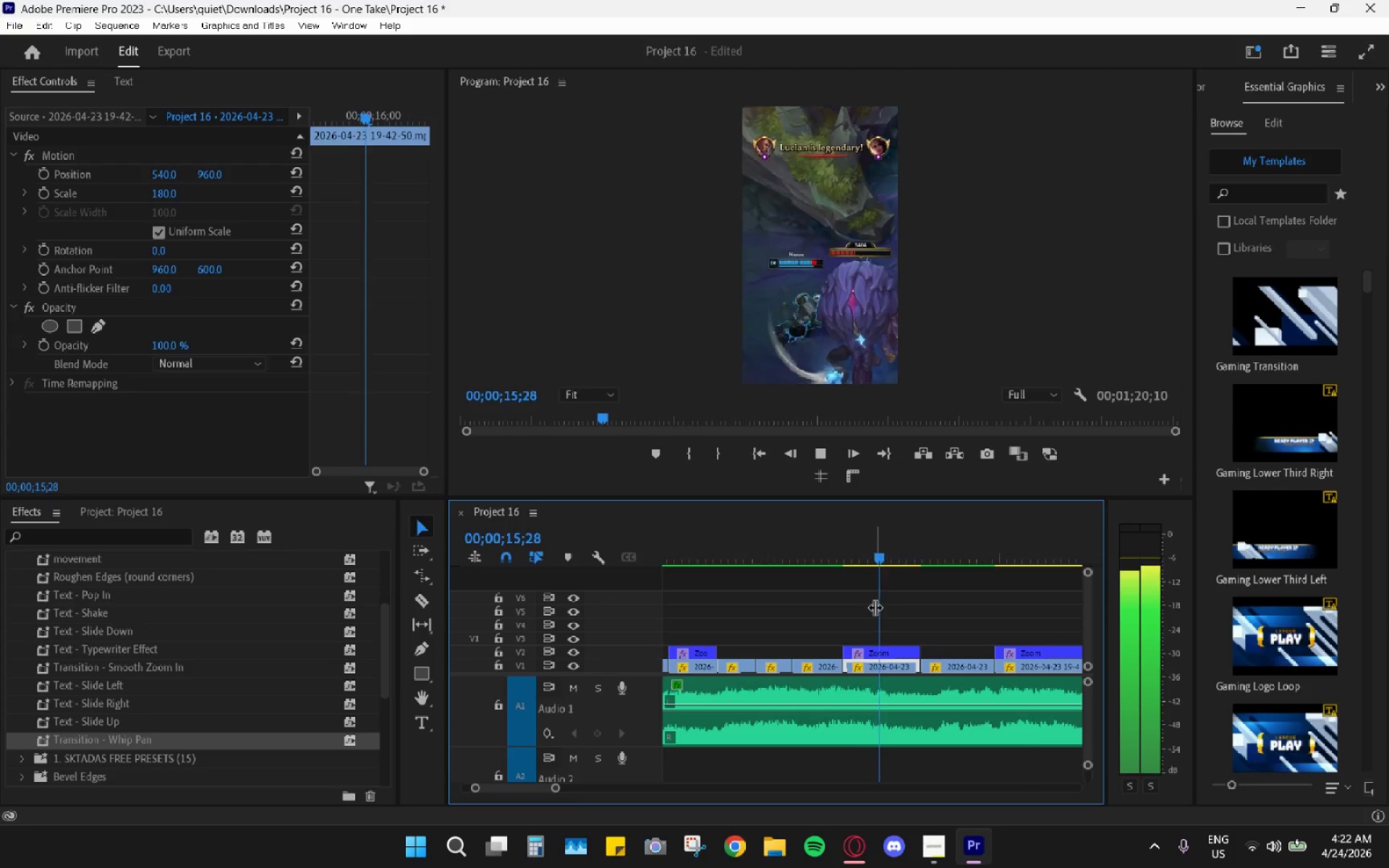 
key(Space)
 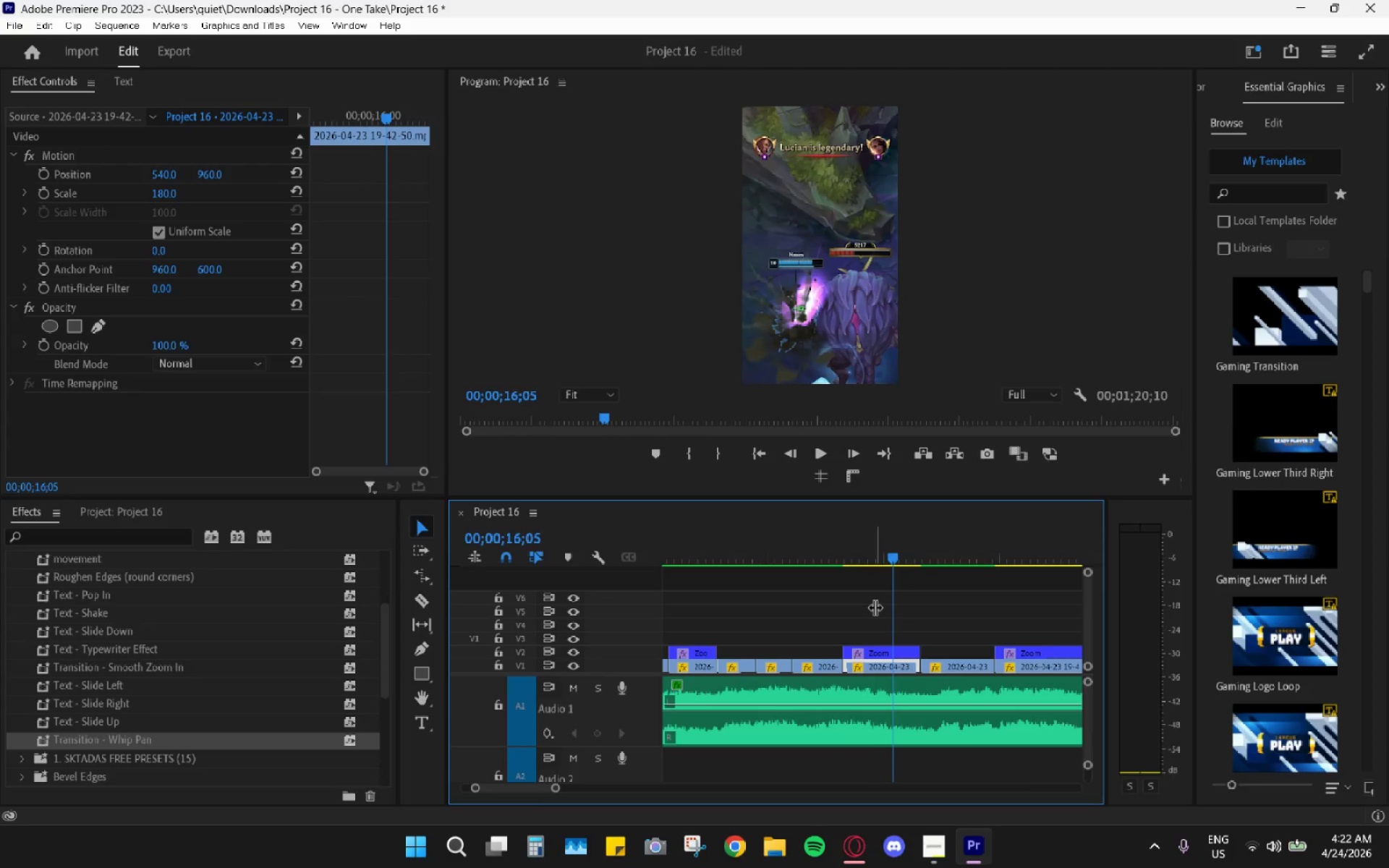 
key(Space)
 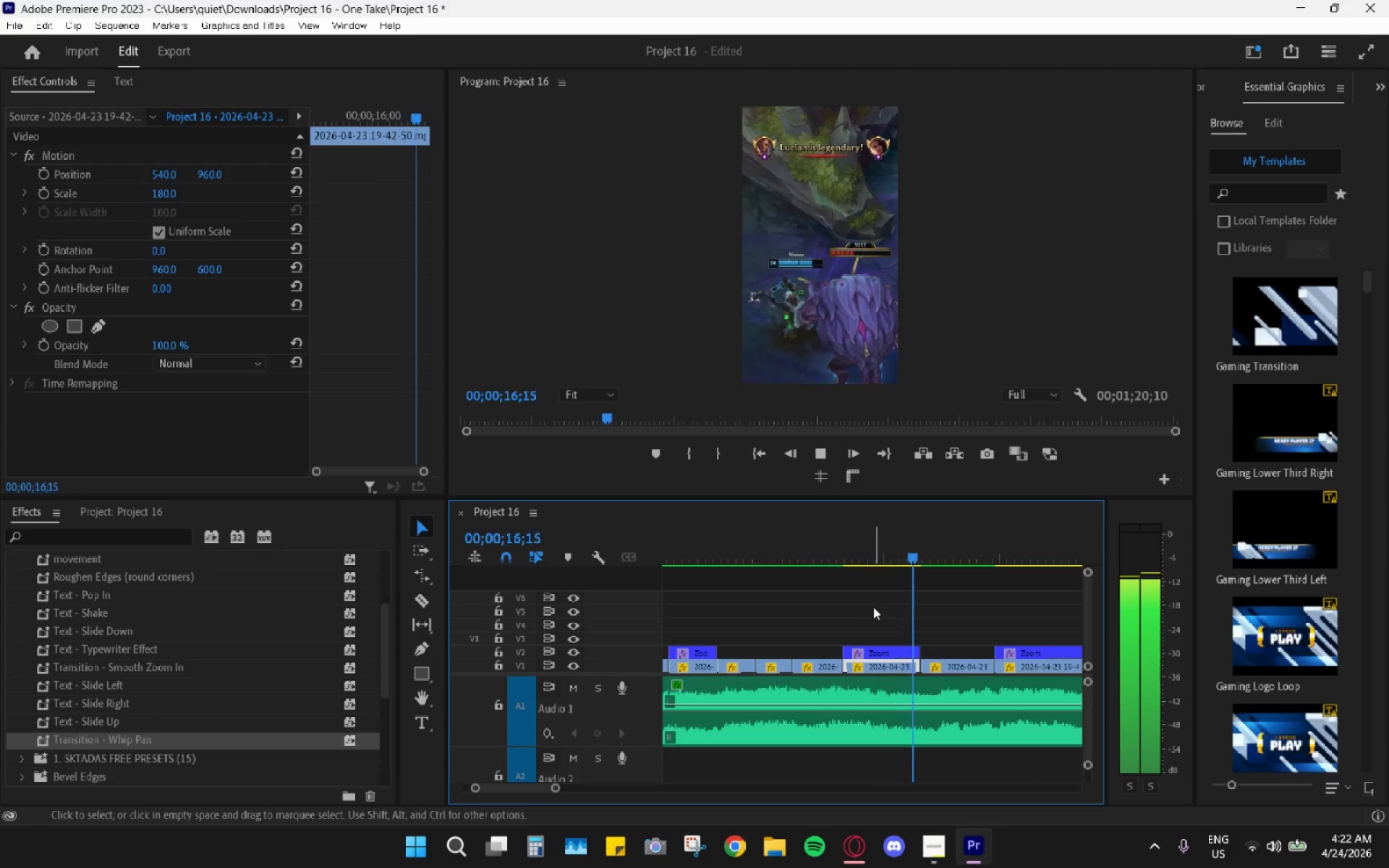 
key(Space)
 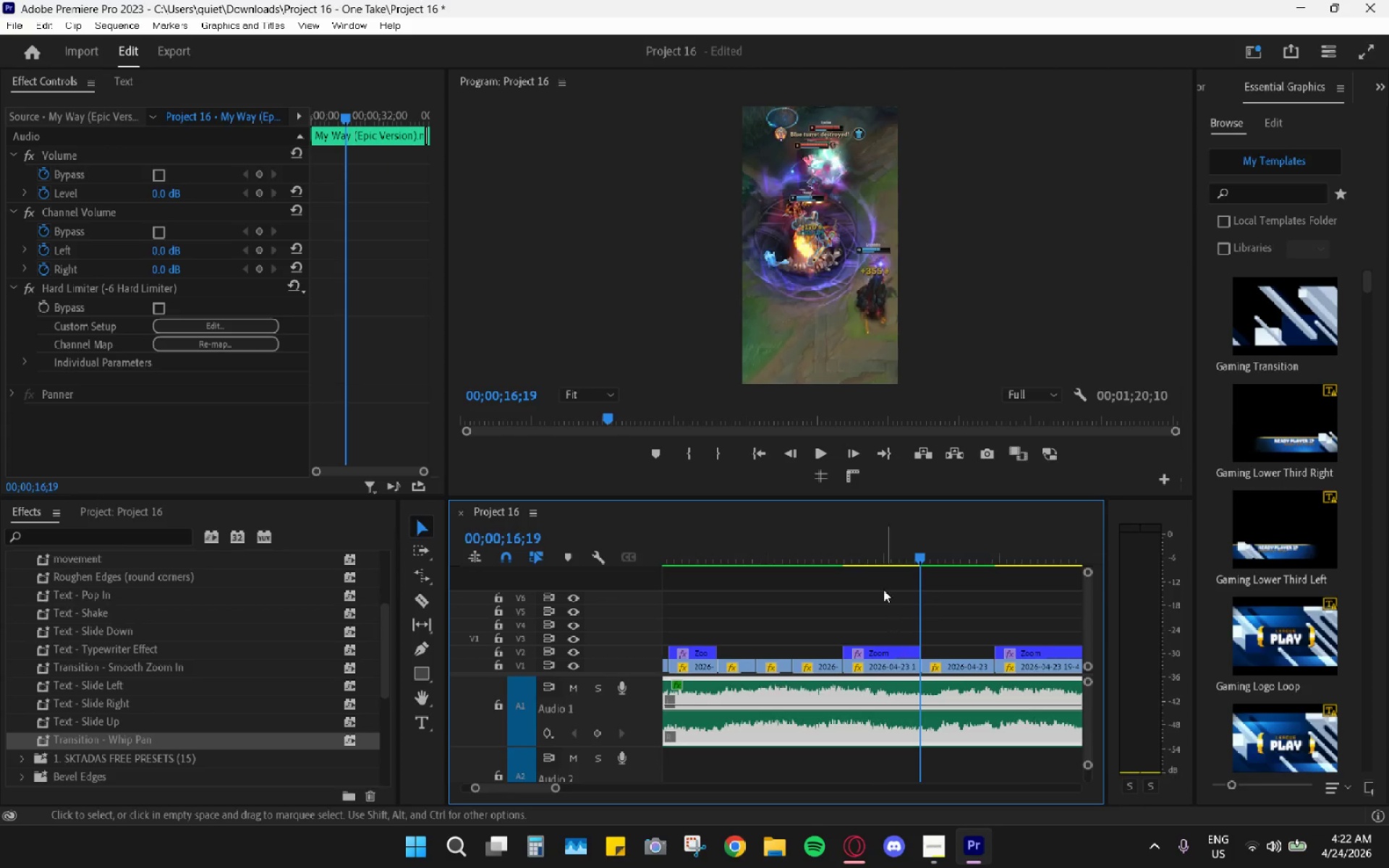 
left_click_drag(start_coordinate=[865, 567], to_coordinate=[854, 562])
 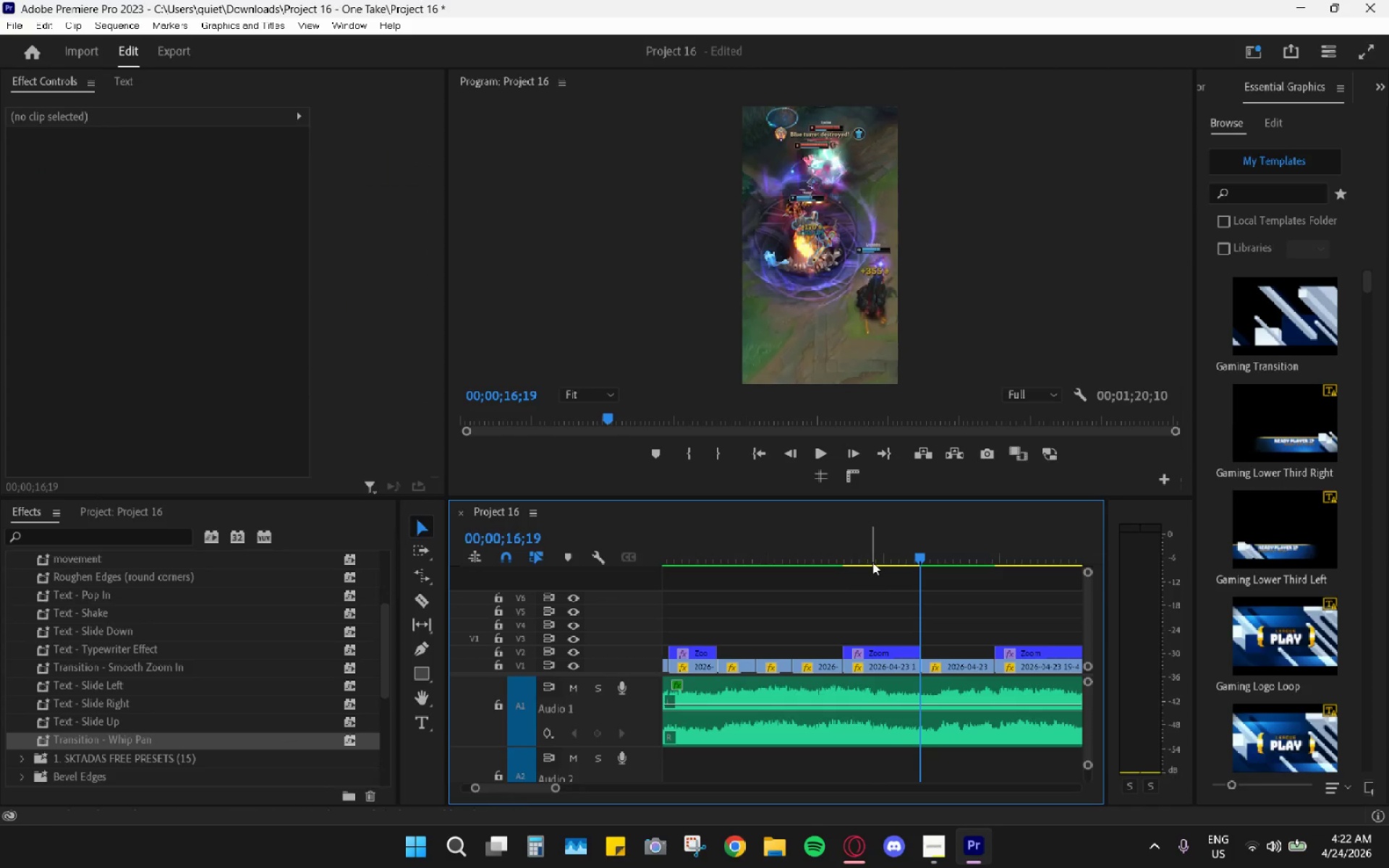 
left_click_drag(start_coordinate=[872, 562], to_coordinate=[904, 566])
 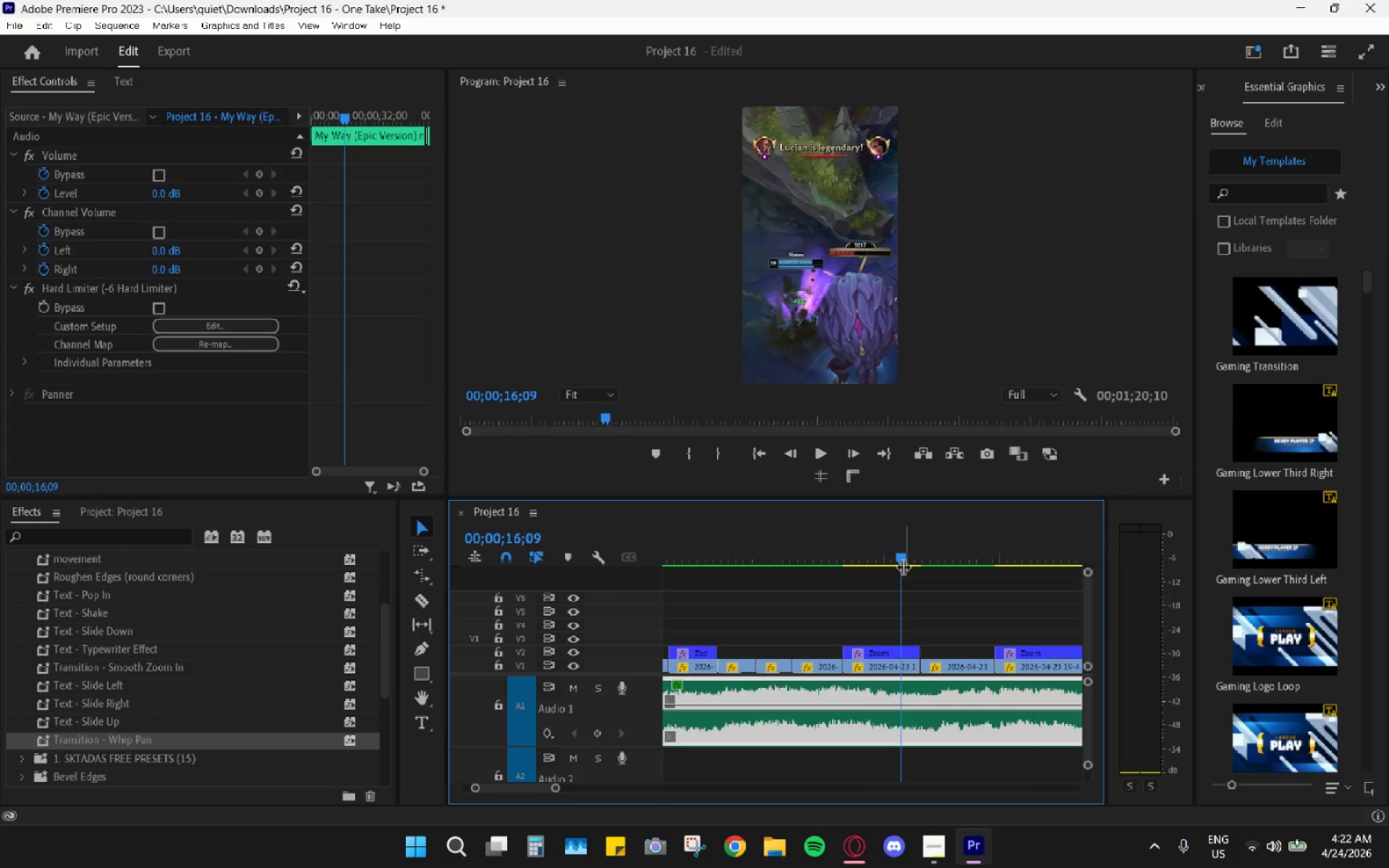 
key(Space)
 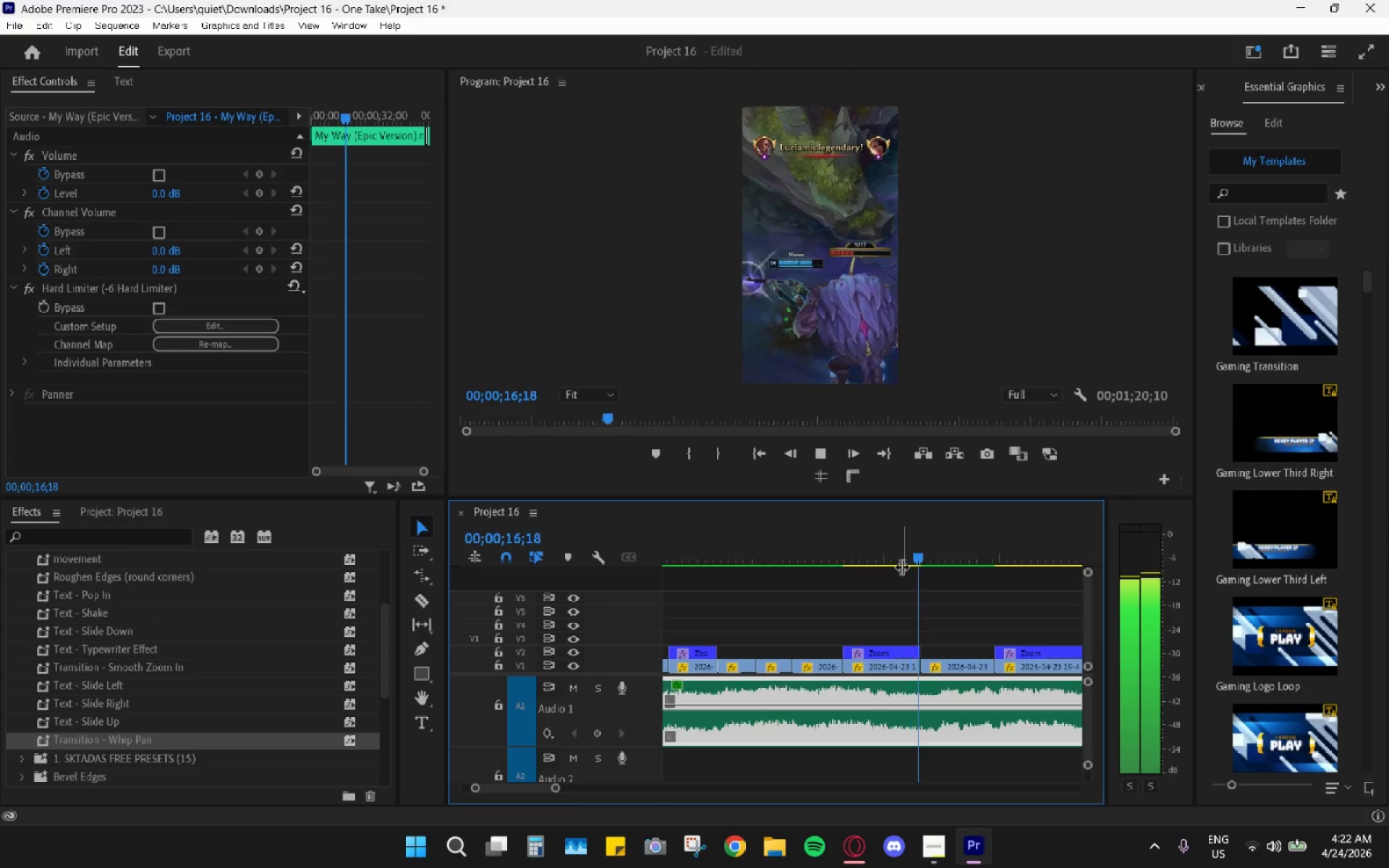 
key(Space)
 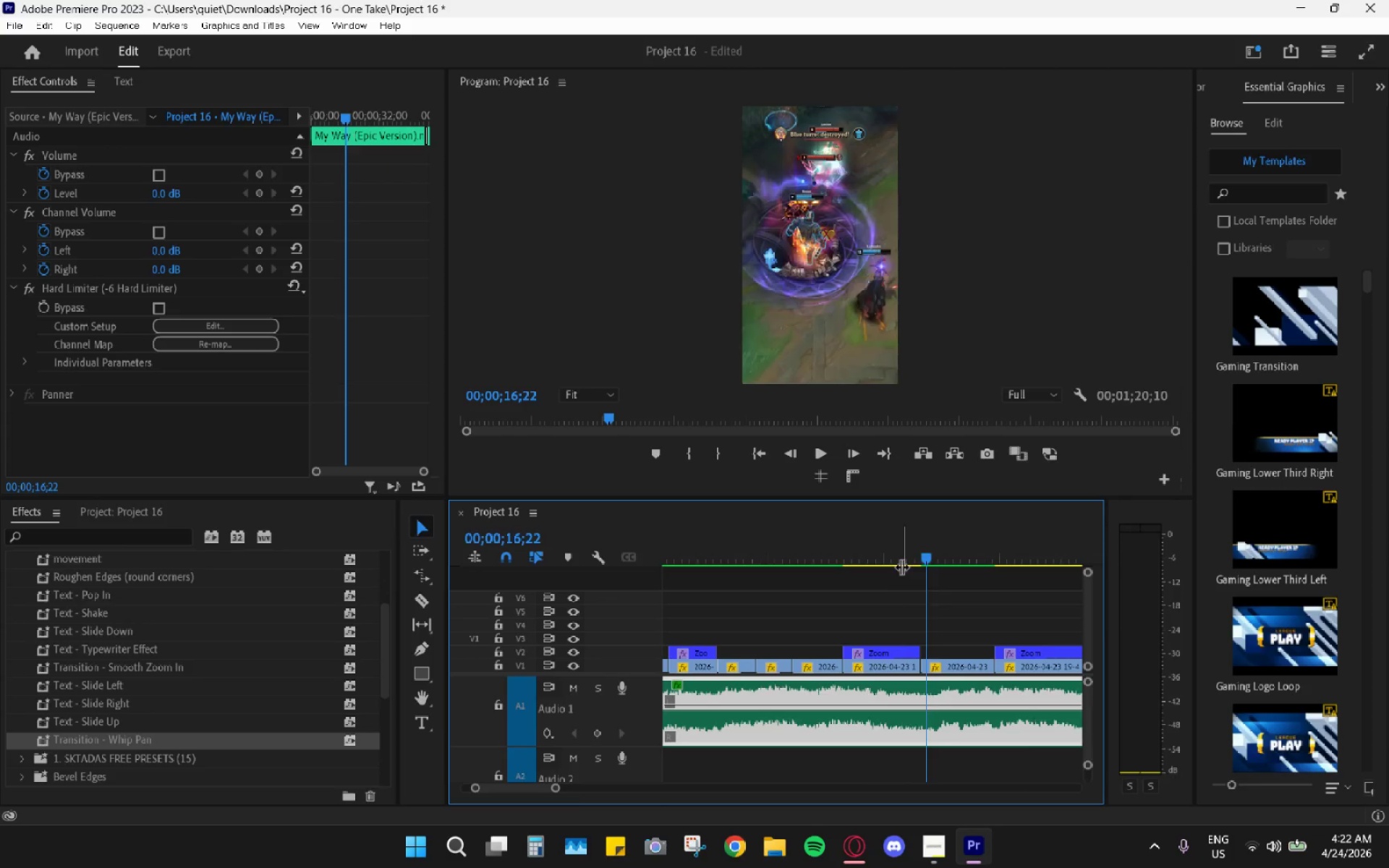 
left_click_drag(start_coordinate=[886, 560], to_coordinate=[832, 548])
 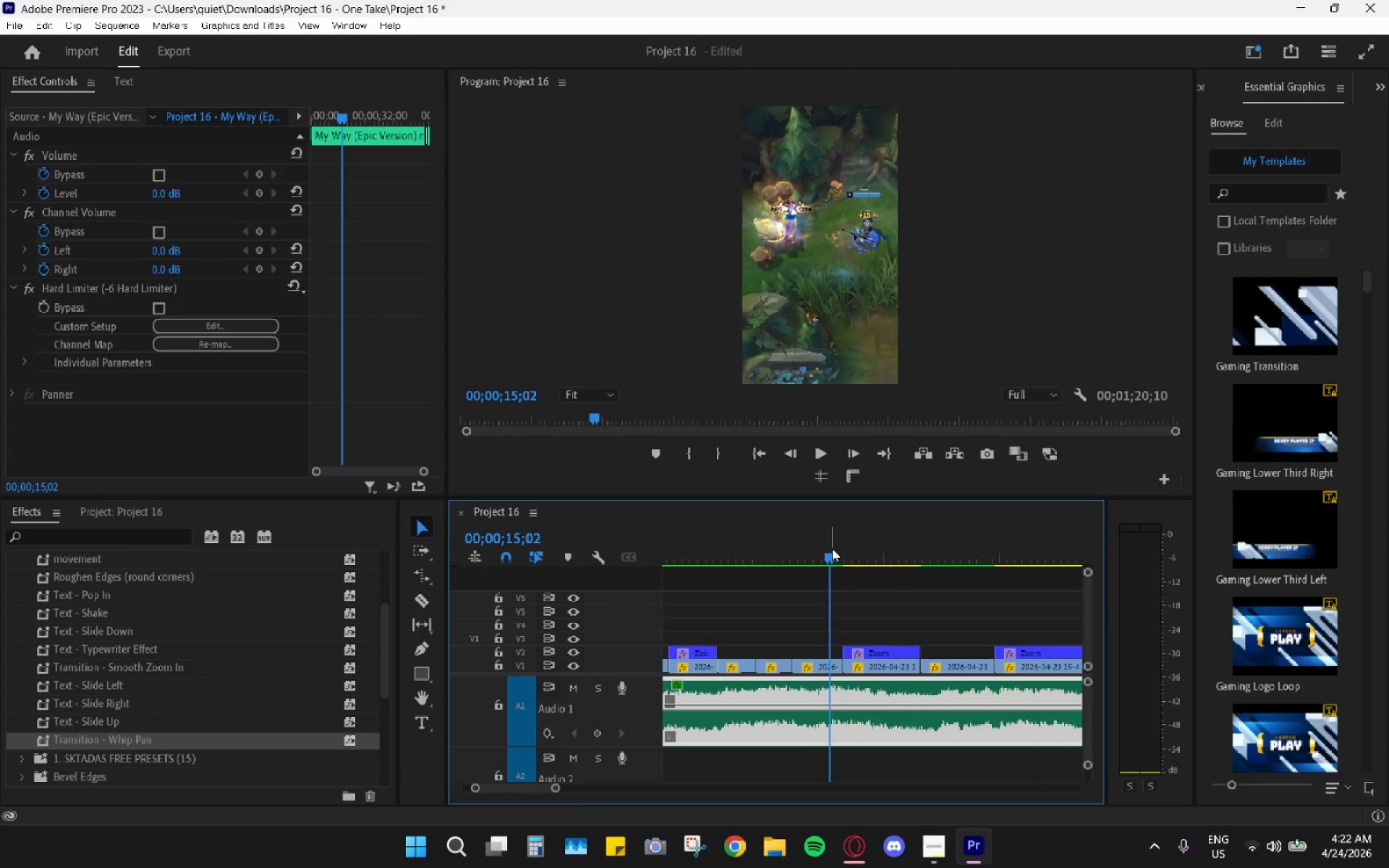 
key(Space)
 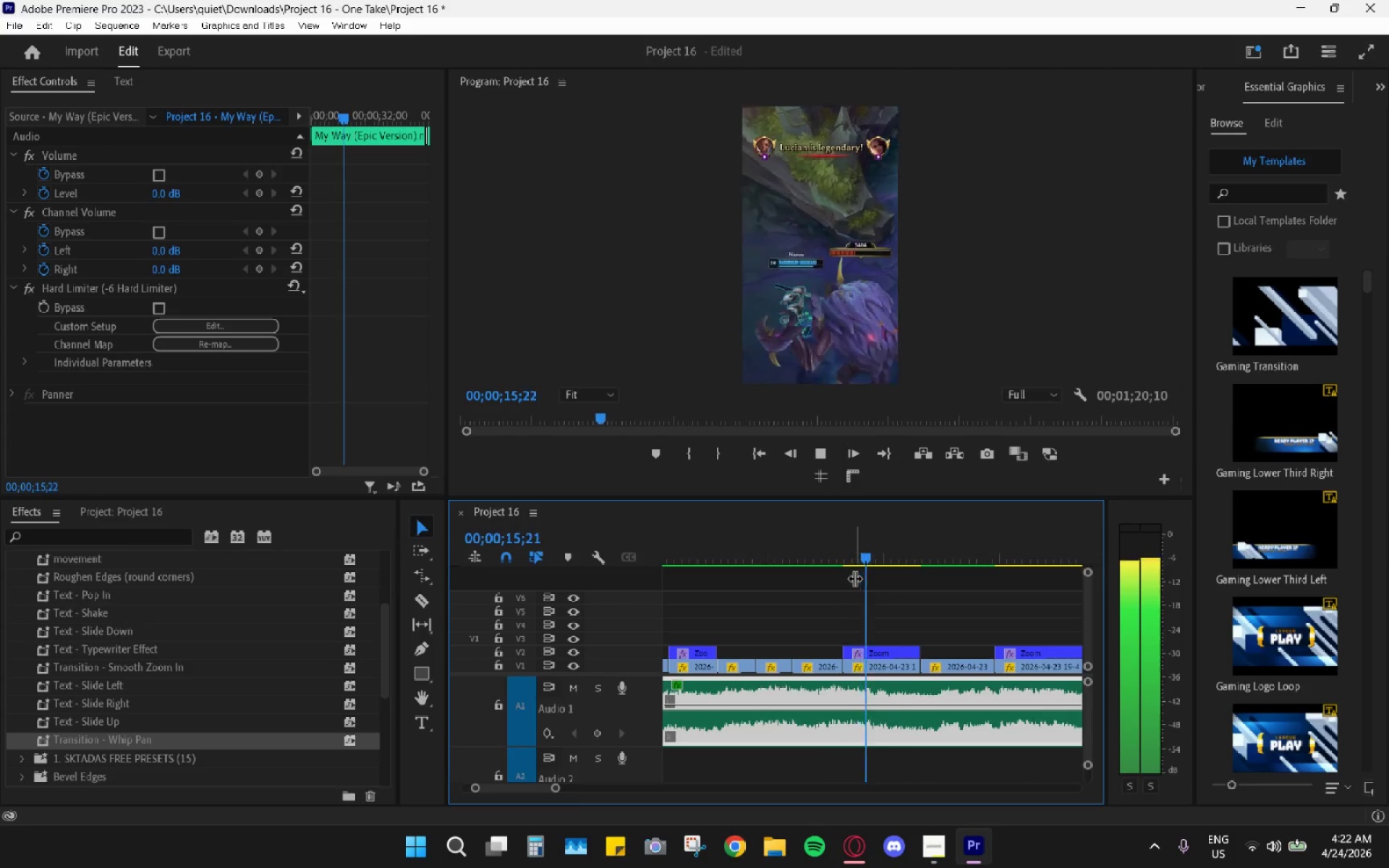 
key(Space)
 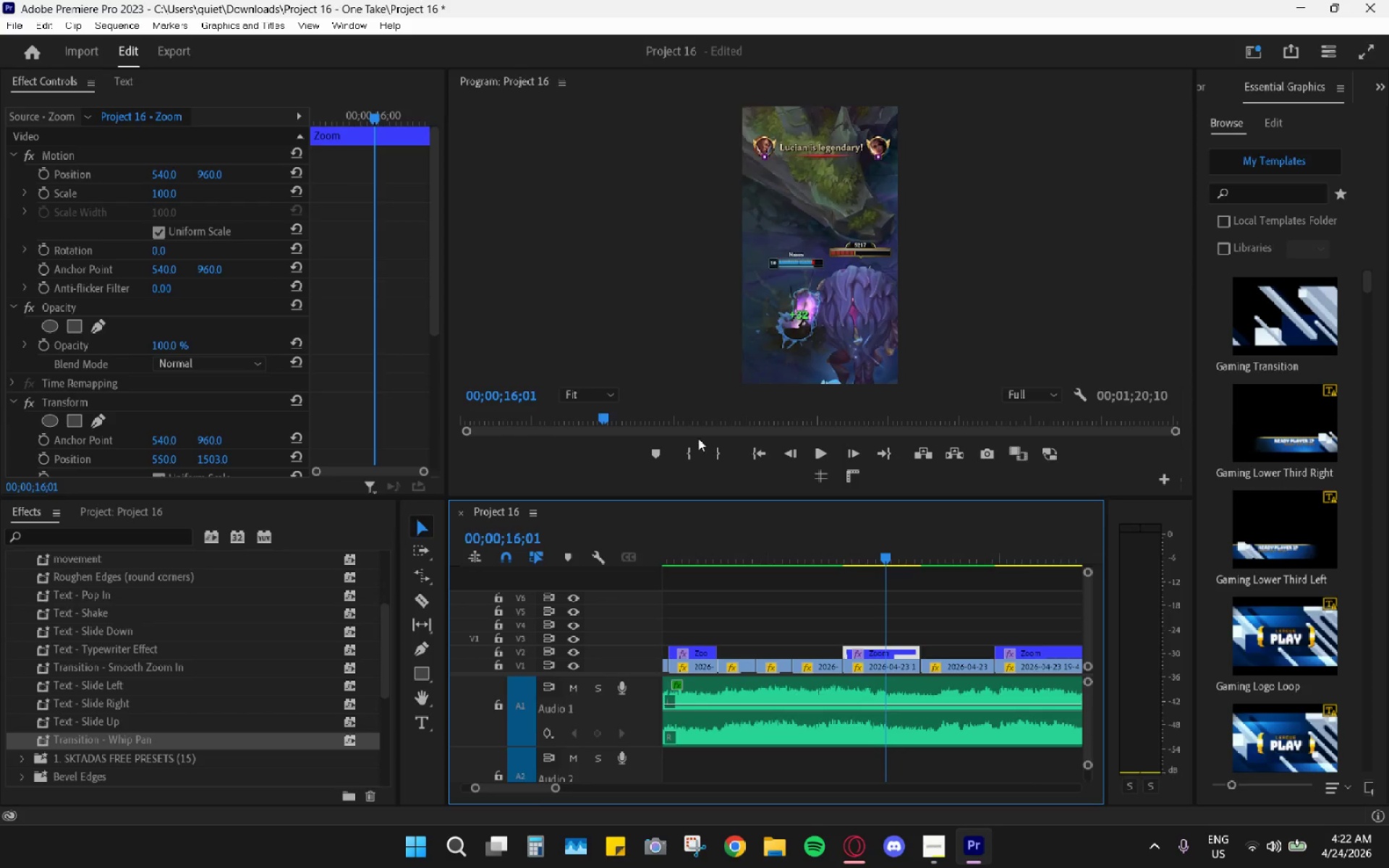 
left_click_drag(start_coordinate=[889, 550], to_coordinate=[992, 584])
 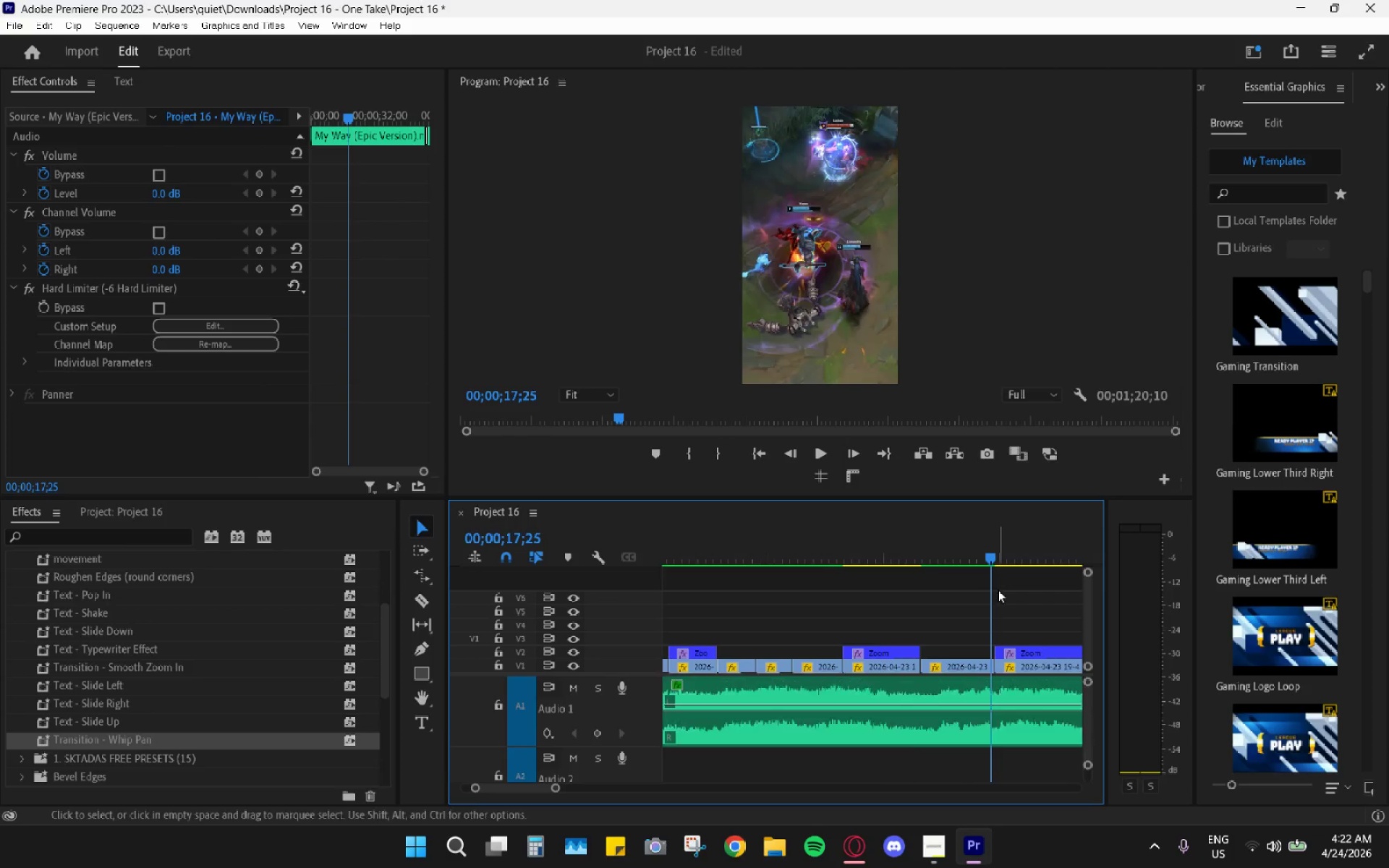 
left_click_drag(start_coordinate=[996, 588], to_coordinate=[1007, 595])
 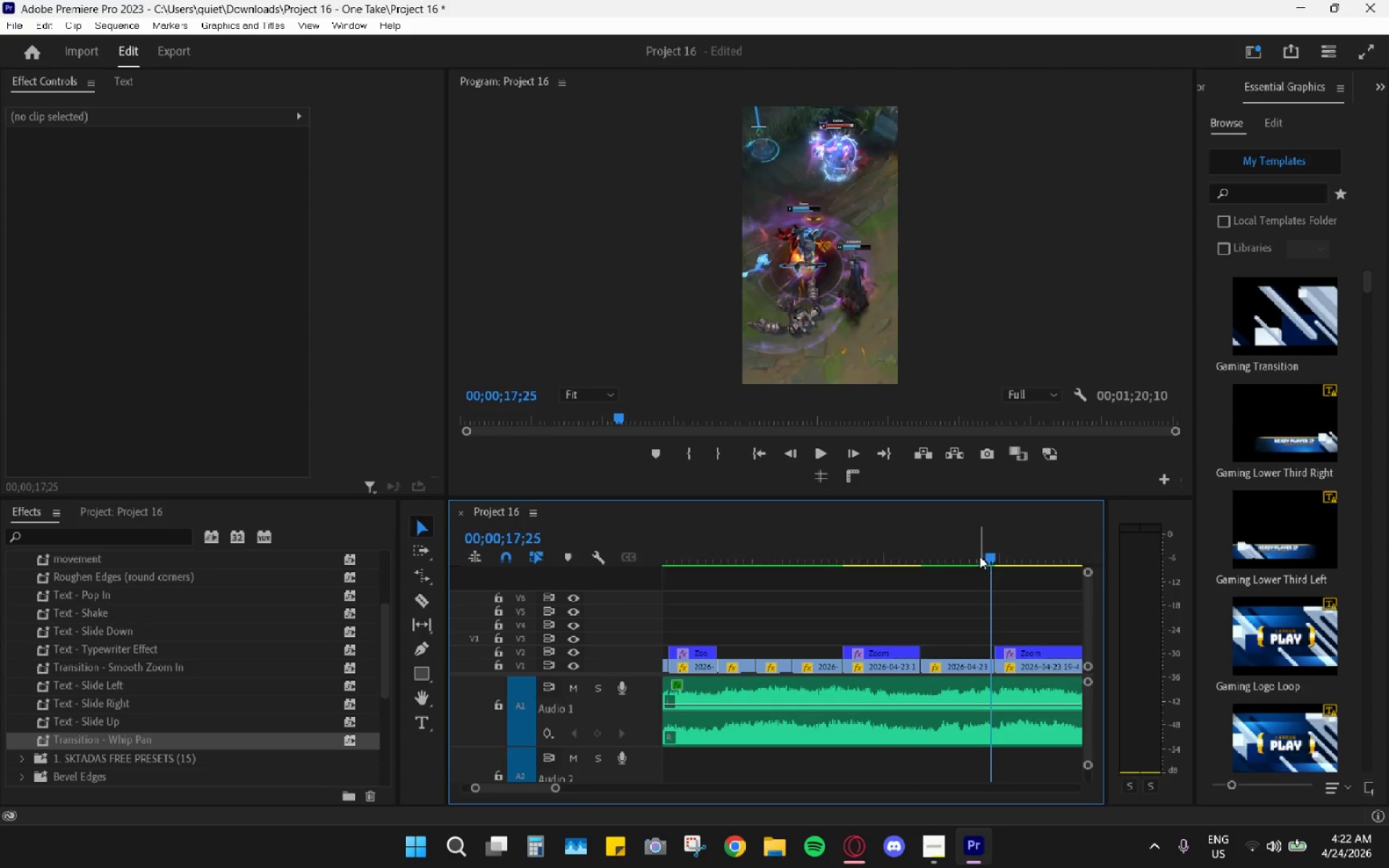 
left_click_drag(start_coordinate=[978, 556], to_coordinate=[1032, 569])
 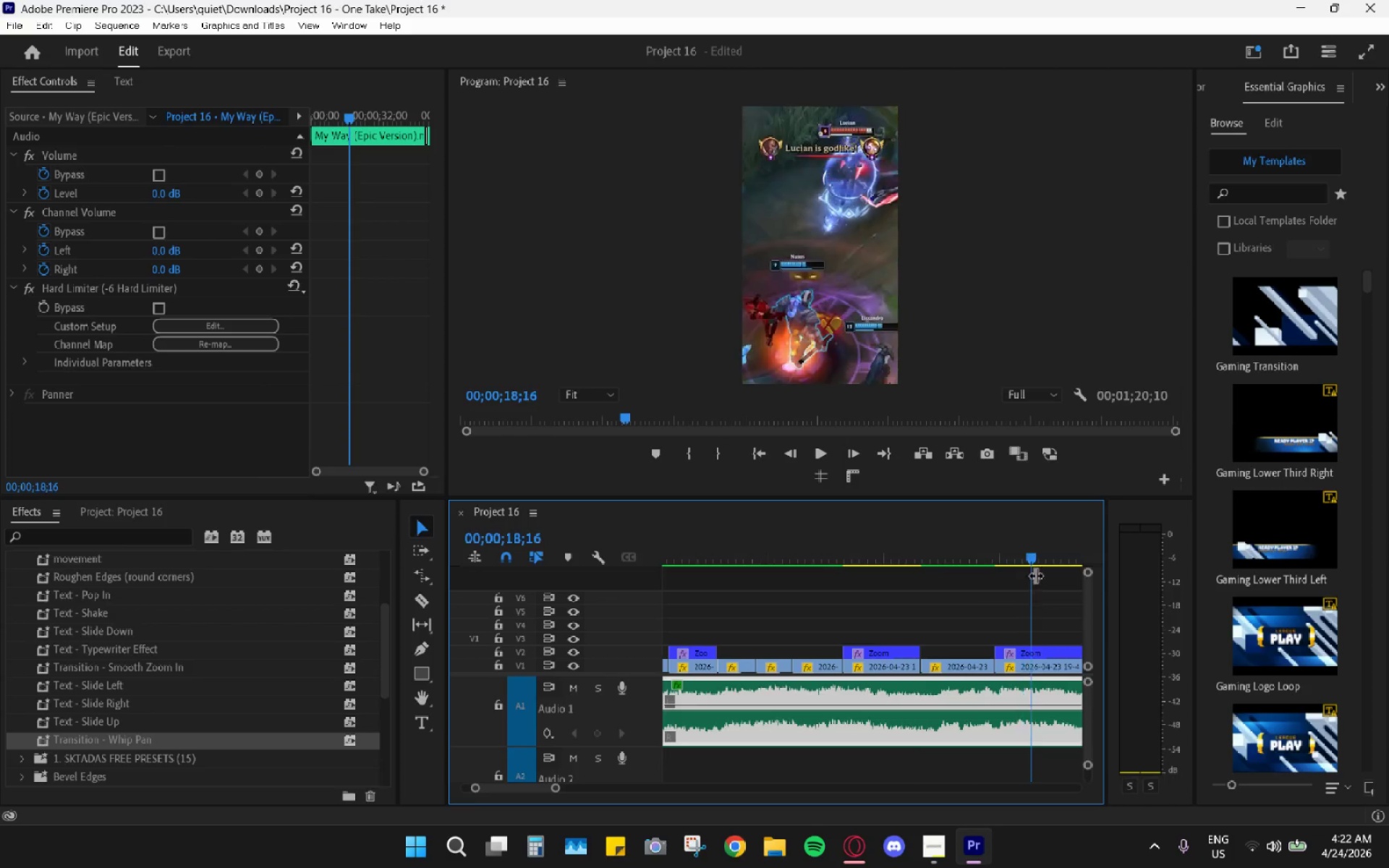 
hold_key(key=AltLeft, duration=0.47)
scroll: coordinate [896, 592], scroll_direction: down, amount: 10.0
 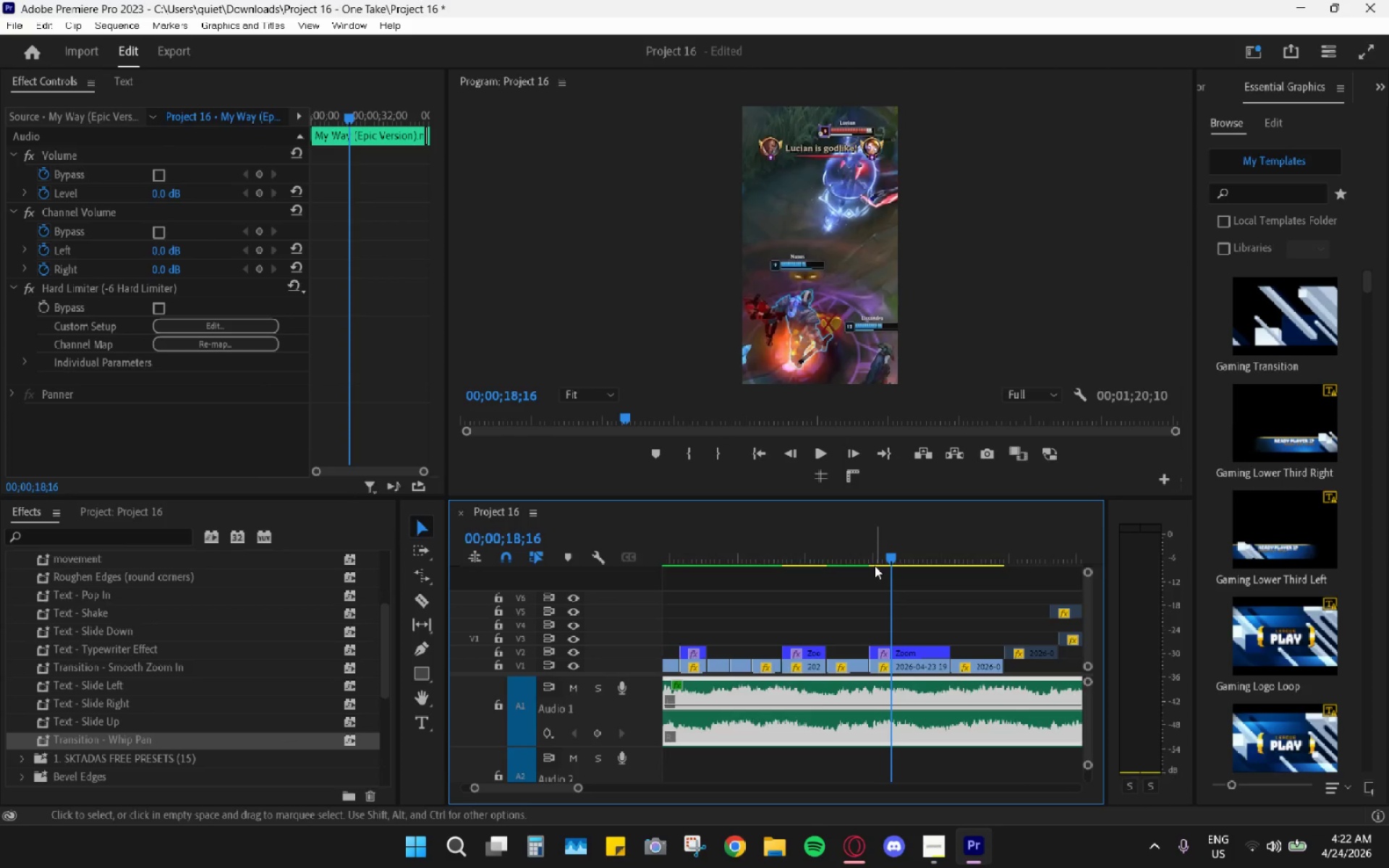 
left_click_drag(start_coordinate=[871, 550], to_coordinate=[851, 543])
 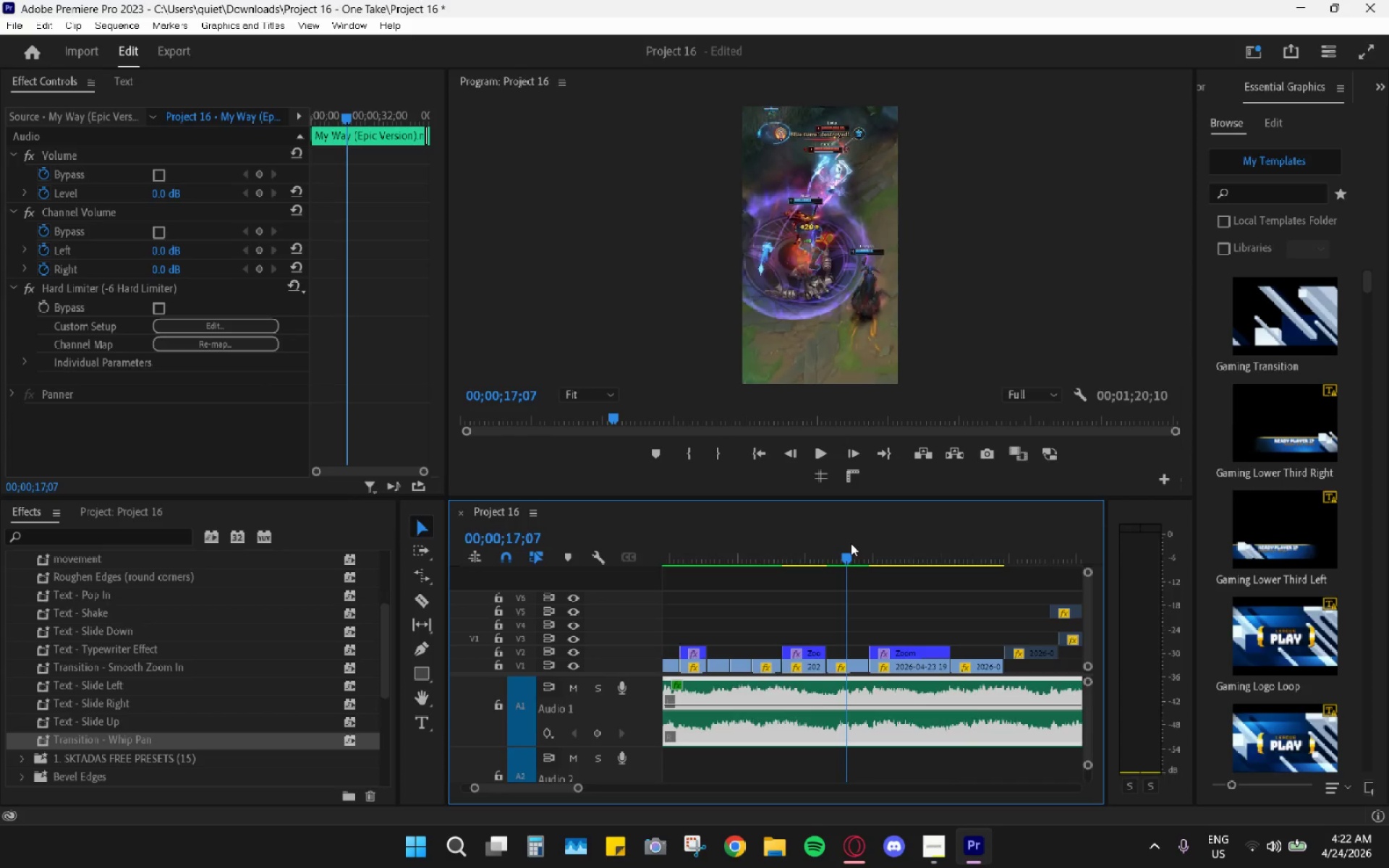 
key(Space)
 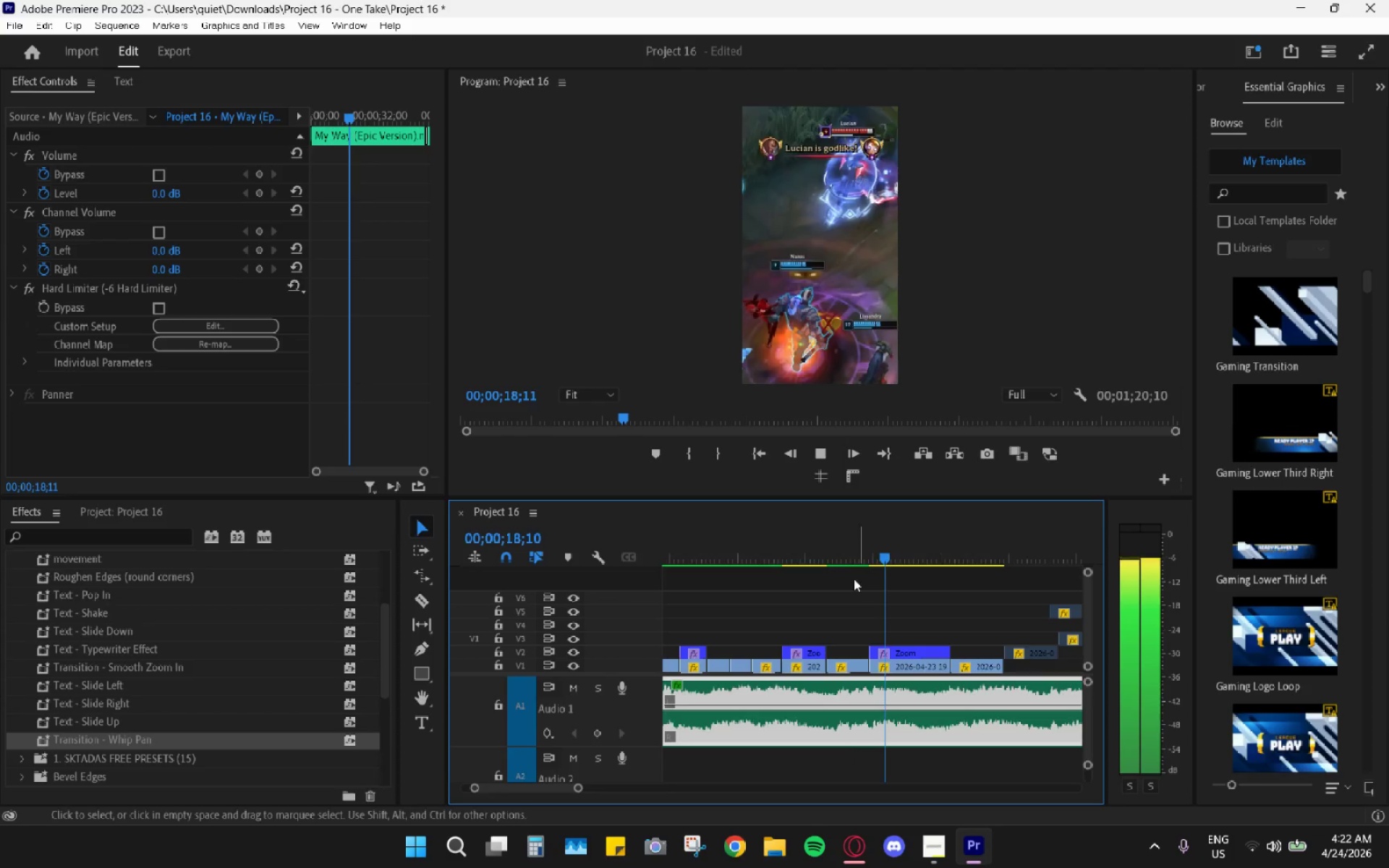 
key(Space)
 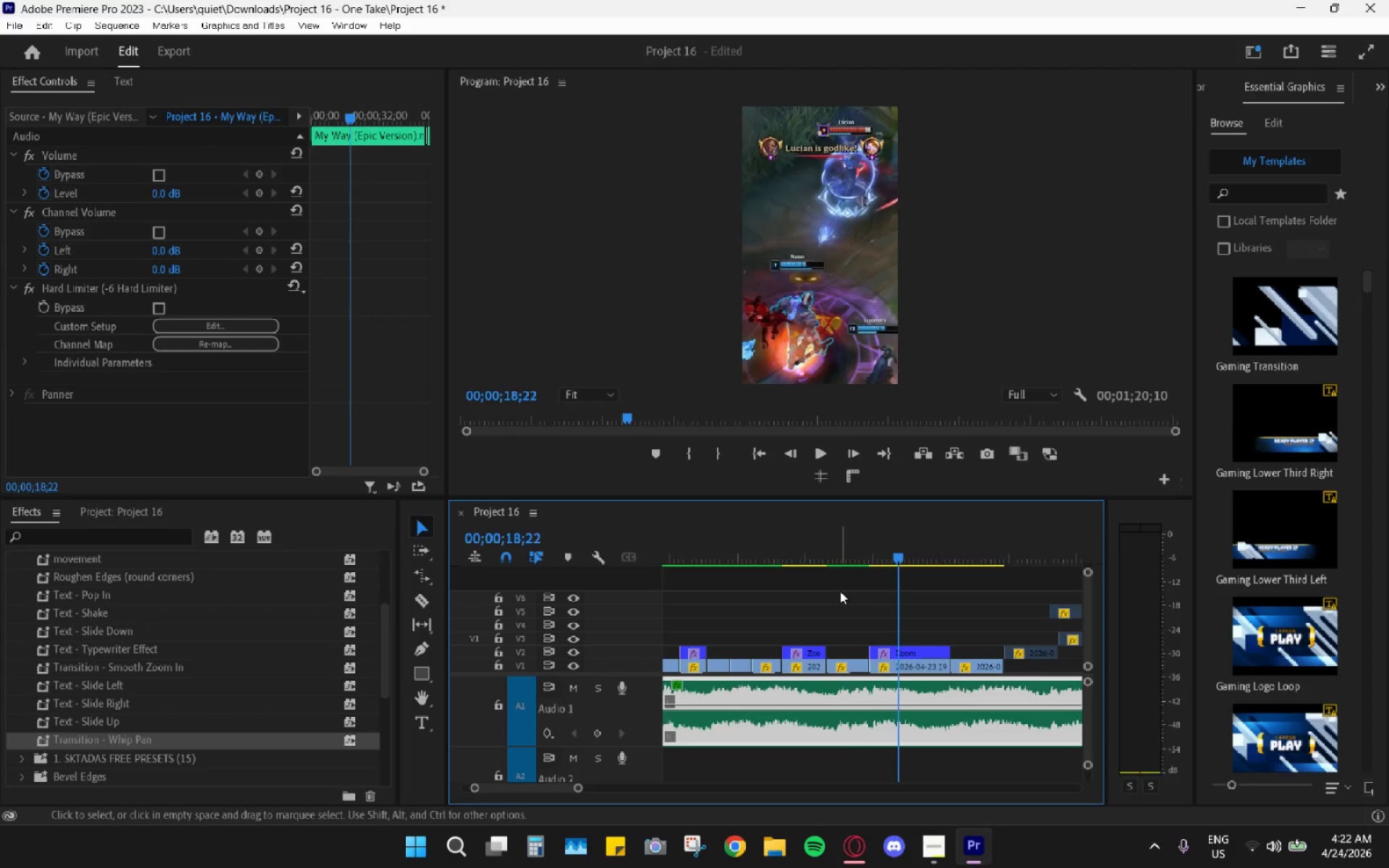 
left_click_drag(start_coordinate=[840, 591], to_coordinate=[897, 614])
 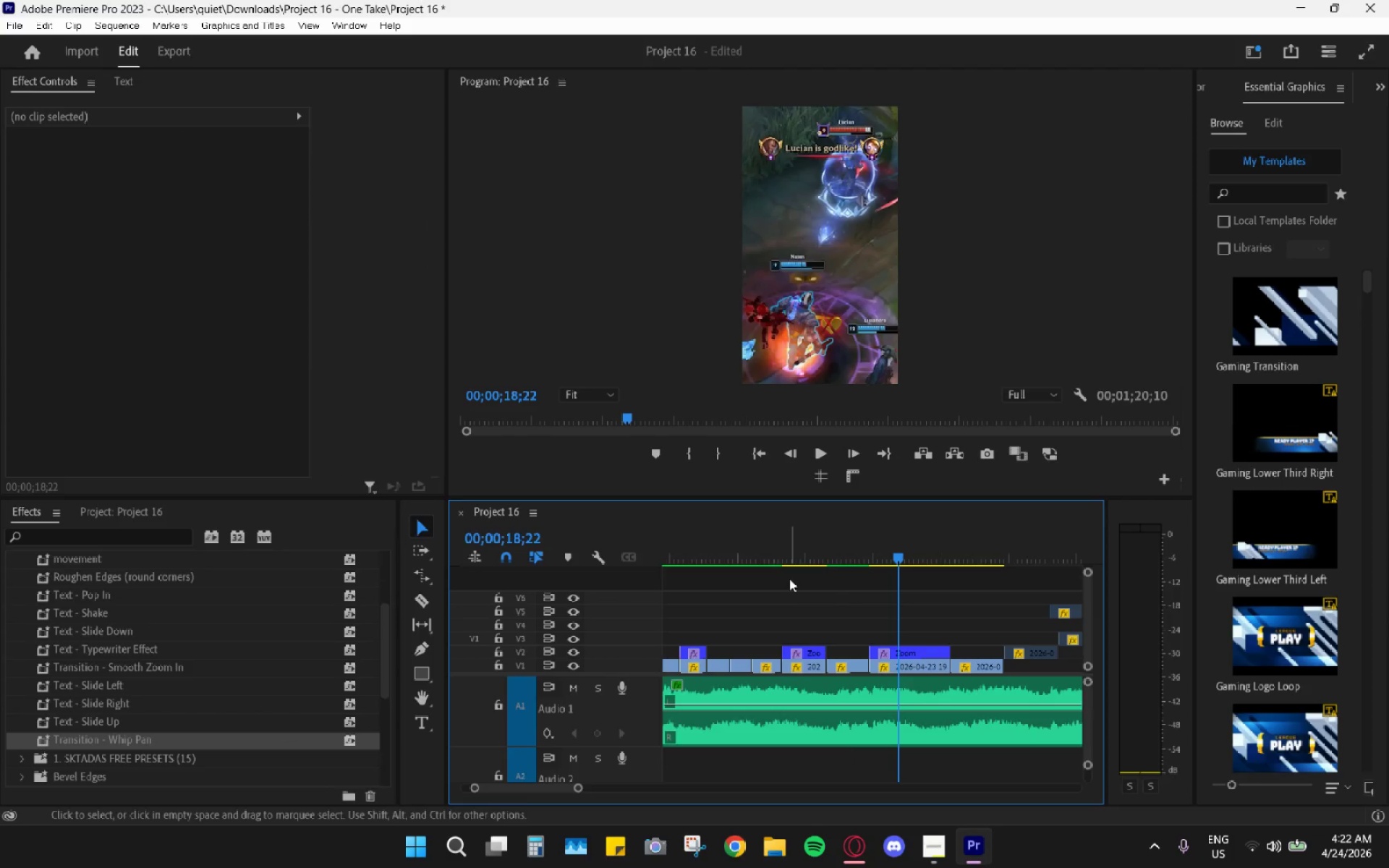 
left_click_drag(start_coordinate=[799, 550], to_coordinate=[764, 541])
 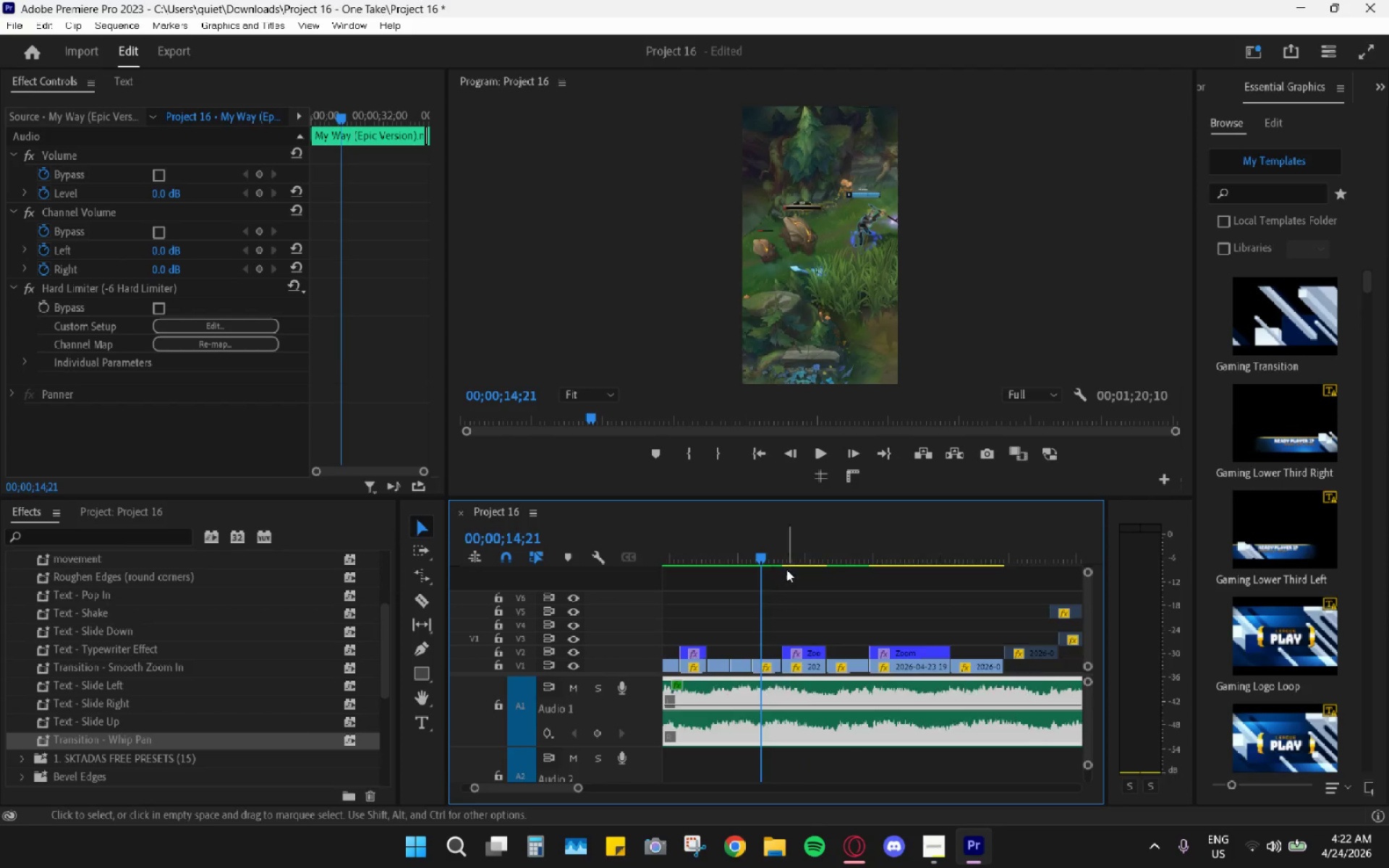 
scroll: coordinate [787, 570], scroll_direction: up, amount: 3.0
 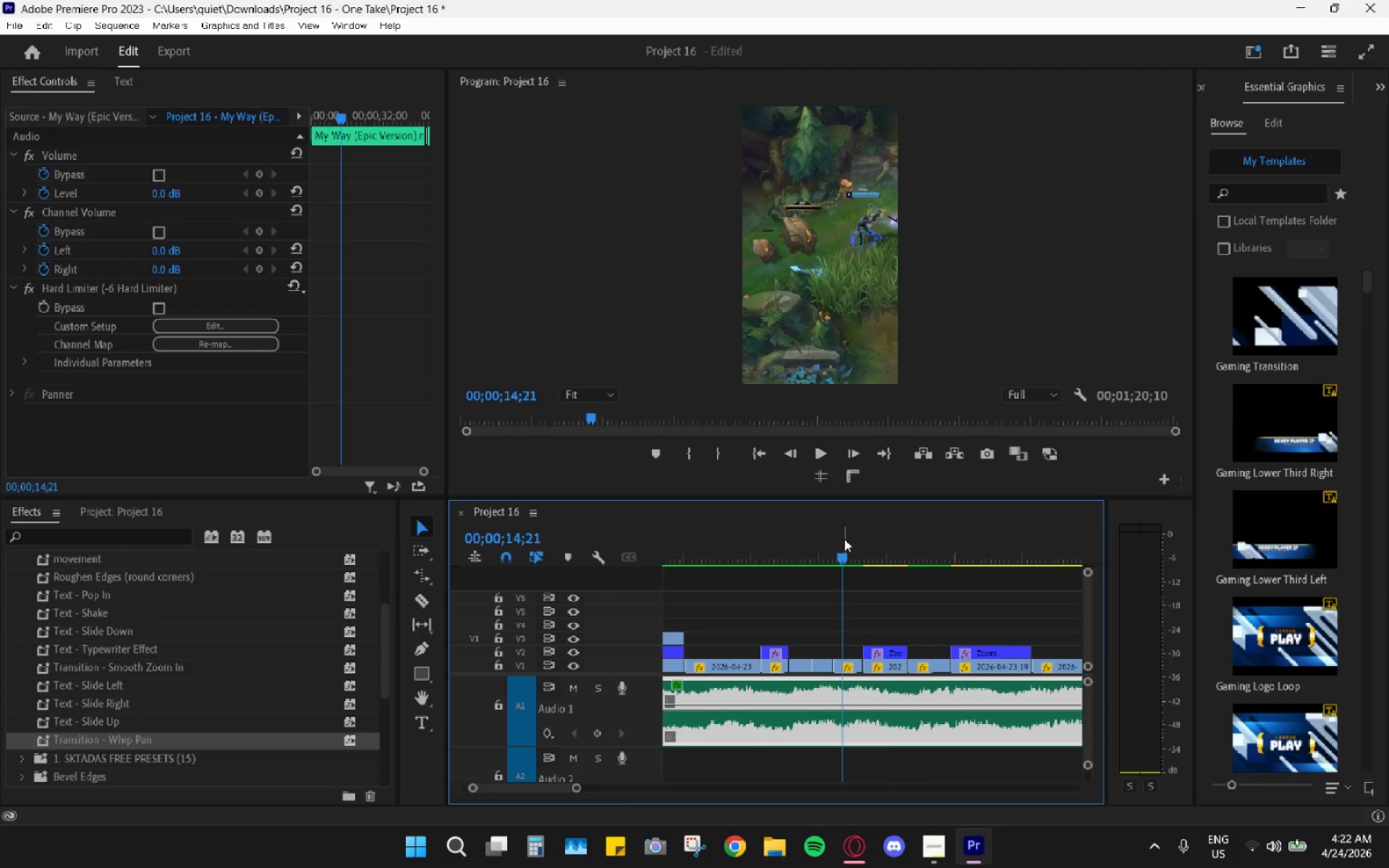 
left_click_drag(start_coordinate=[829, 554], to_coordinate=[775, 550])
 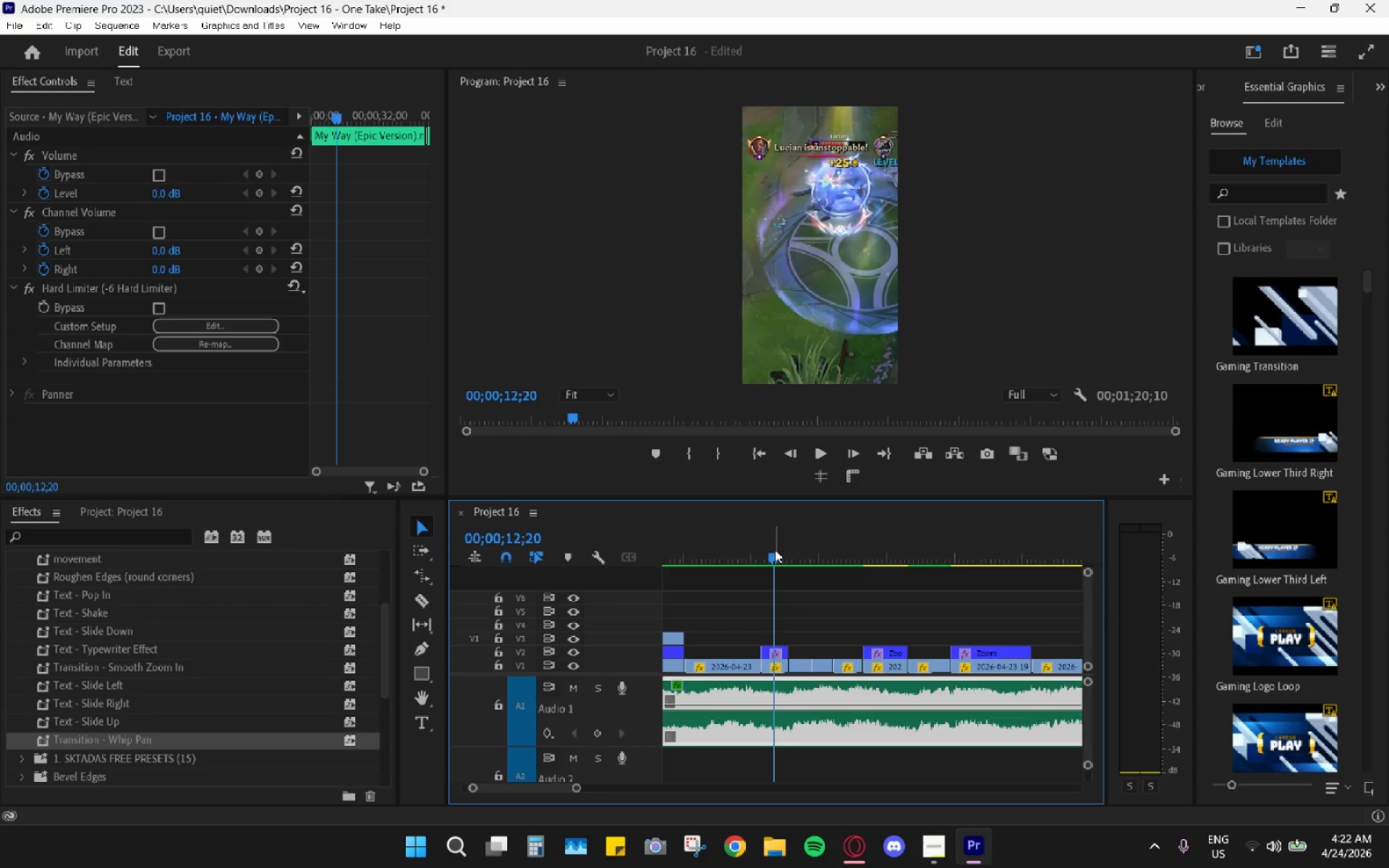 
key(Space)
 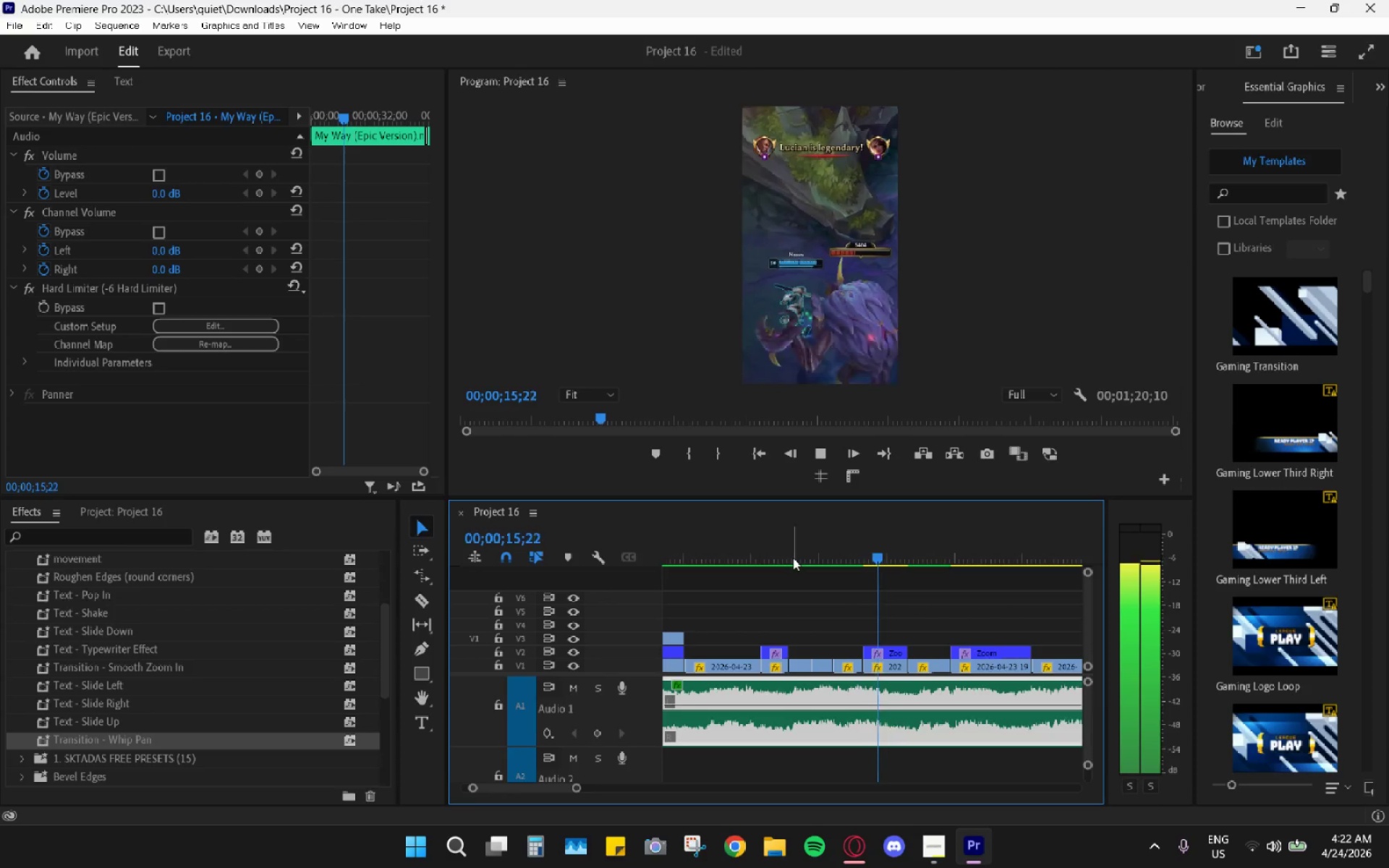 
key(Space)
 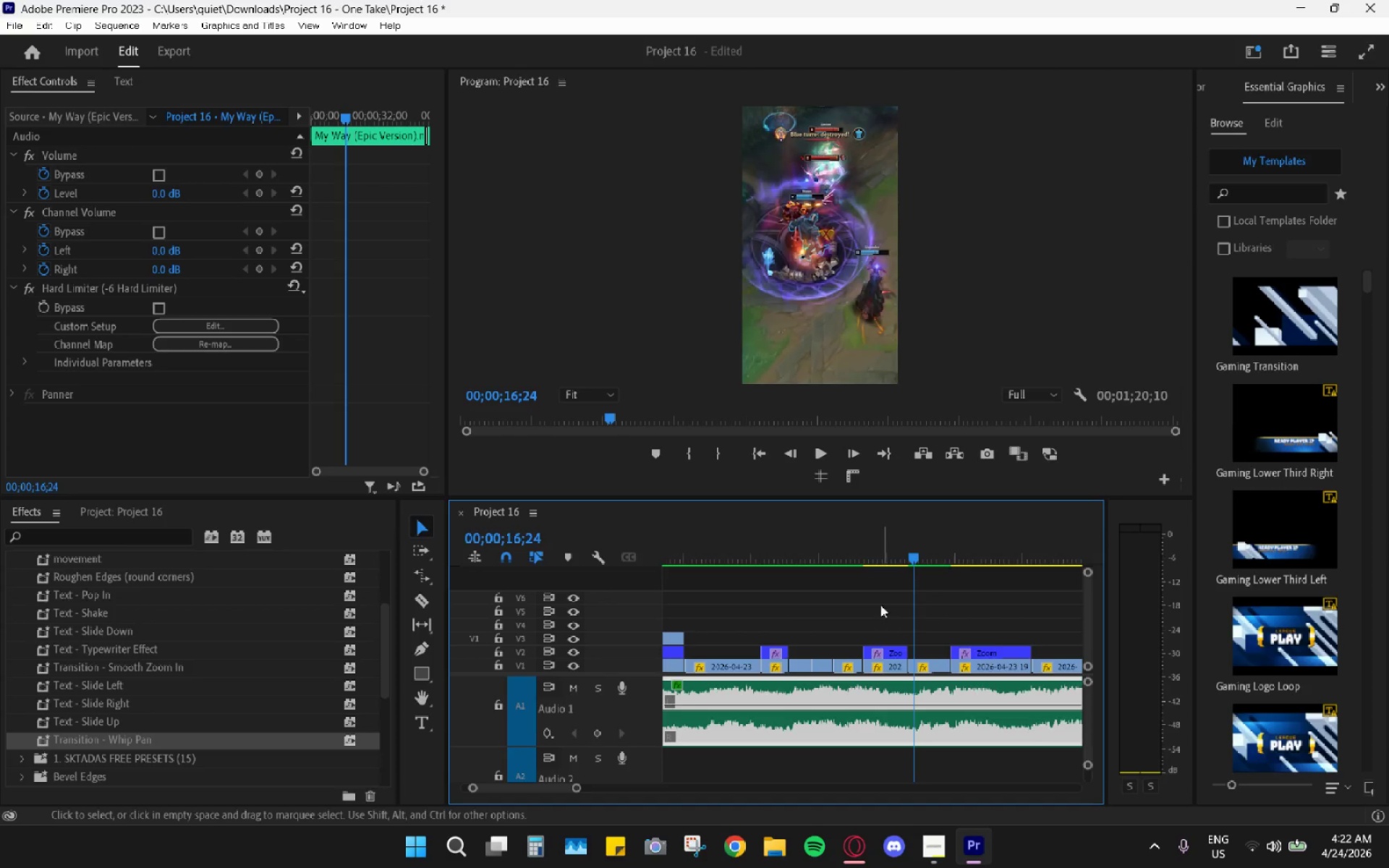 
hold_key(key=AltLeft, duration=0.97)
scroll: coordinate [890, 614], scroll_direction: up, amount: 6.0
 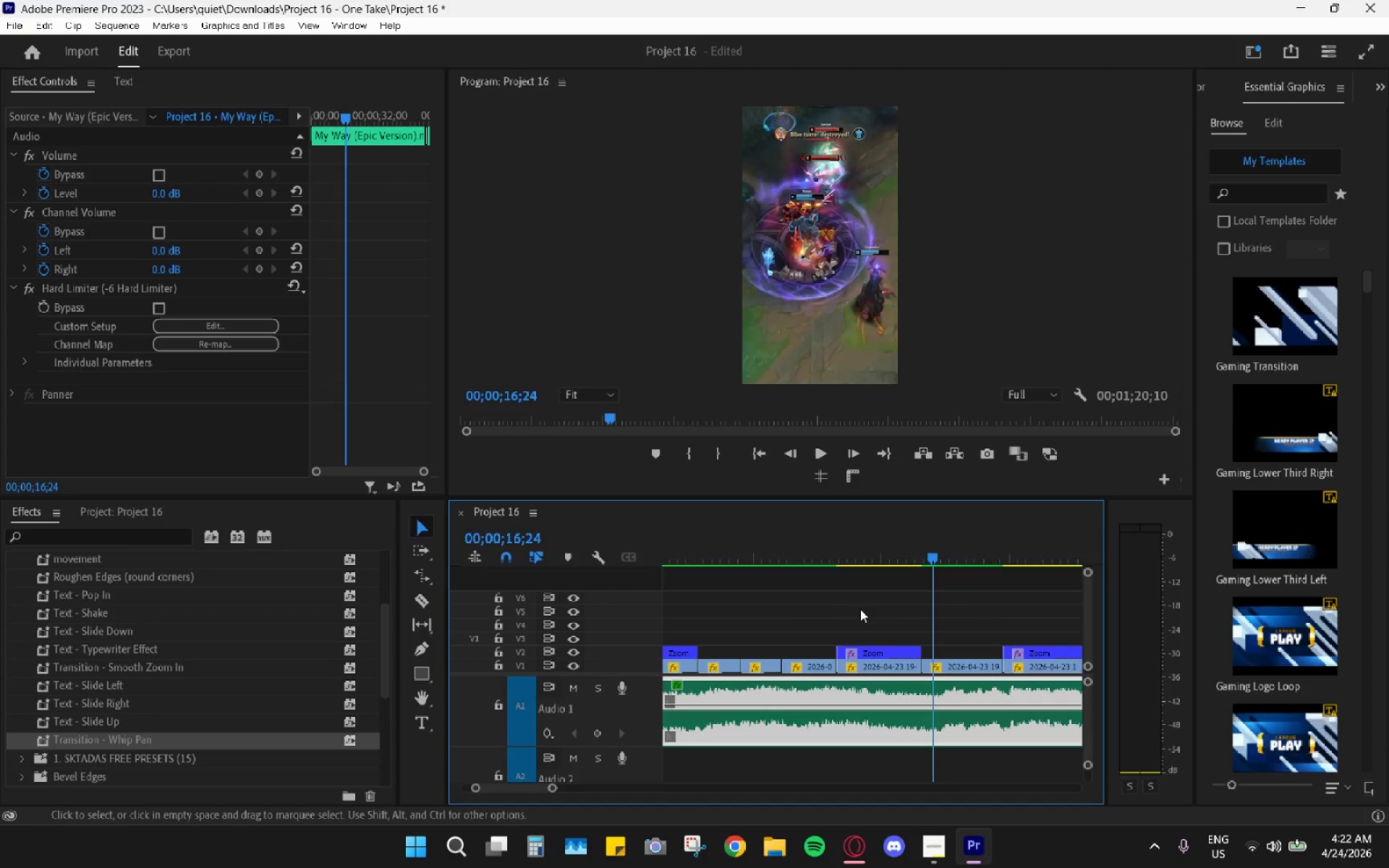 
hold_key(key=AltLeft, duration=0.33)
scroll: coordinate [891, 607], scroll_direction: down, amount: 4.0
 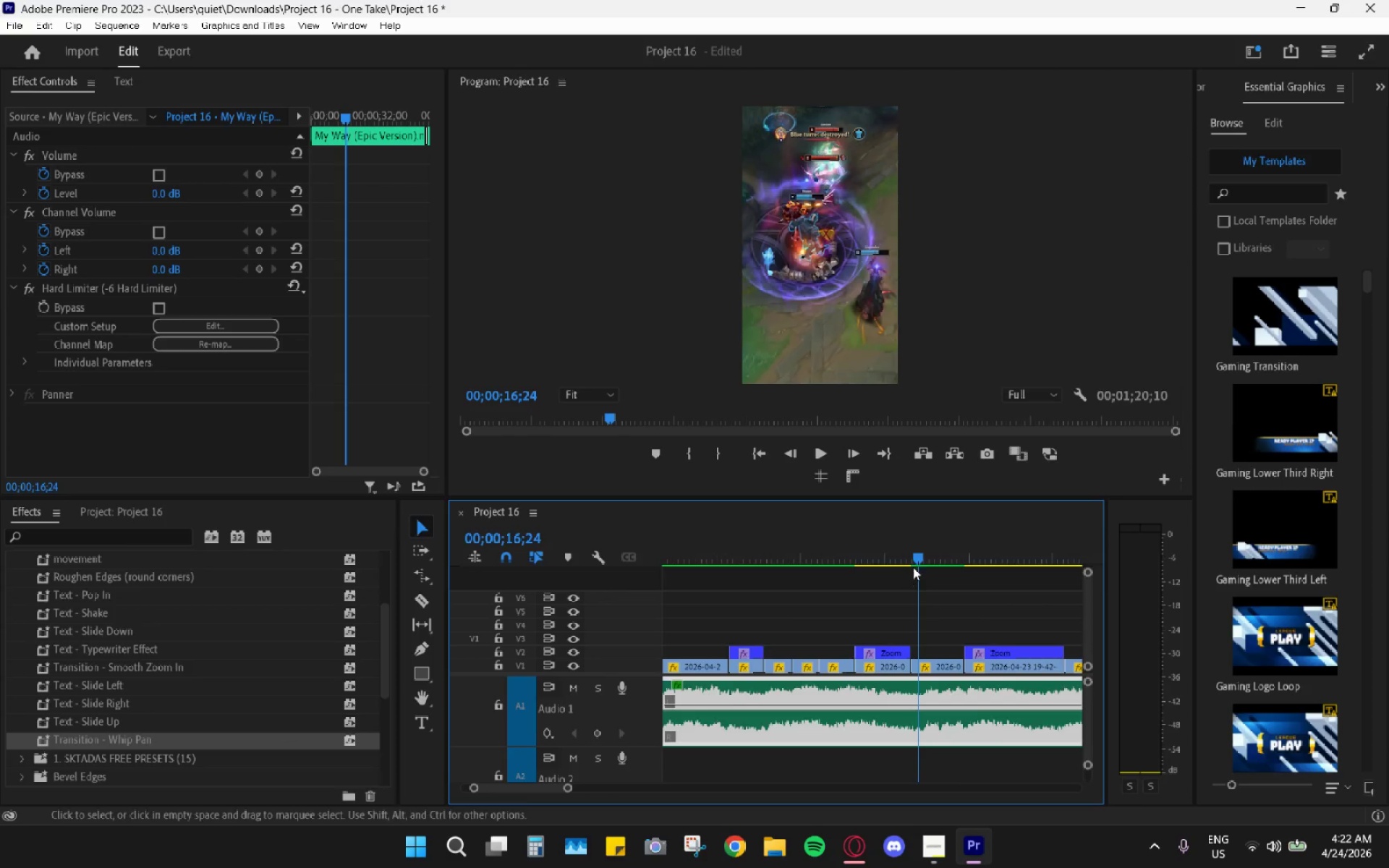 
left_click_drag(start_coordinate=[926, 558], to_coordinate=[925, 553])
 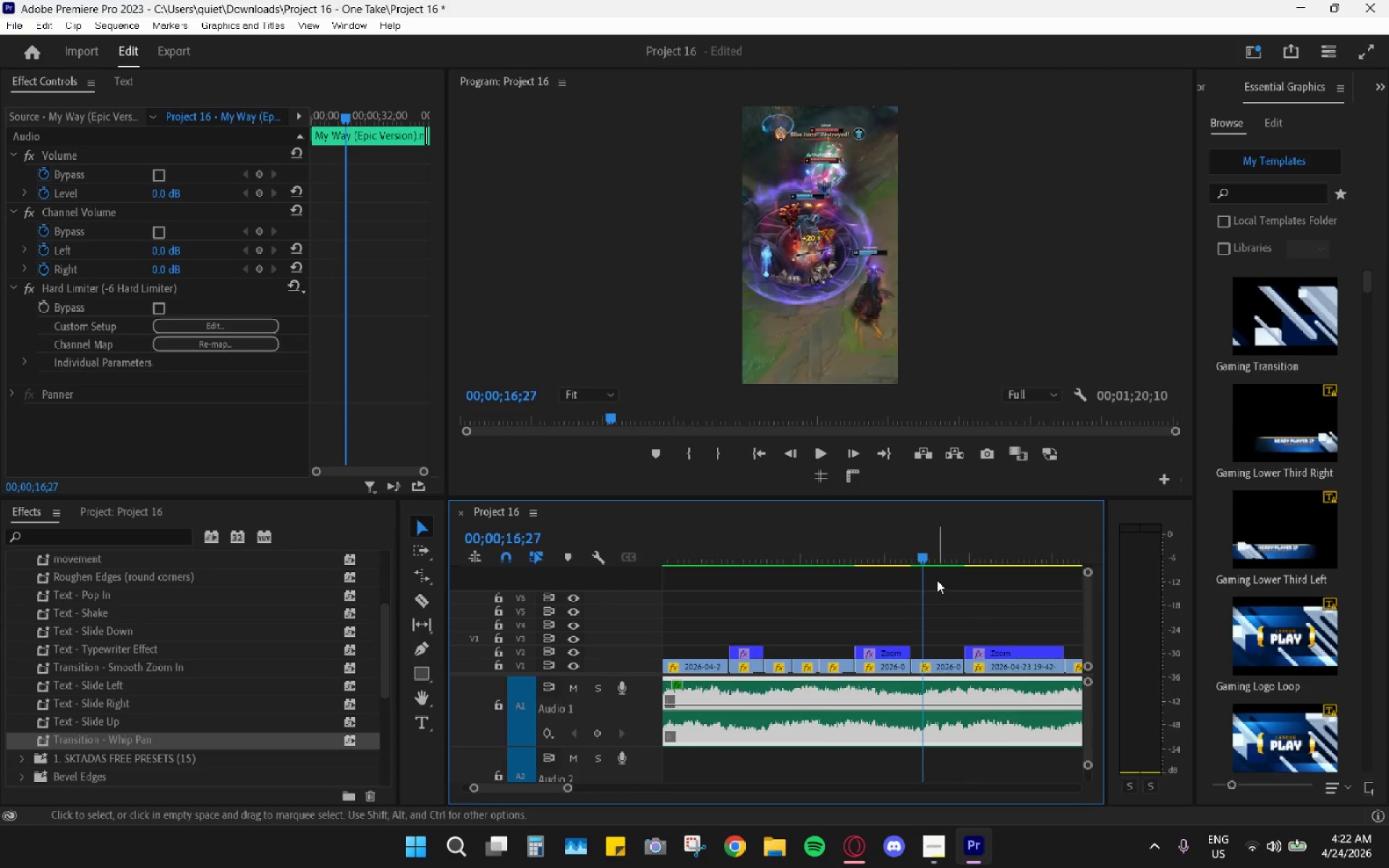 
scroll: coordinate [937, 582], scroll_direction: down, amount: 2.0
 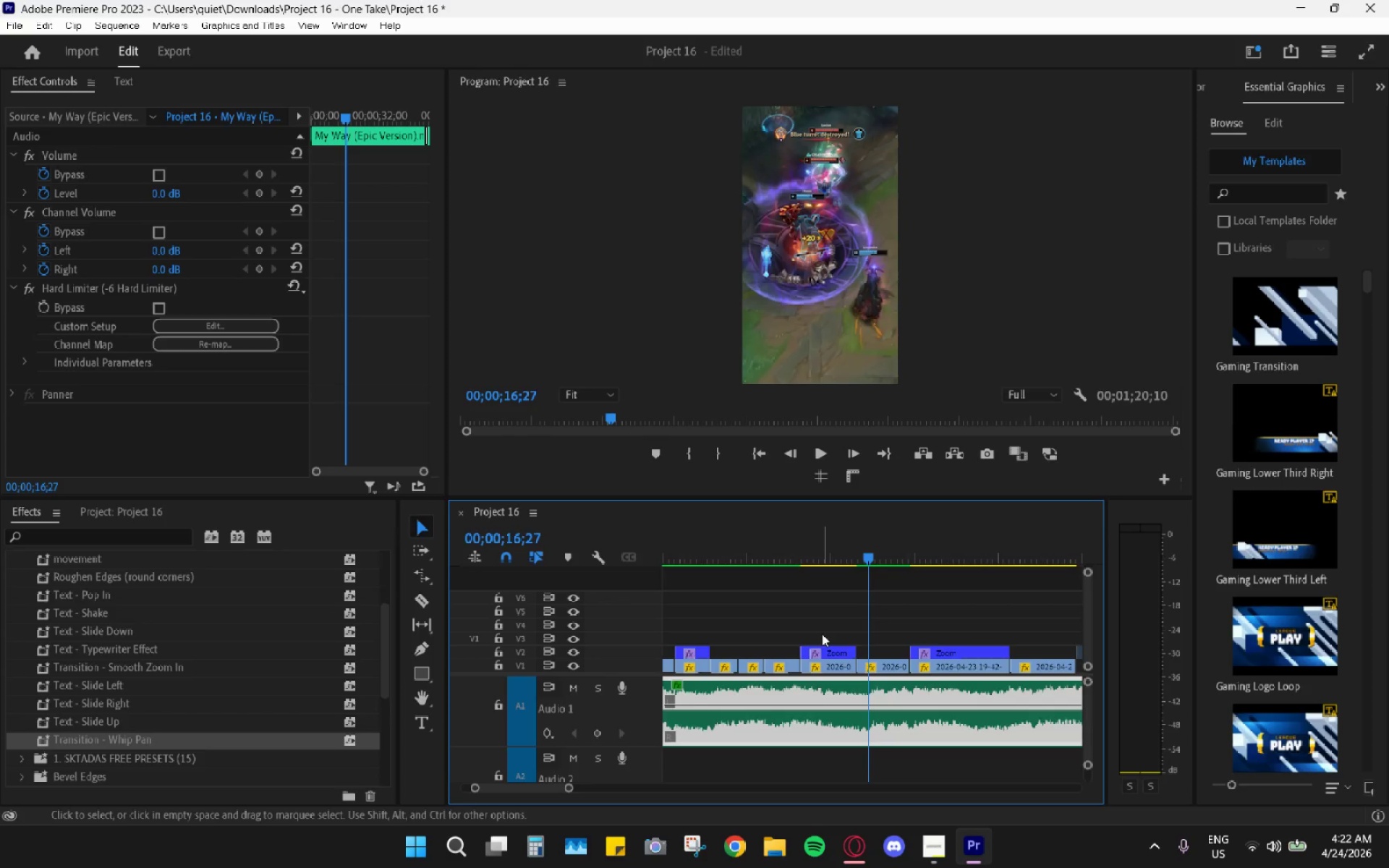 
left_click_drag(start_coordinate=[825, 619], to_coordinate=[828, 663])
 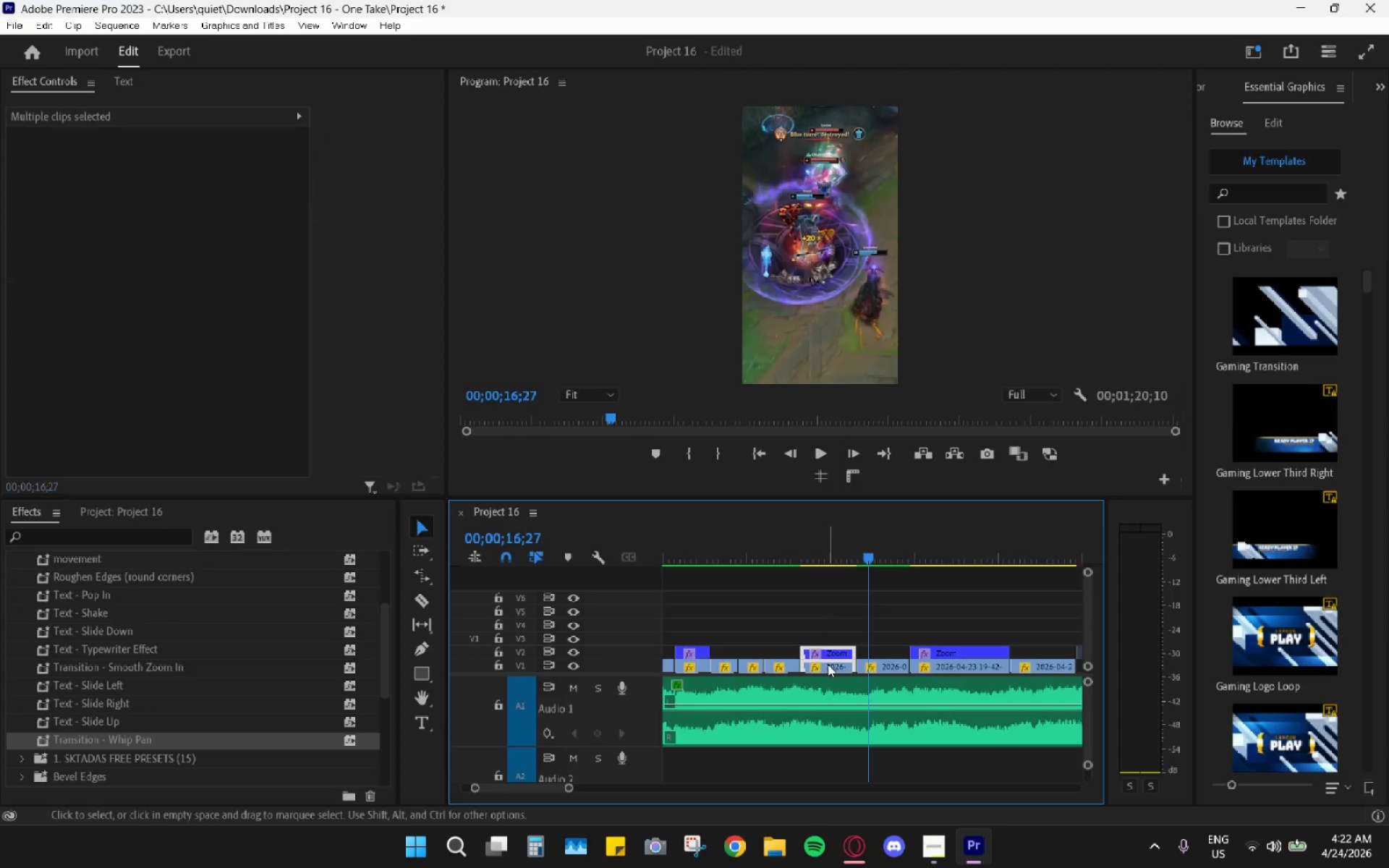 
left_click_drag(start_coordinate=[828, 665], to_coordinate=[956, 616])
 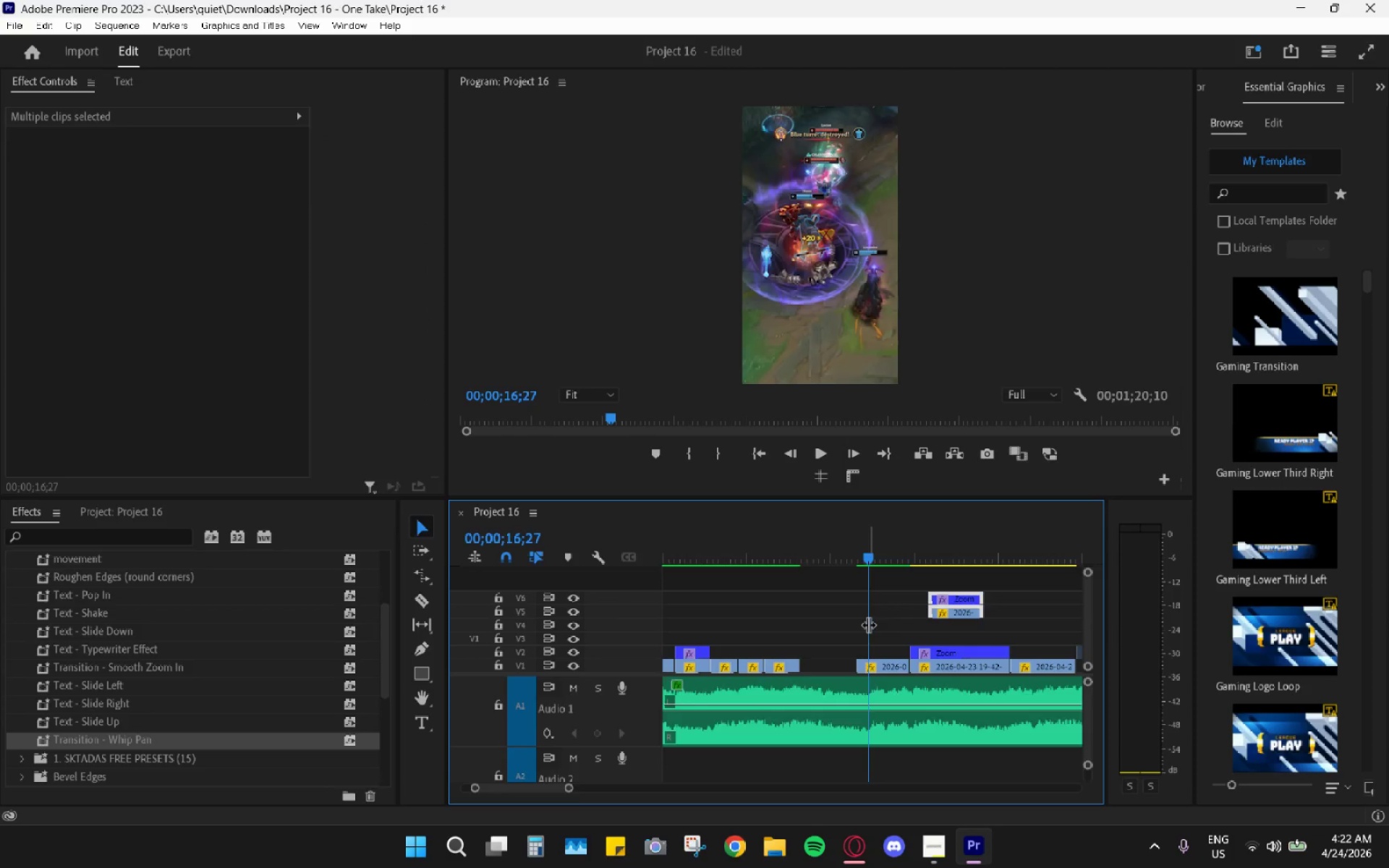 
left_click_drag(start_coordinate=[868, 624], to_coordinate=[1037, 673])
 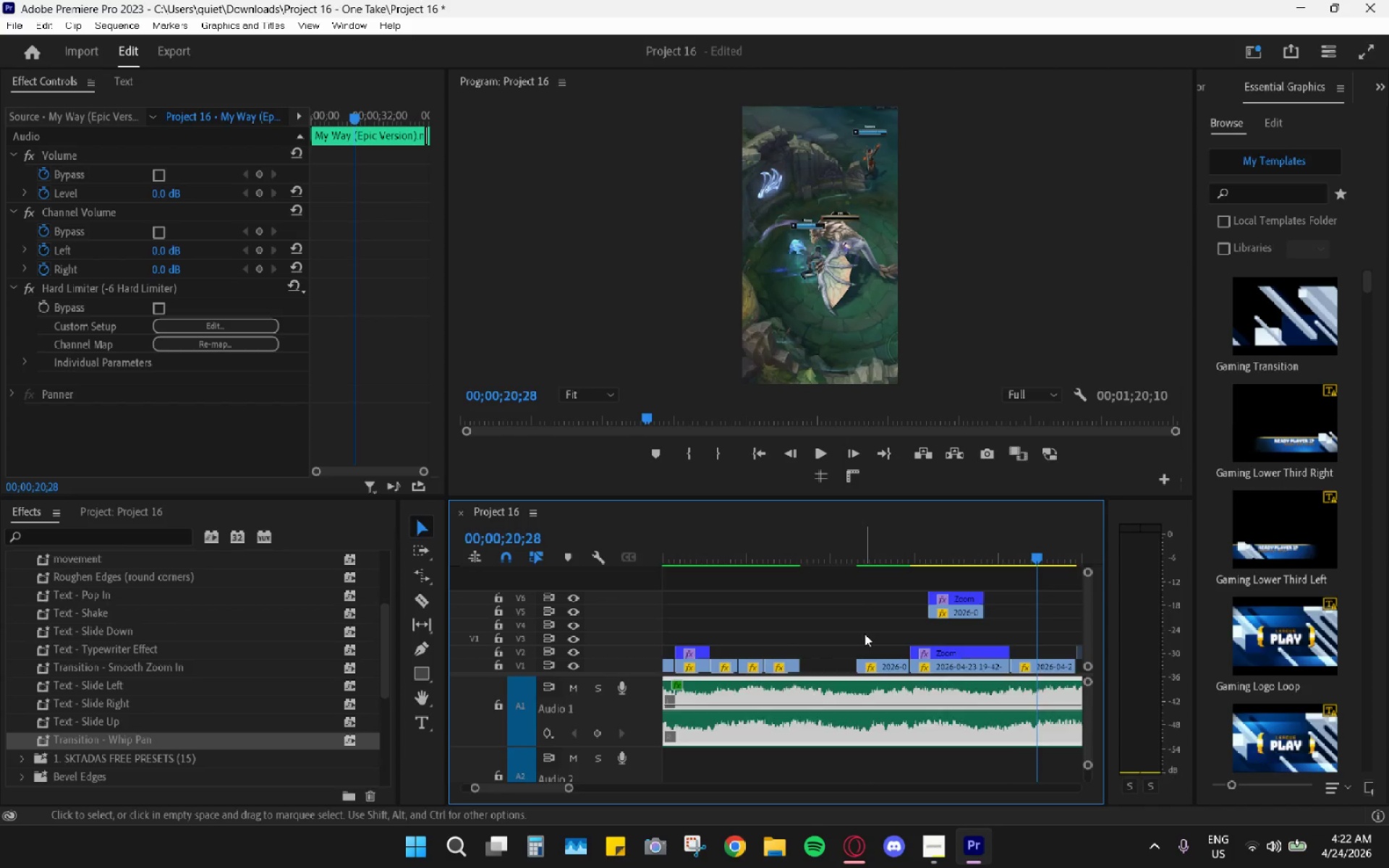 
left_click_drag(start_coordinate=[865, 626], to_coordinate=[956, 665])
 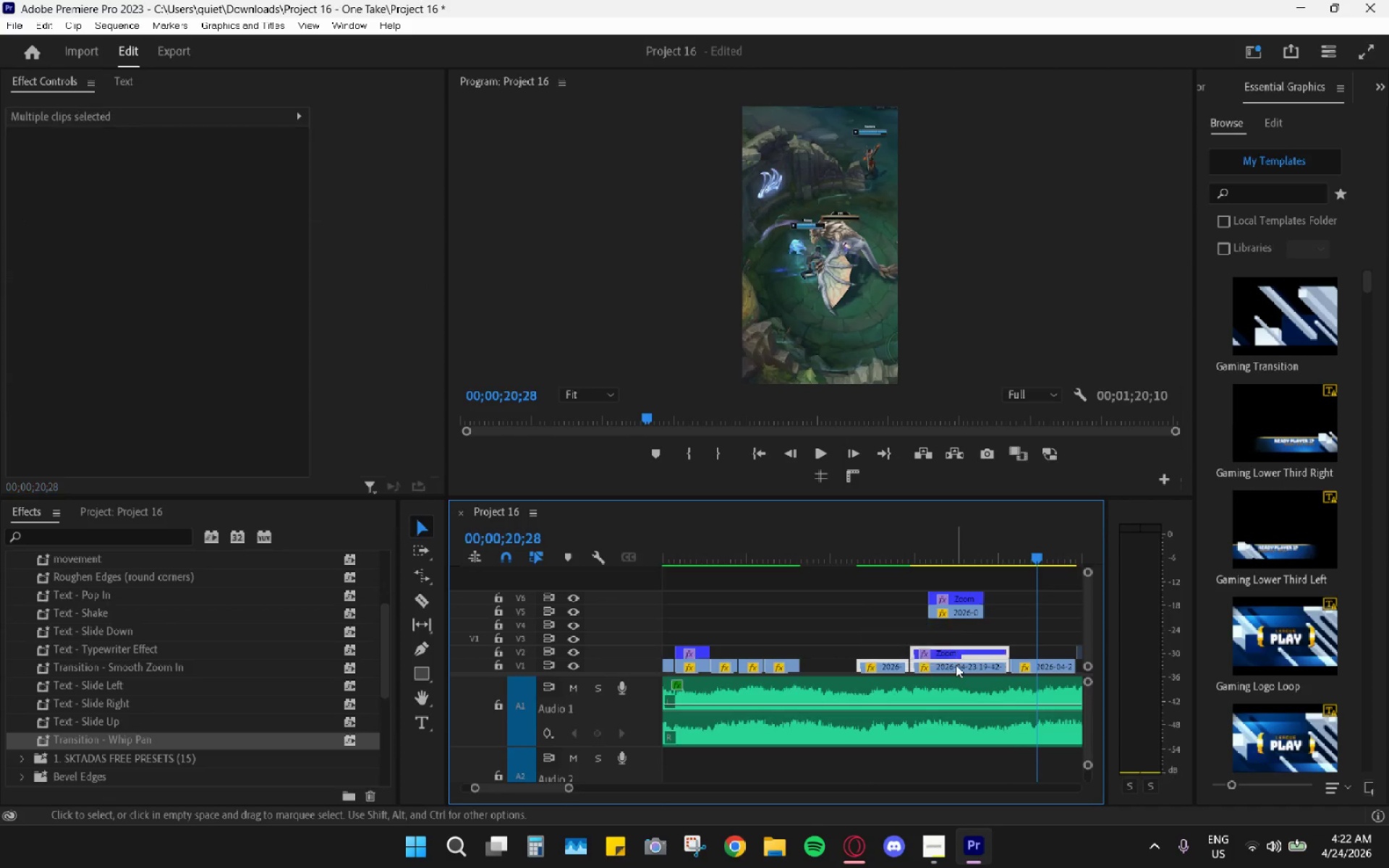 
left_click_drag(start_coordinate=[955, 665], to_coordinate=[898, 665])
 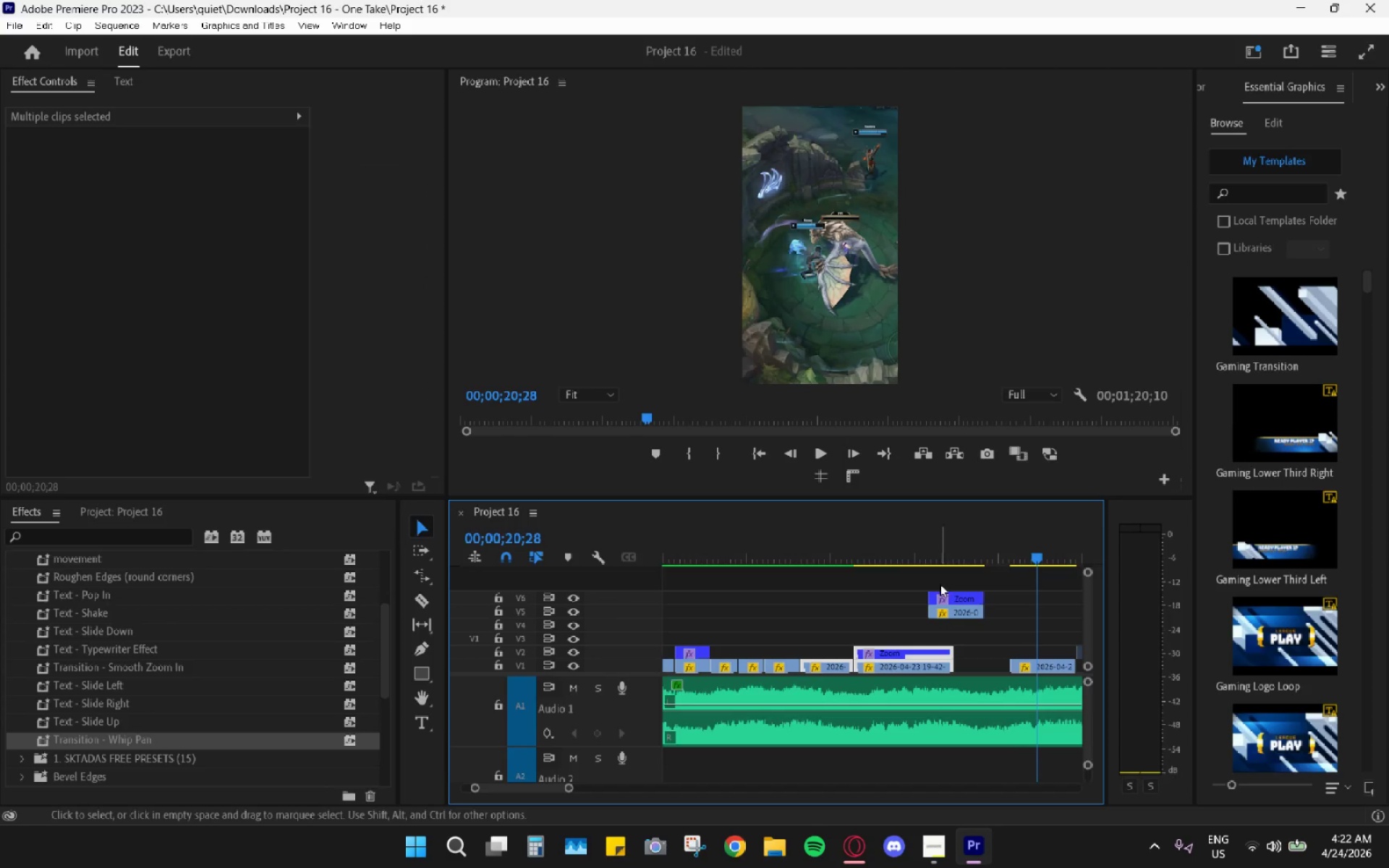 
left_click_drag(start_coordinate=[951, 571], to_coordinate=[961, 621])
 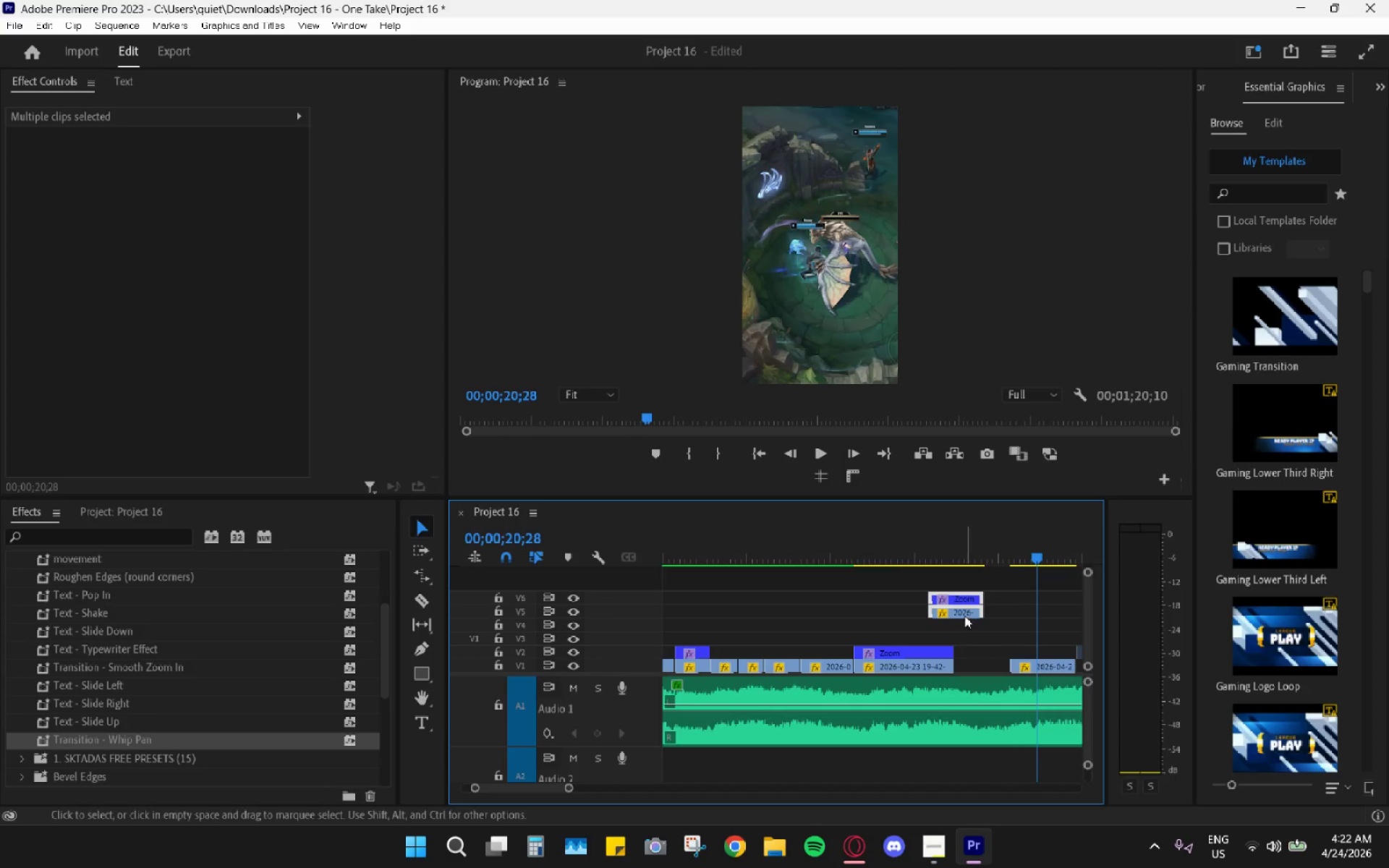 
left_click_drag(start_coordinate=[964, 616], to_coordinate=[1001, 650])
 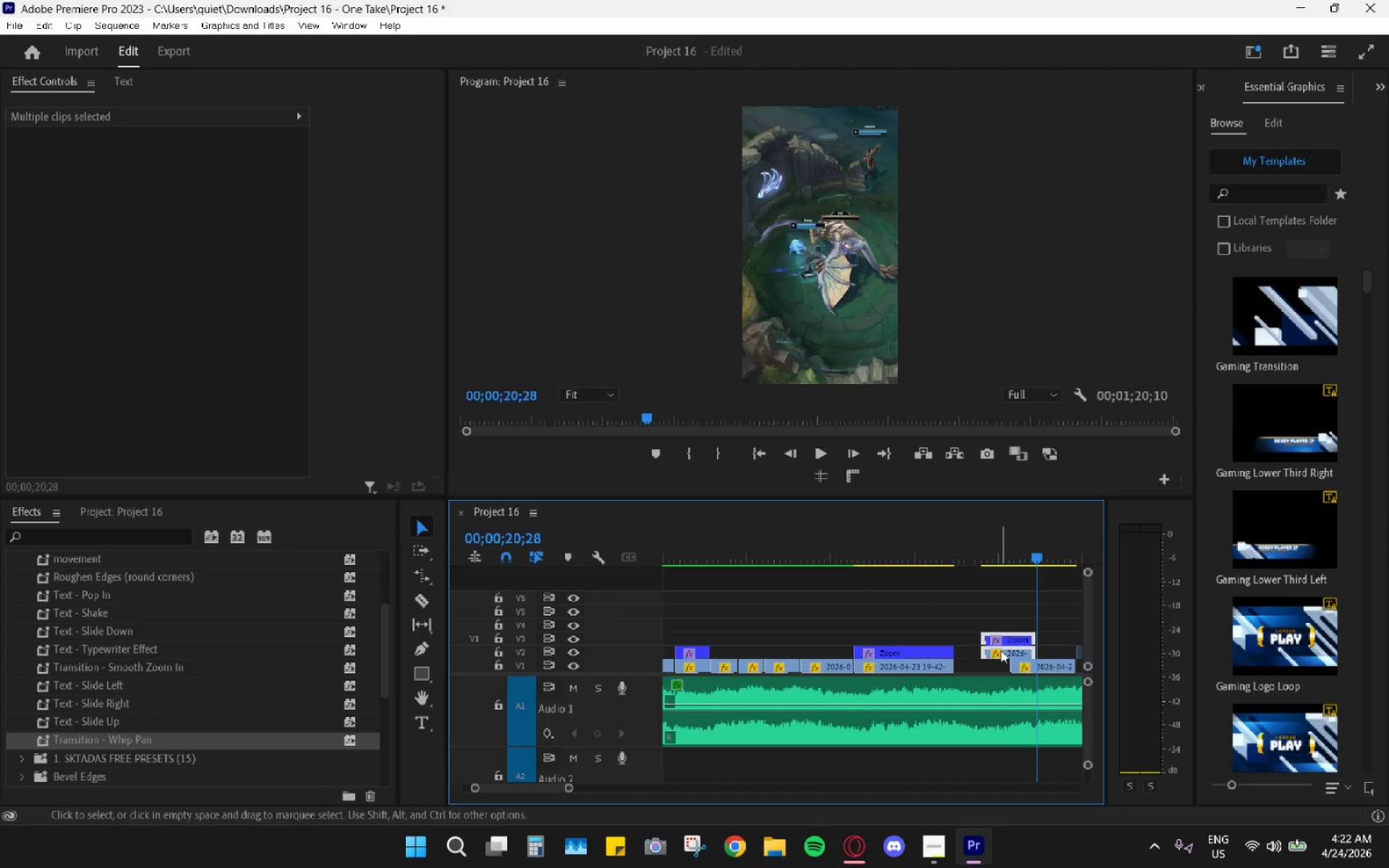 
left_click_drag(start_coordinate=[1001, 650], to_coordinate=[978, 652])
 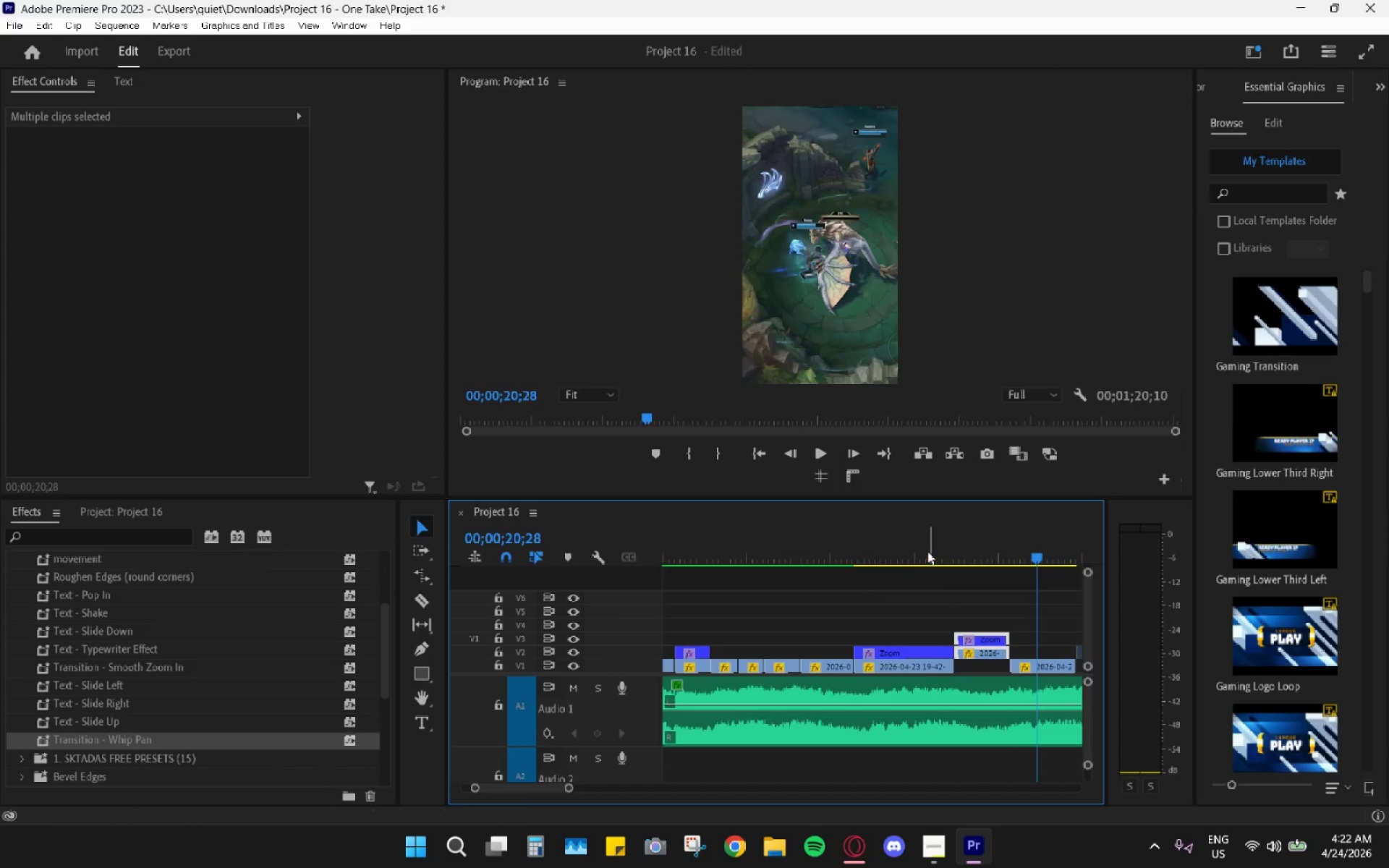 
left_click_drag(start_coordinate=[921, 550], to_coordinate=[797, 547])
 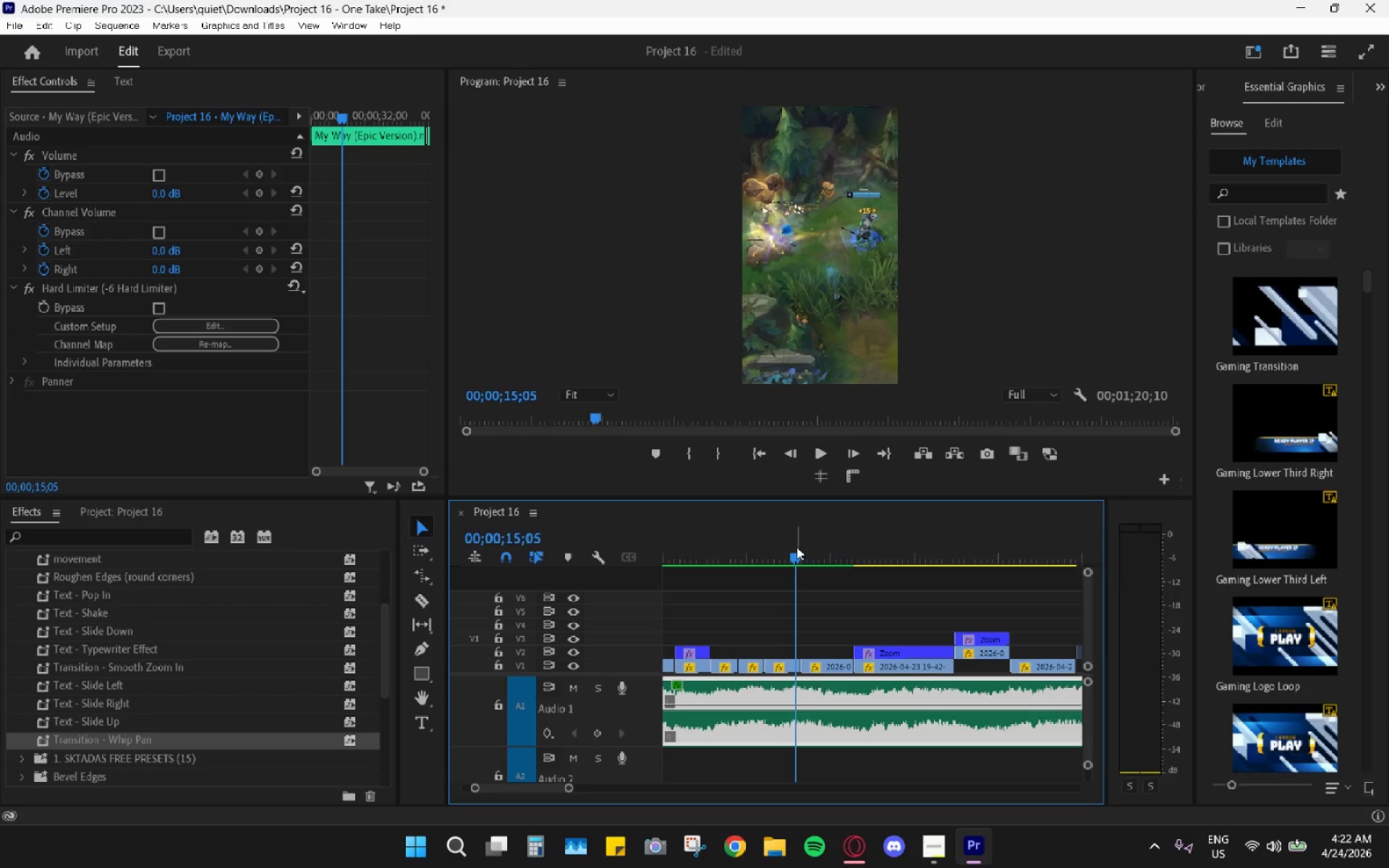 
key(Space)
 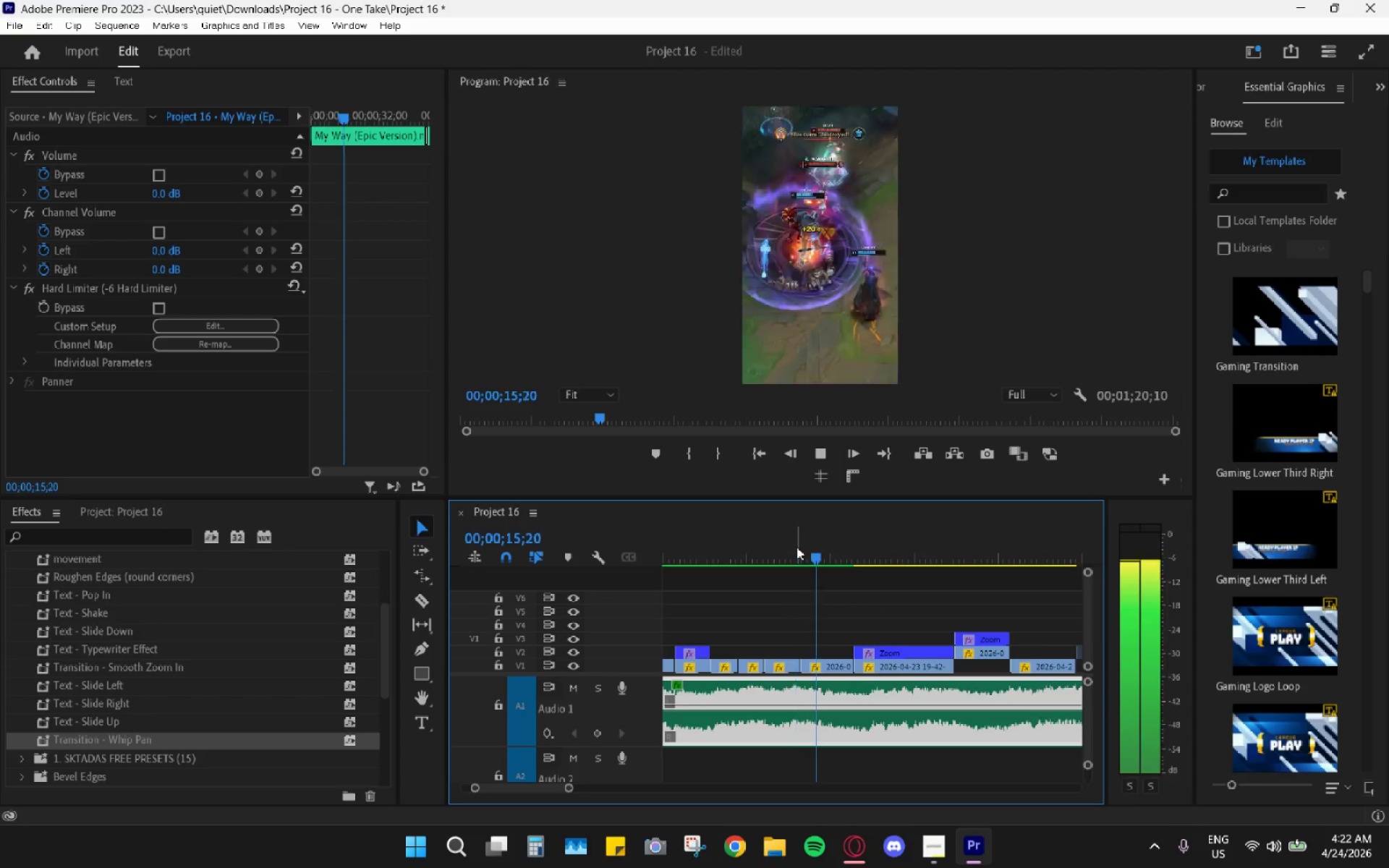 
key(Space)
 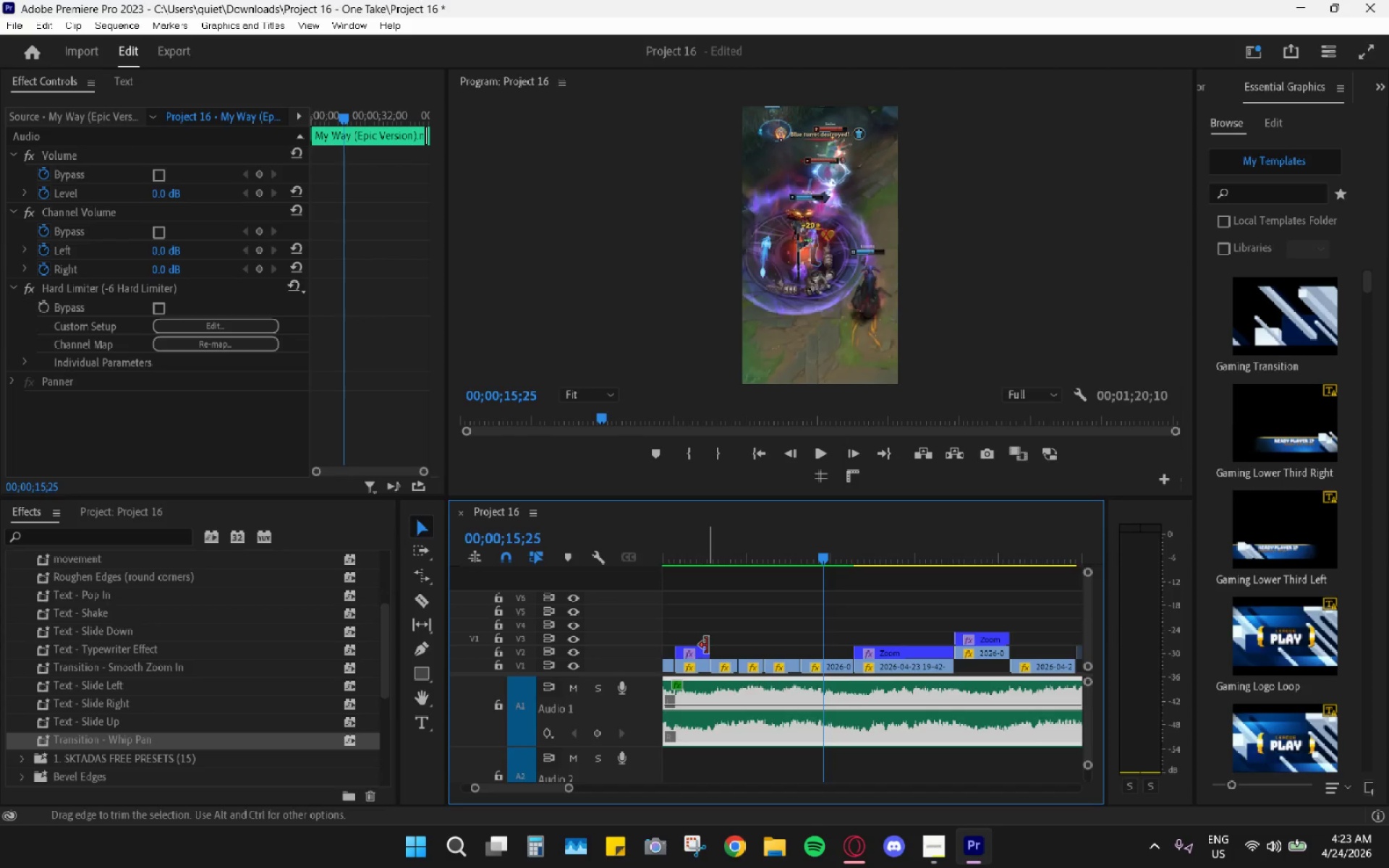 
wait(31.23)
 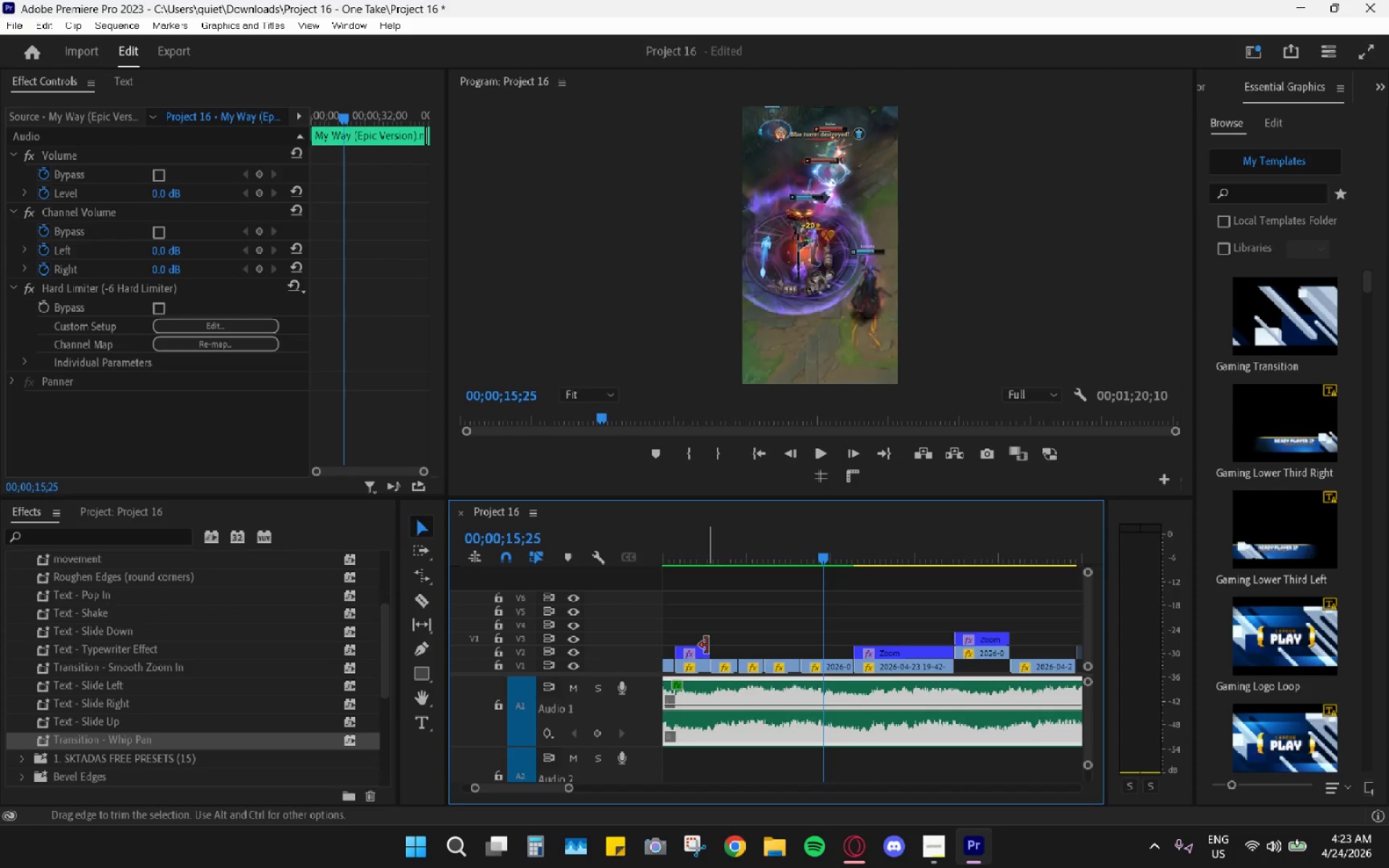 
mouse_move([1308, 435])
 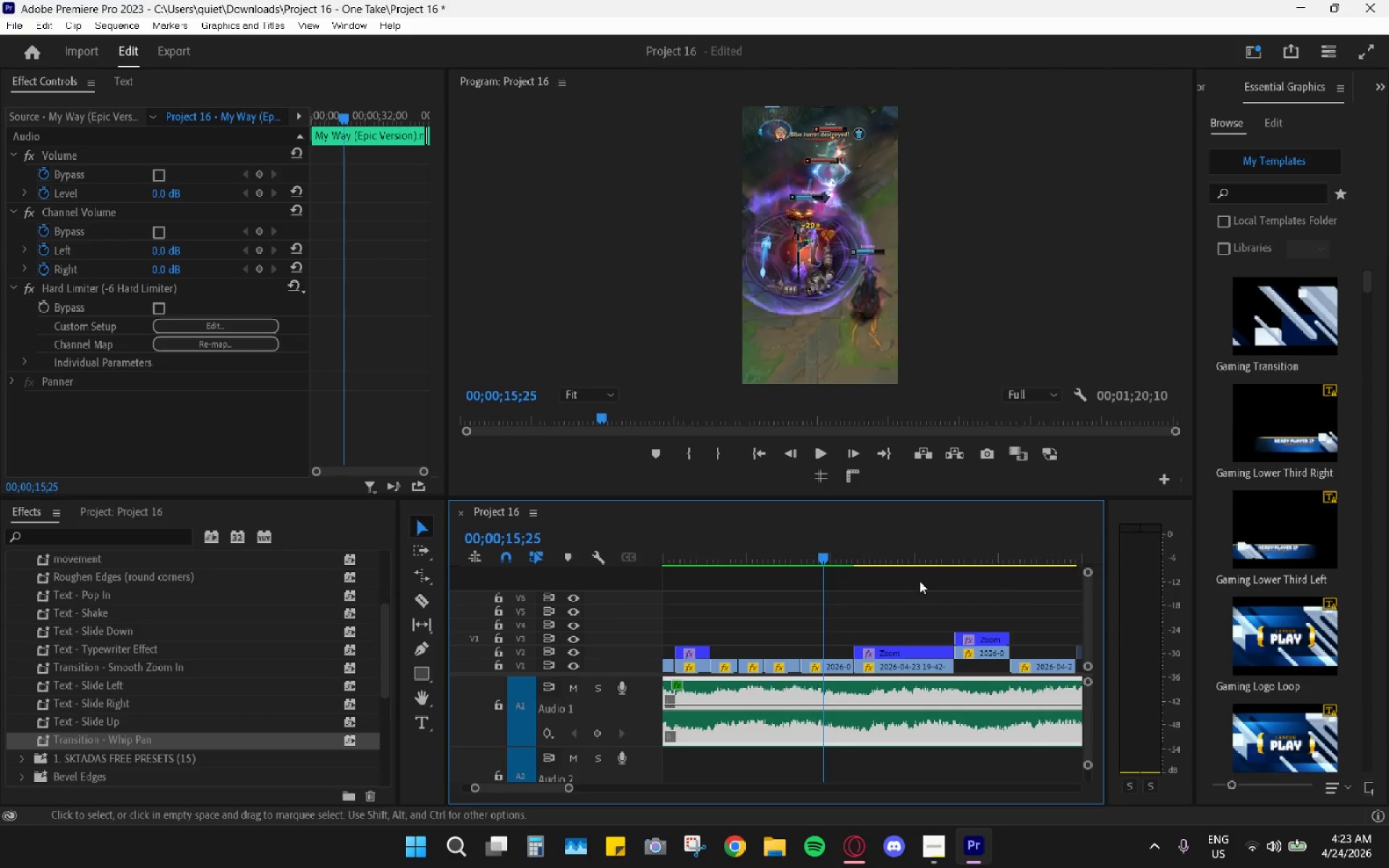 
left_click_drag(start_coordinate=[814, 555], to_coordinate=[729, 550])
 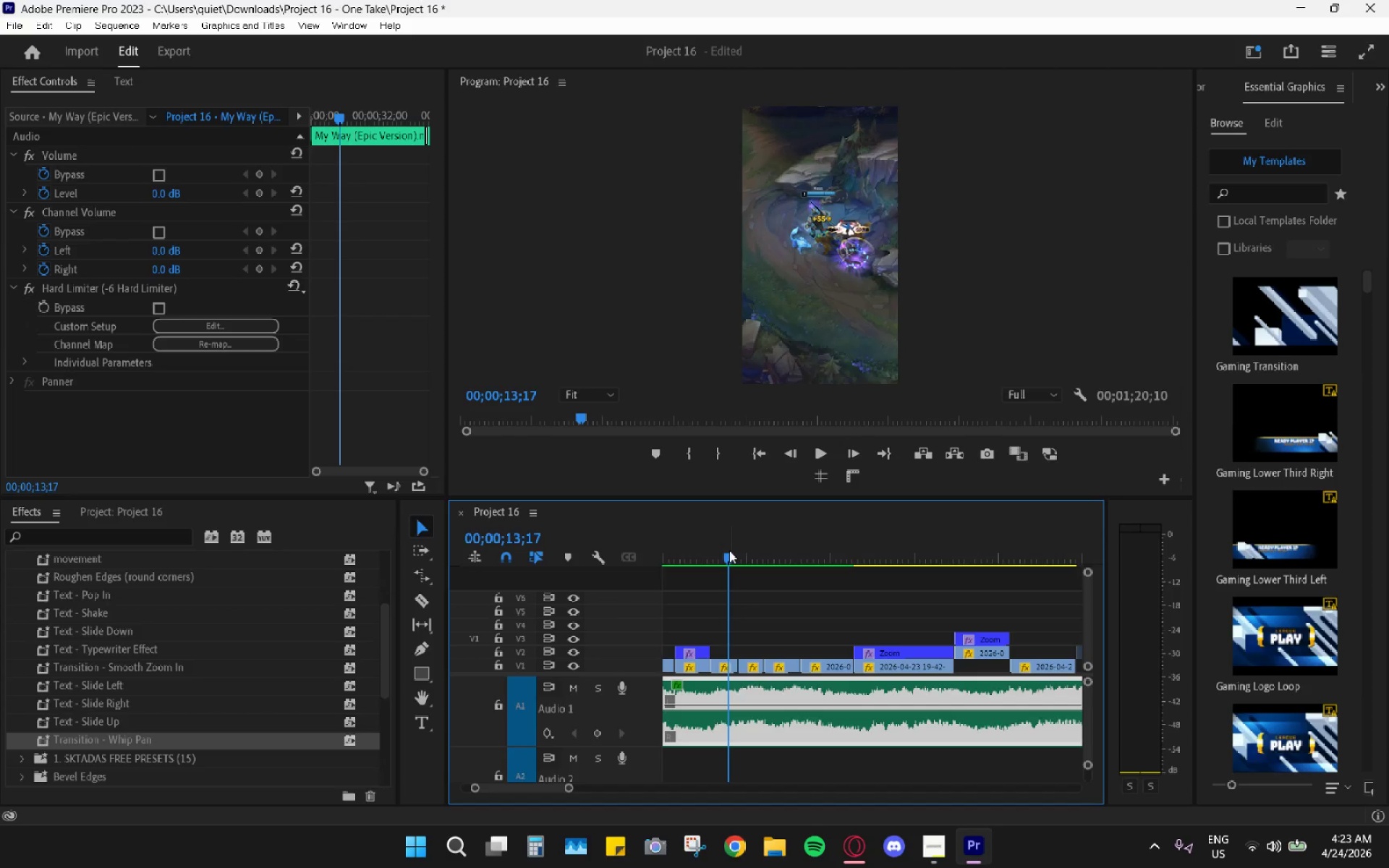 
key(Space)
 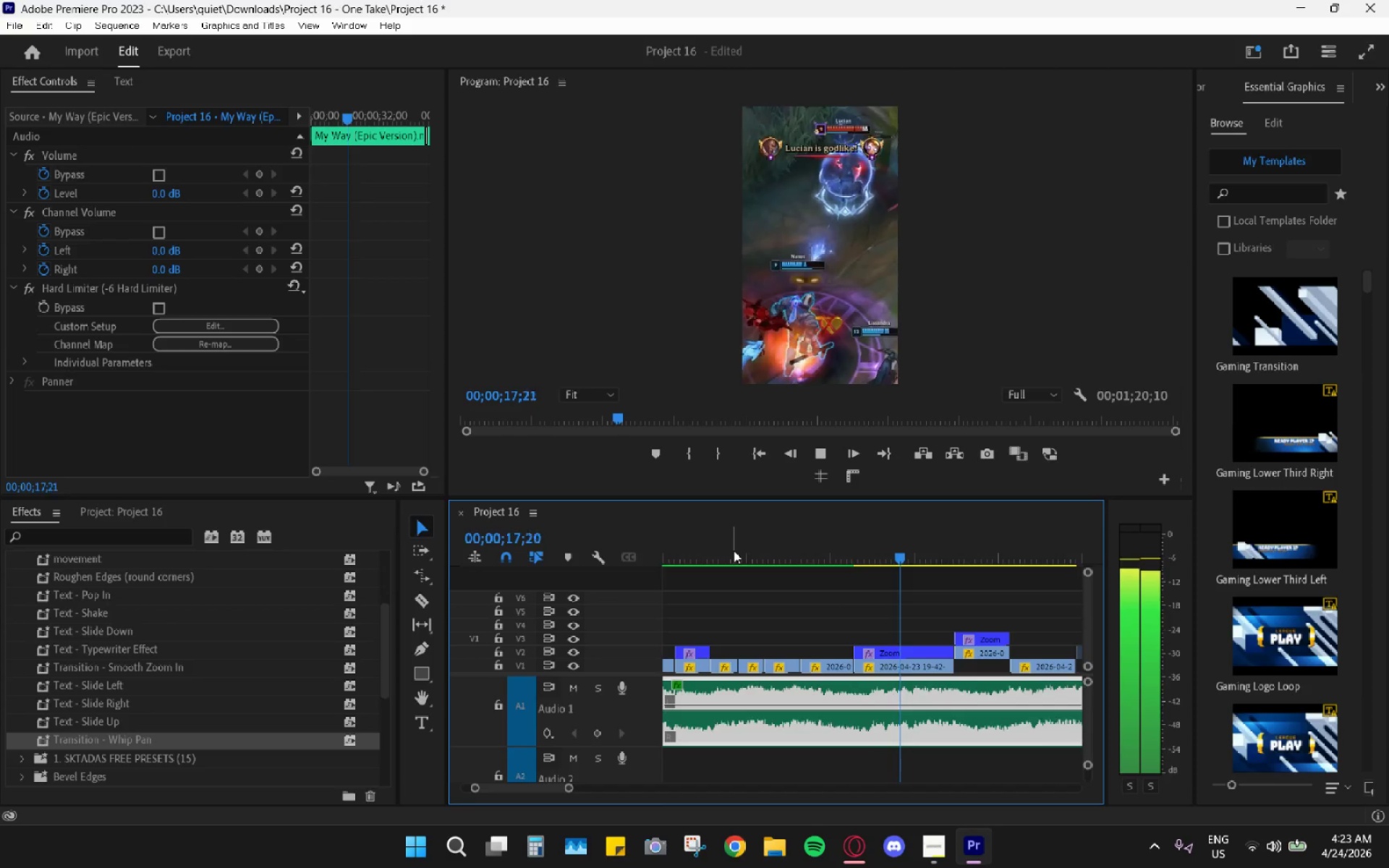 
wait(9.25)
 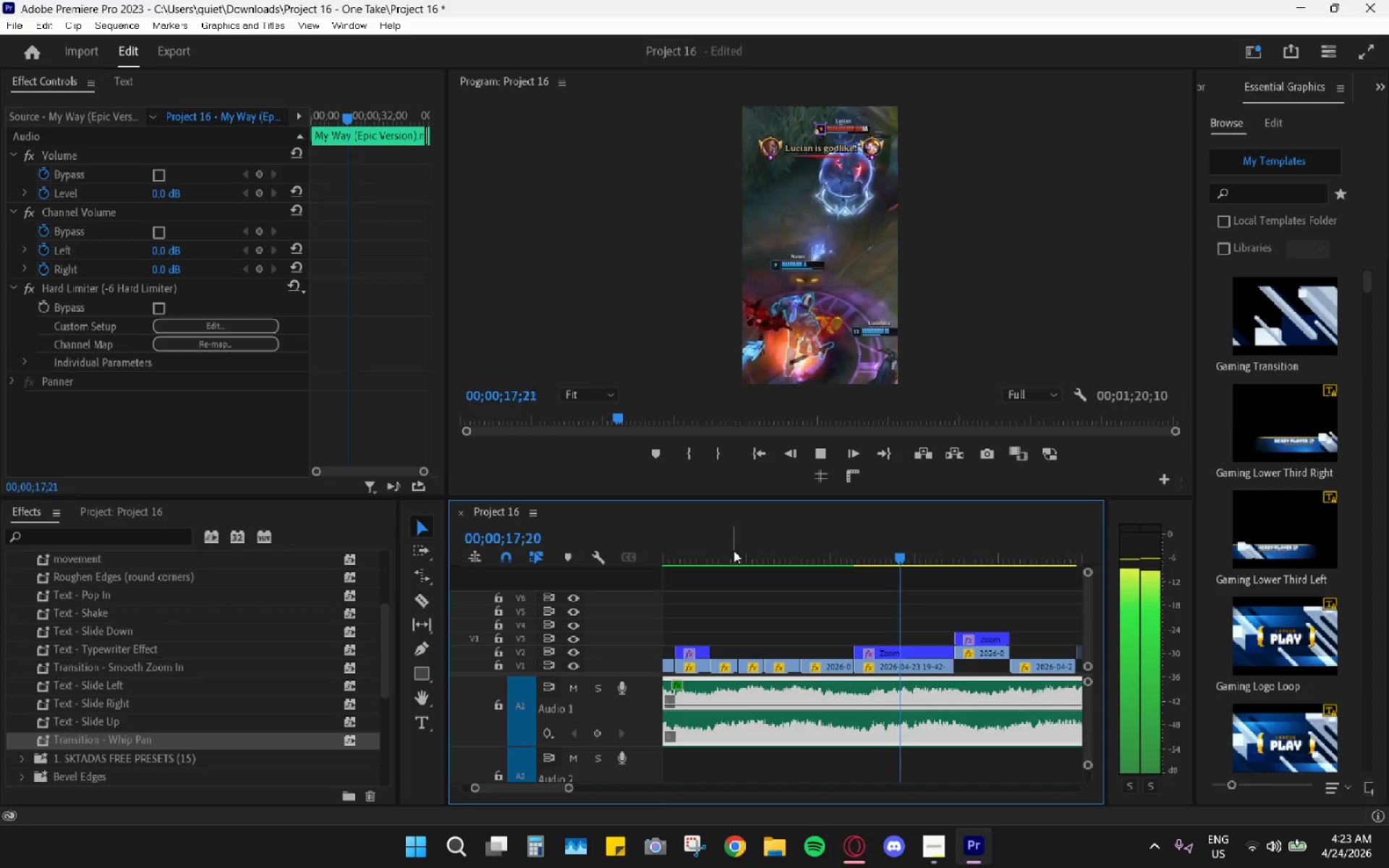 
key(Space)
 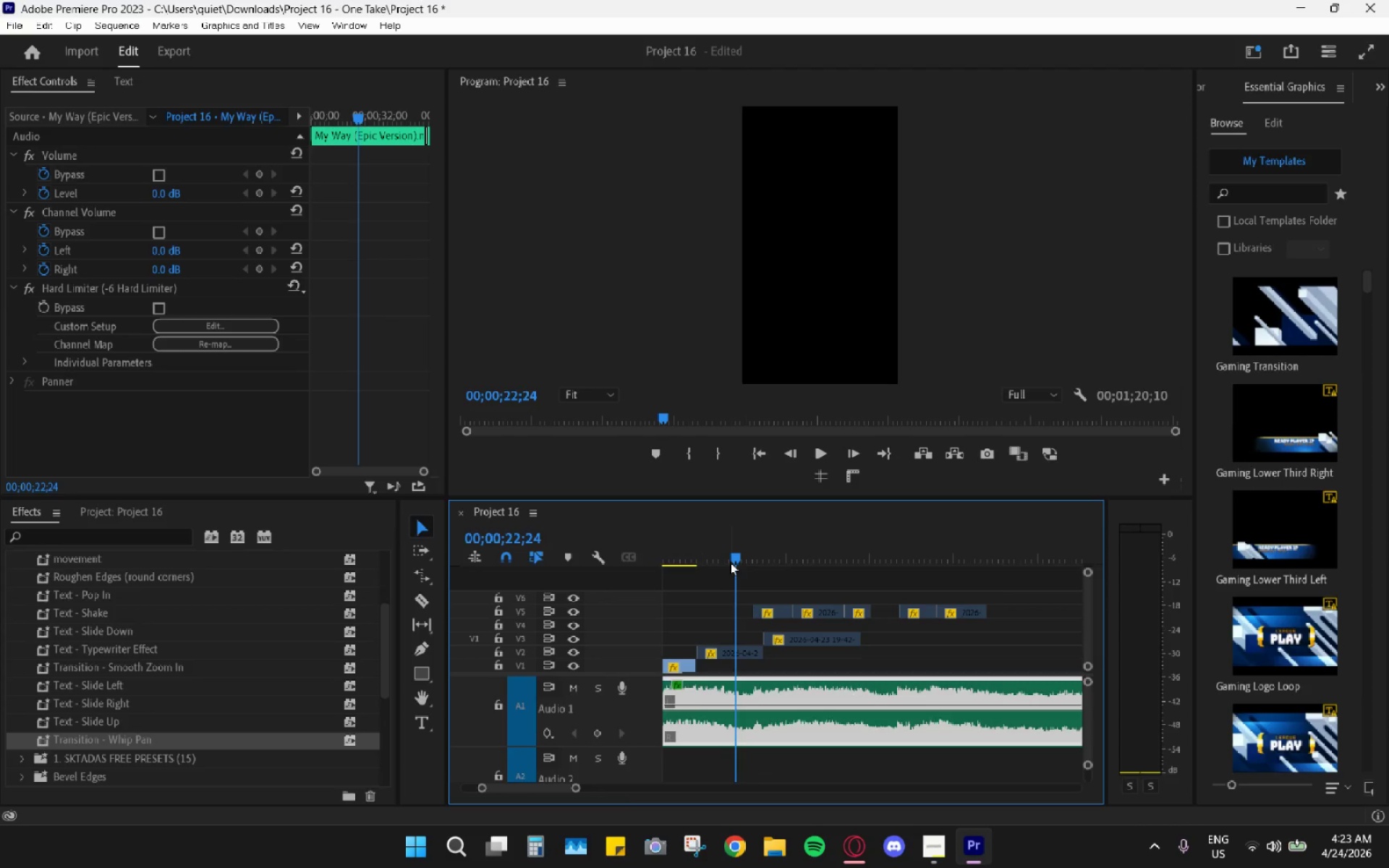 
left_click_drag(start_coordinate=[730, 561], to_coordinate=[553, 551])
 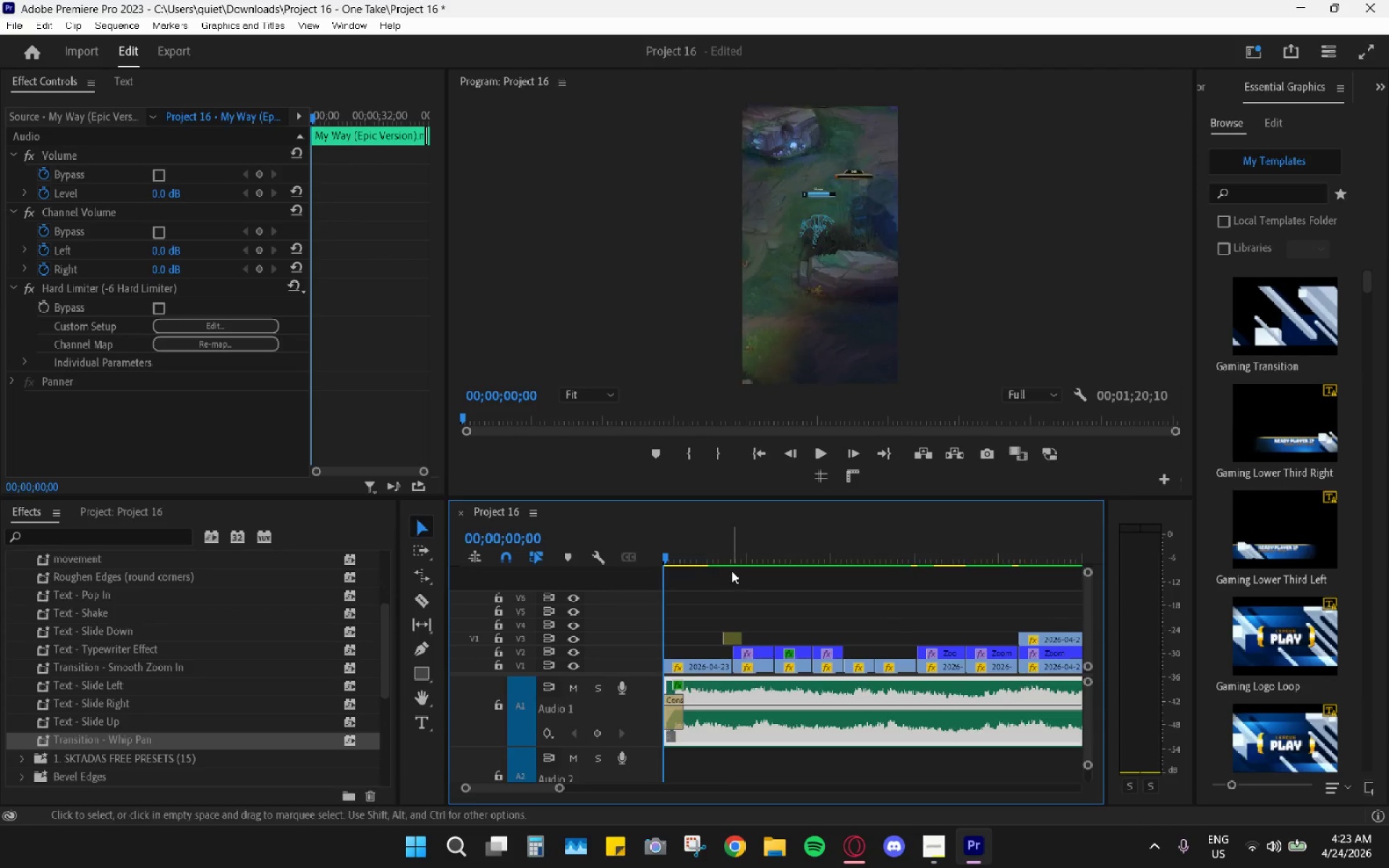 
key(Space)
 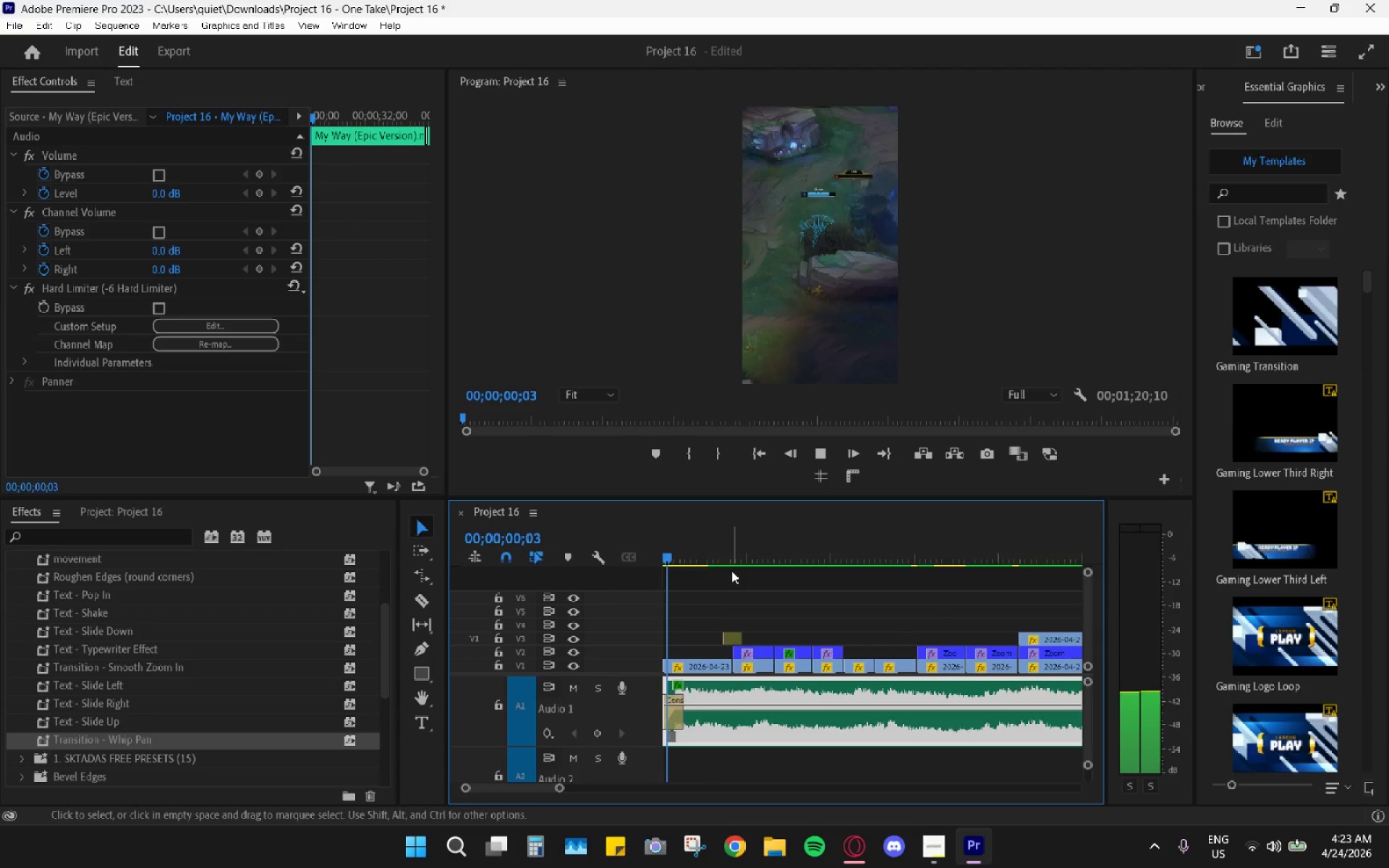 
key(Alt+AltLeft)
 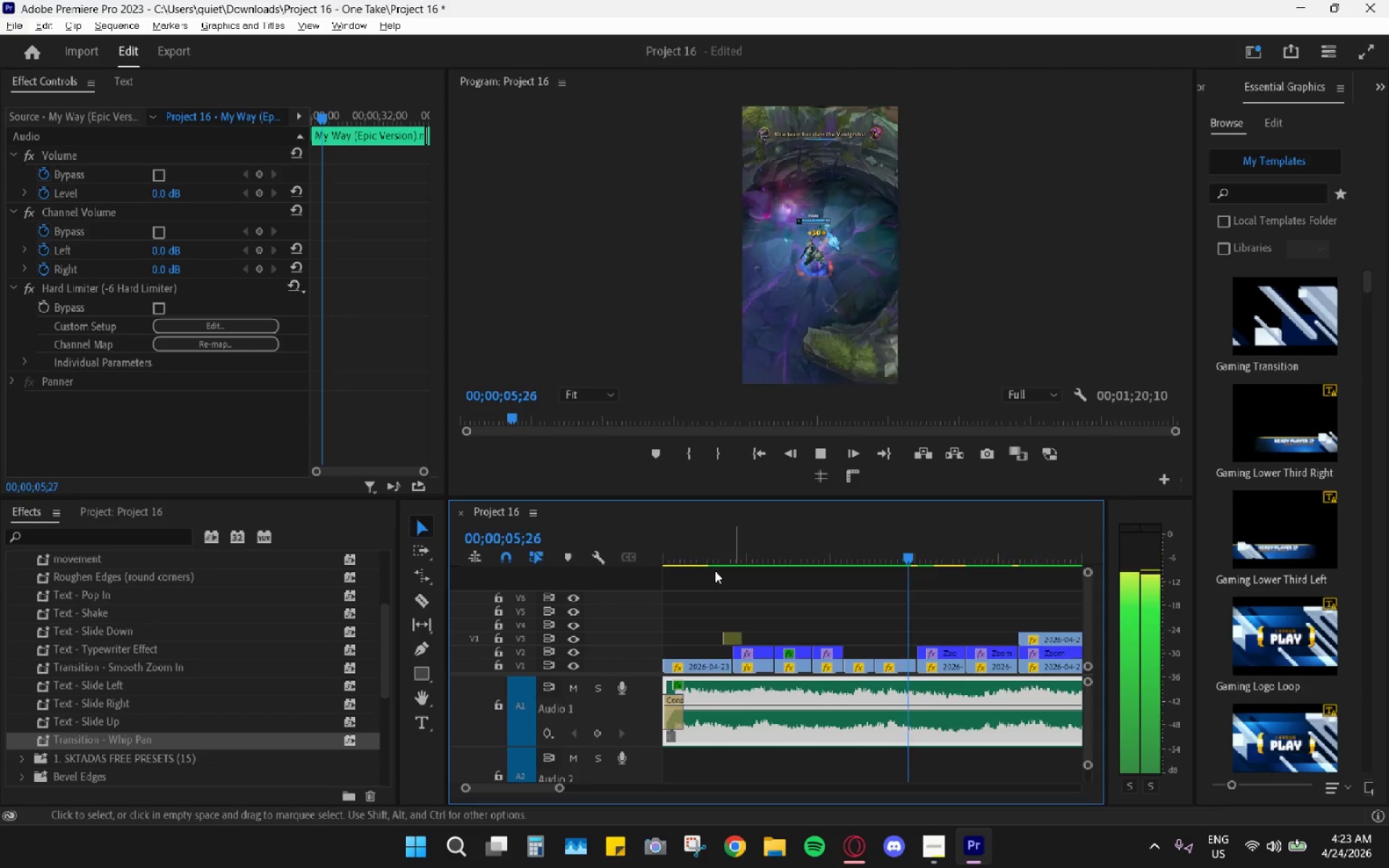 
wait(10.53)
 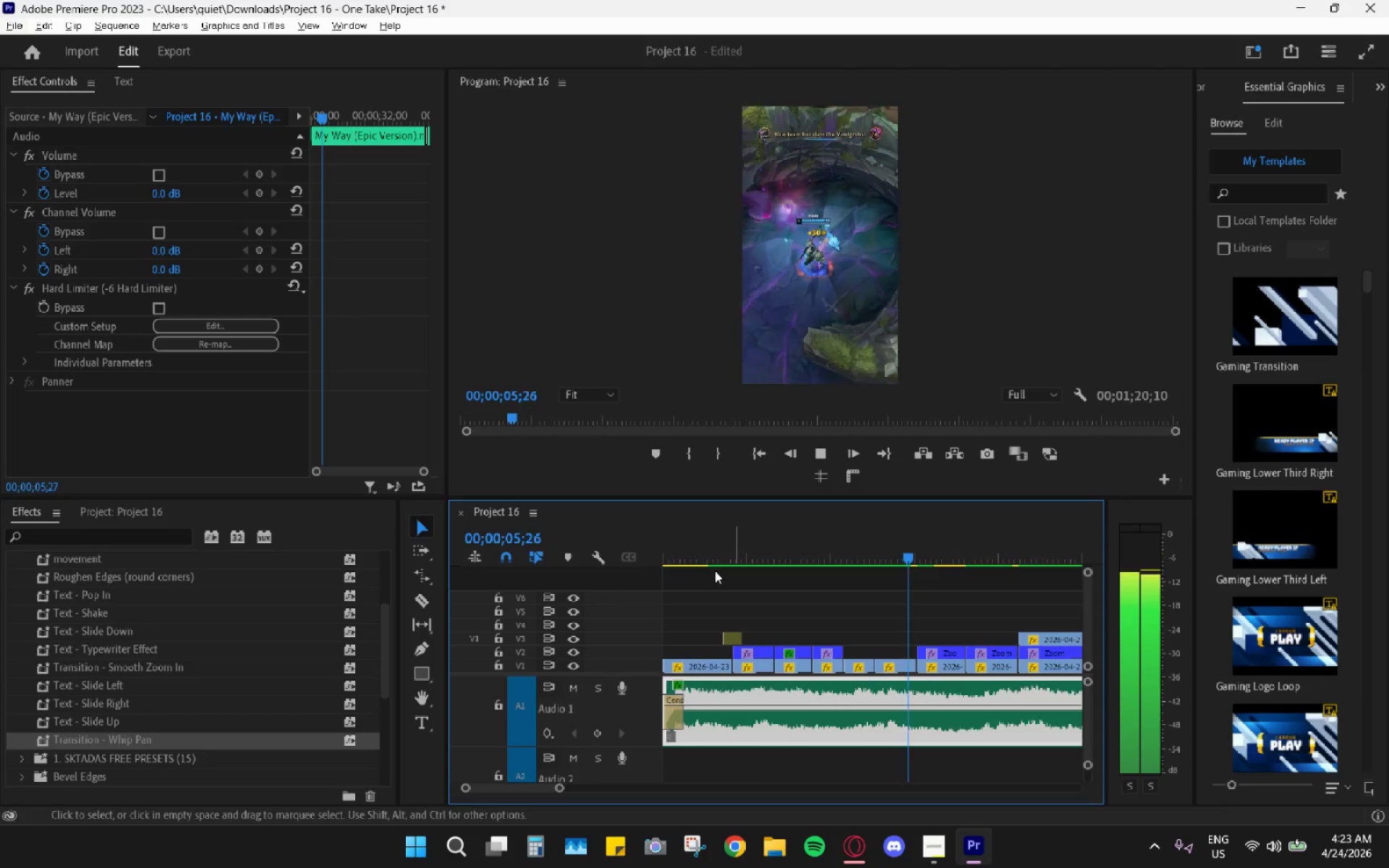 
key(Space)
 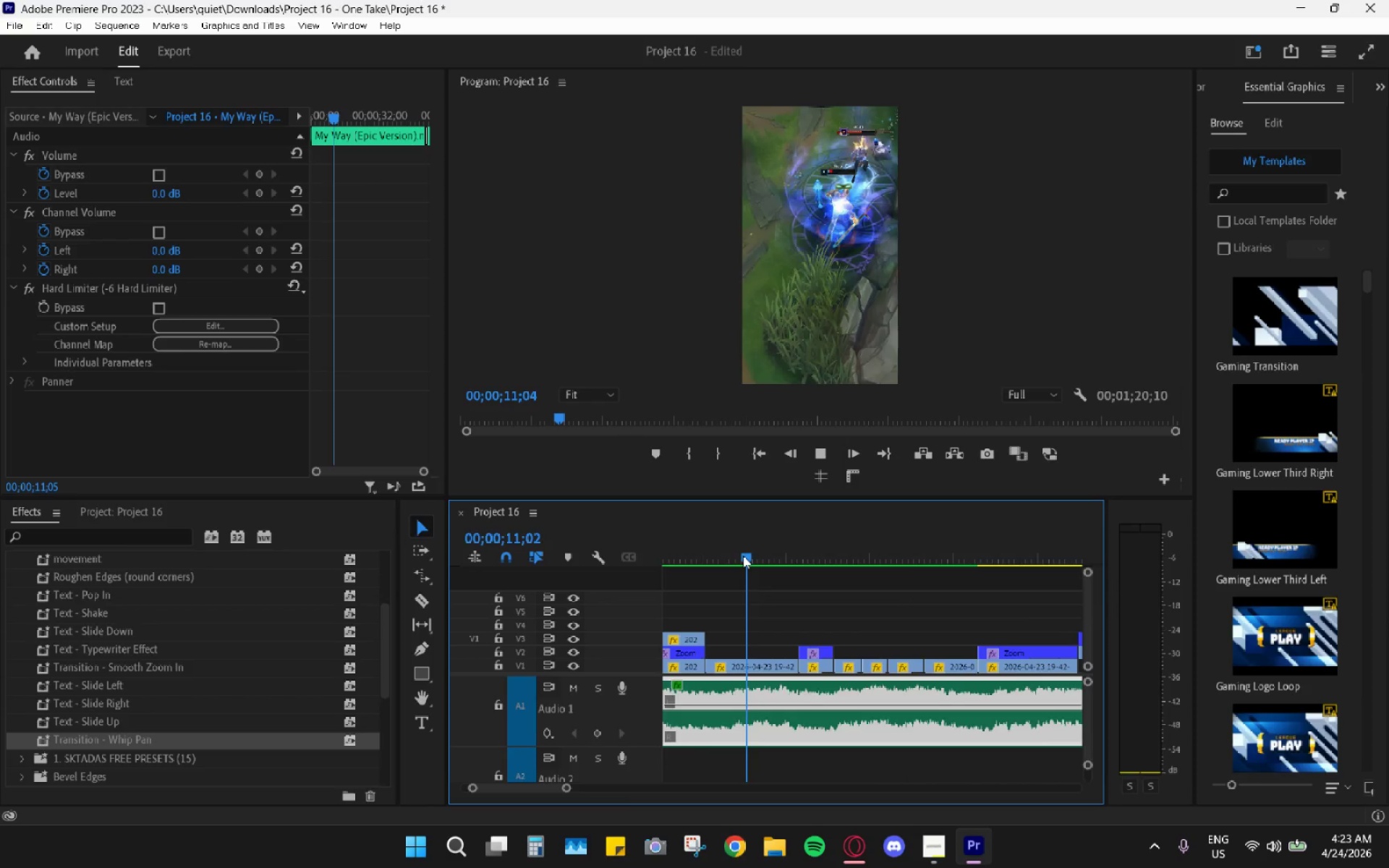 
left_click_drag(start_coordinate=[751, 558], to_coordinate=[672, 556])
 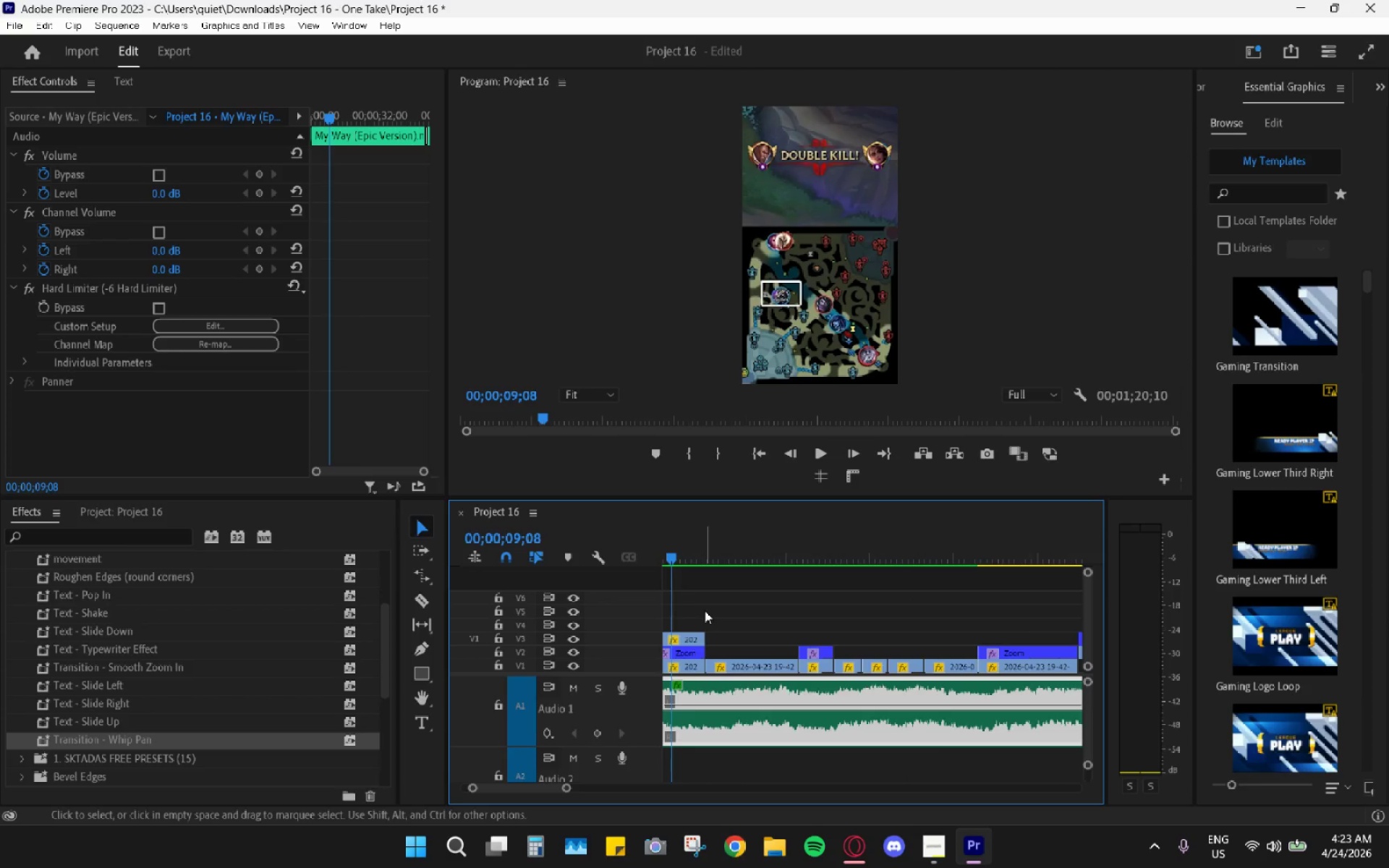 
key(Space)
 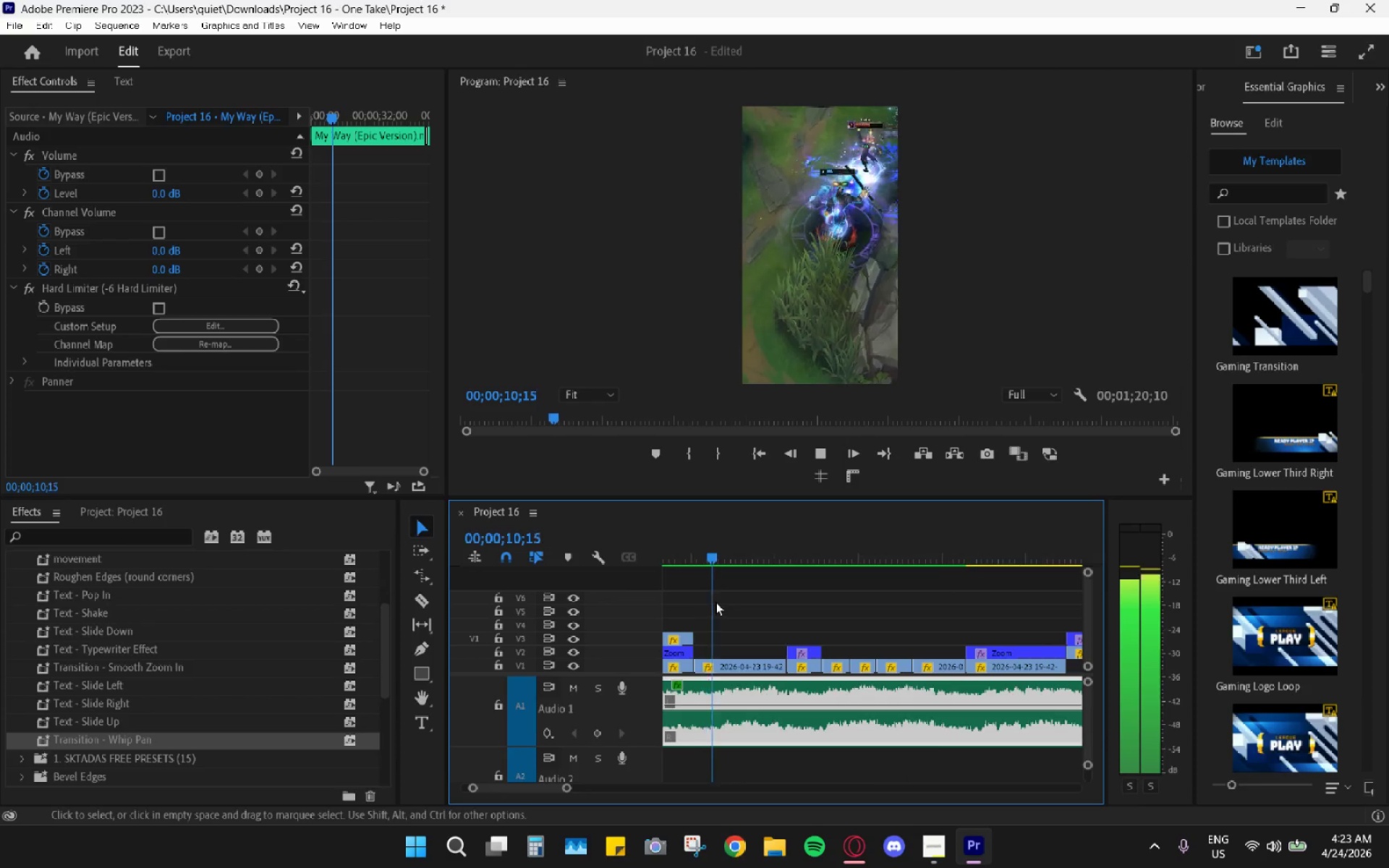 
key(Space)
 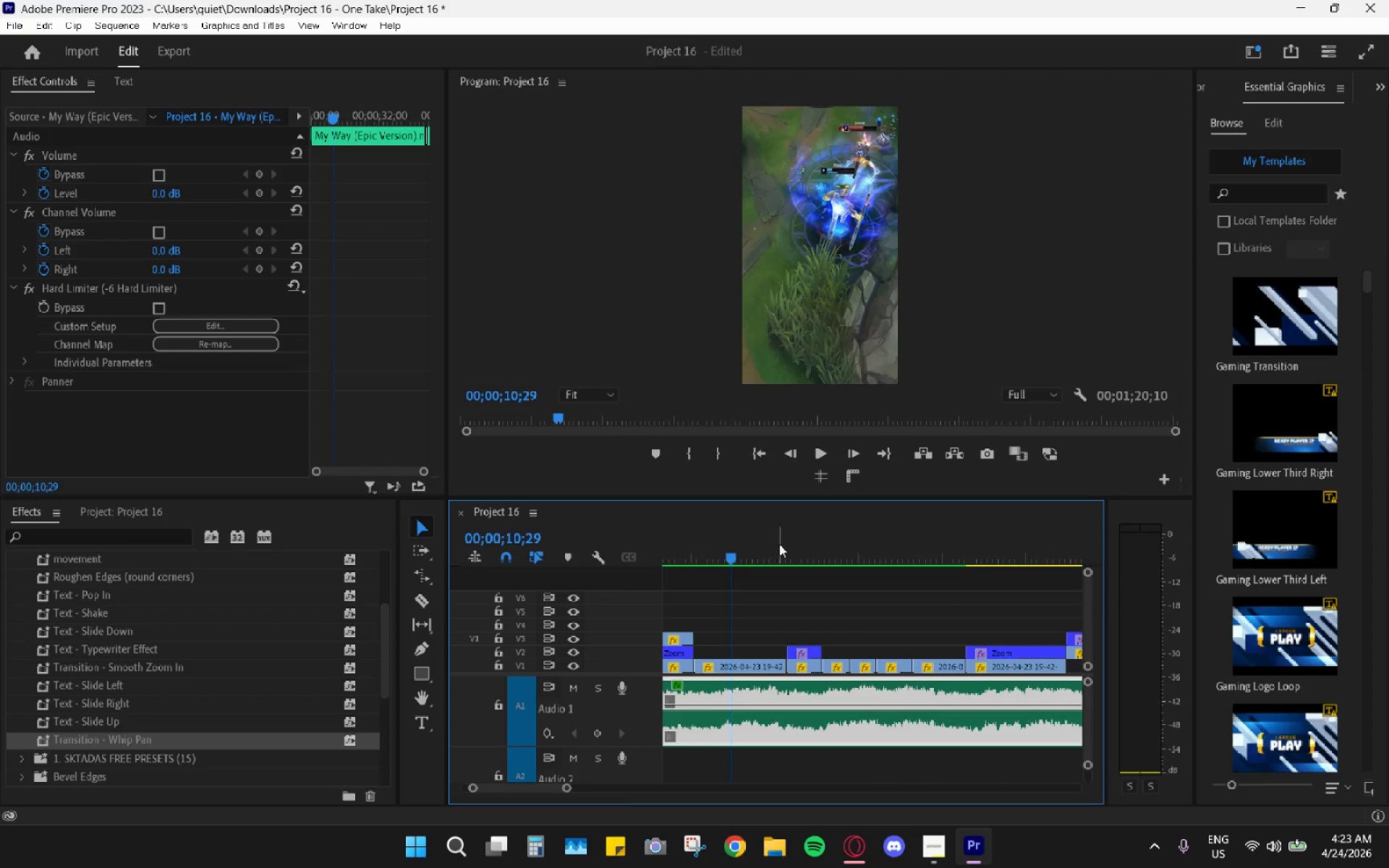 
left_click_drag(start_coordinate=[779, 544], to_coordinate=[791, 546])
 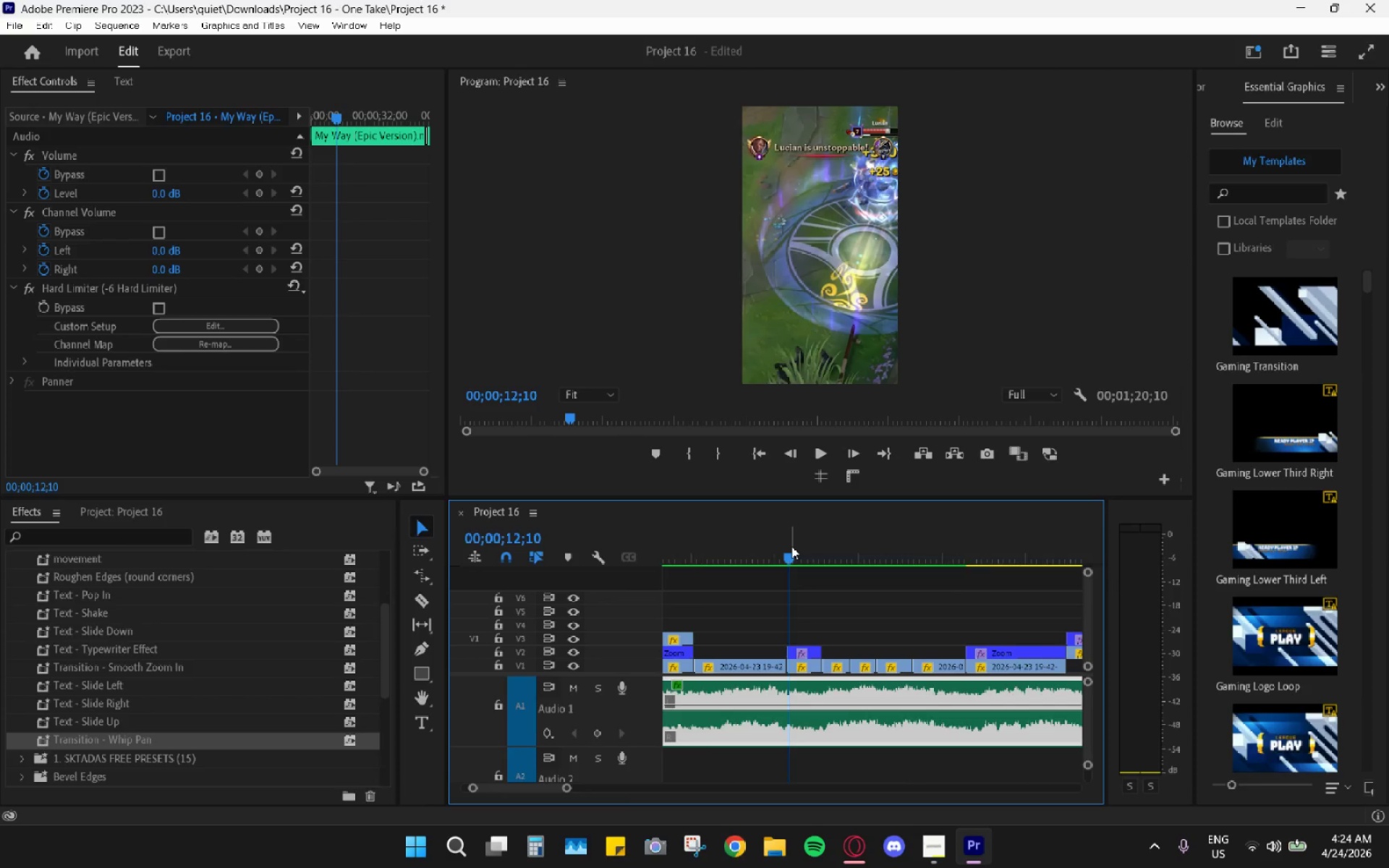 
key(Space)
 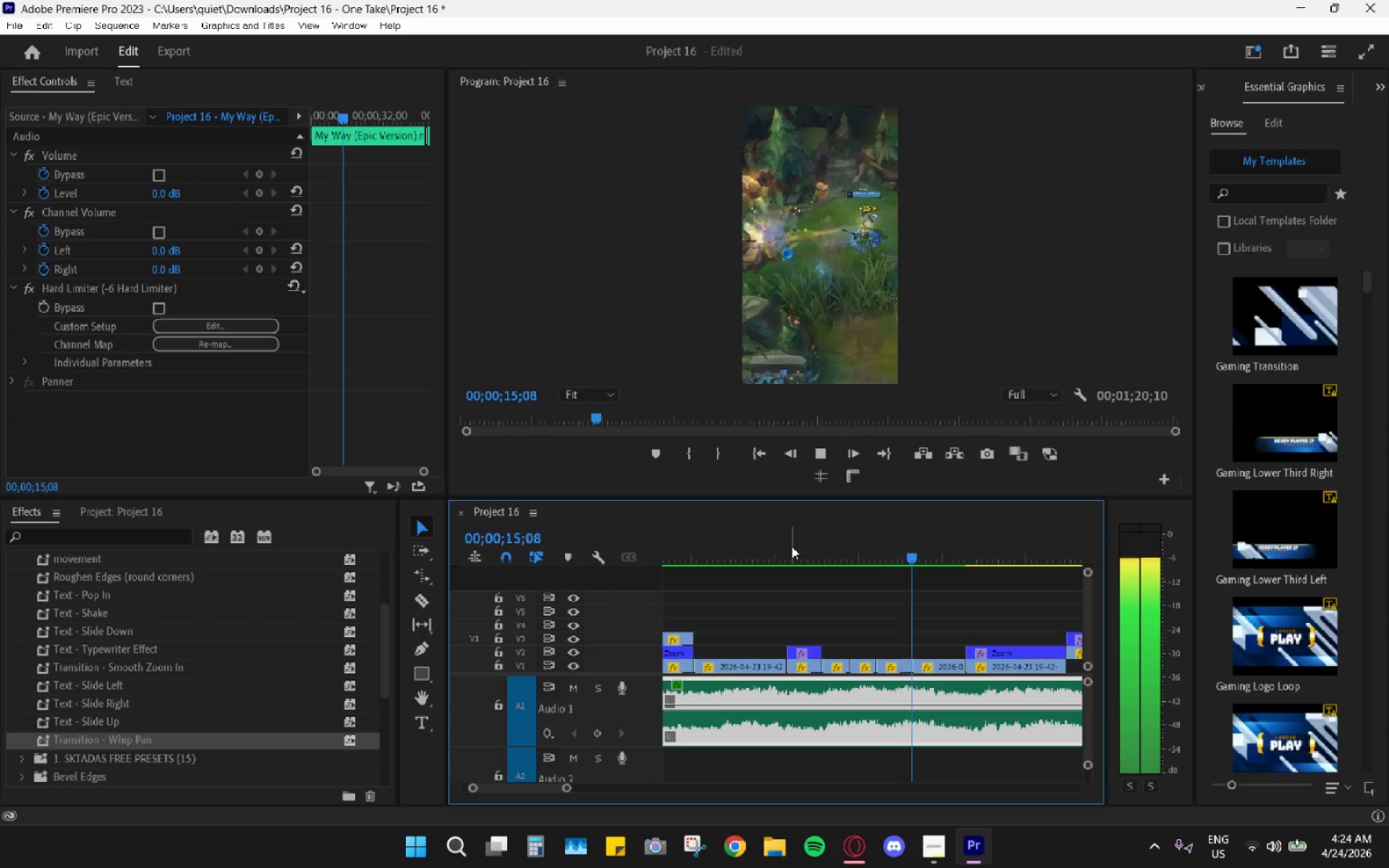 
mouse_move([808, 552])
 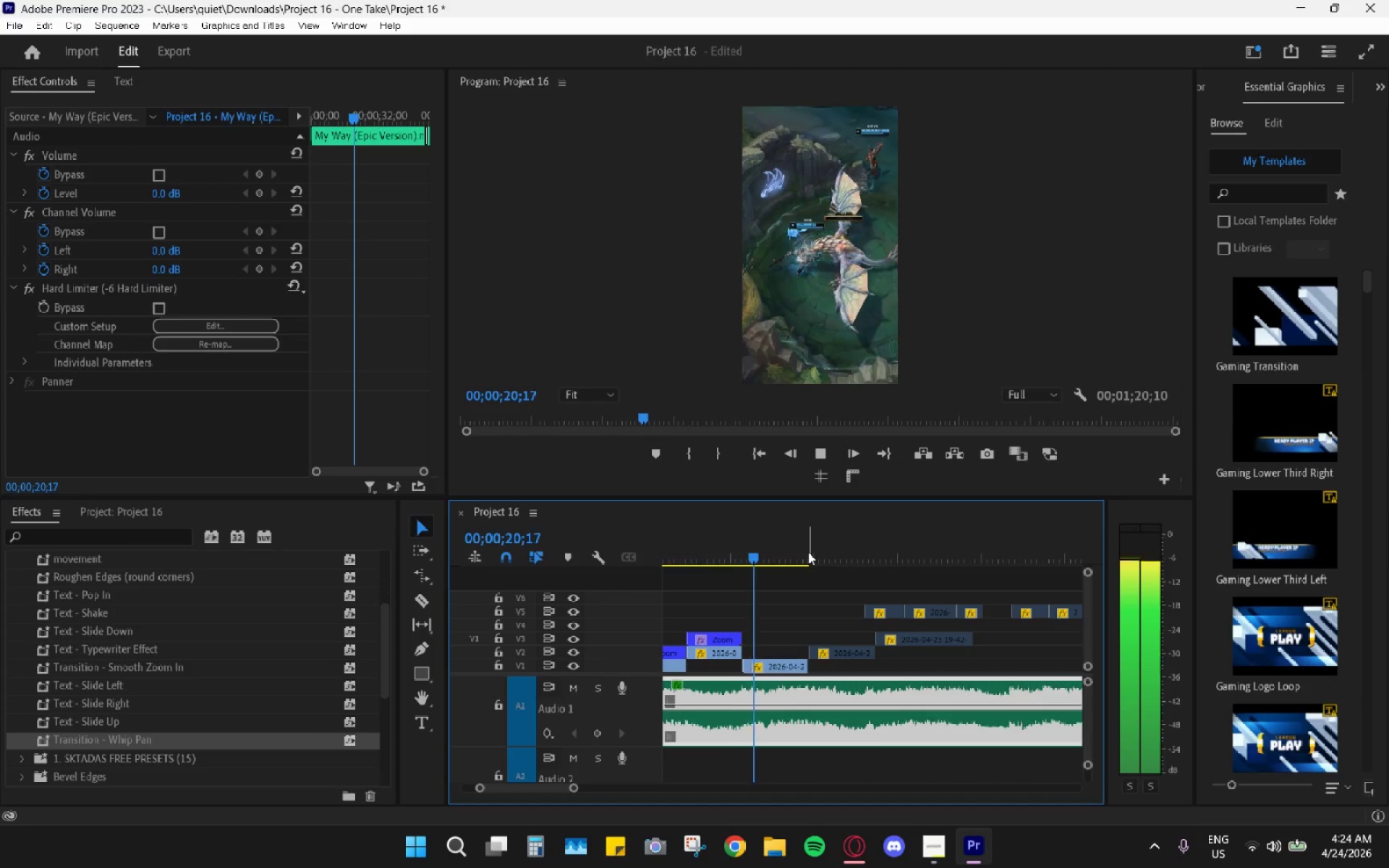 
key(Space)
 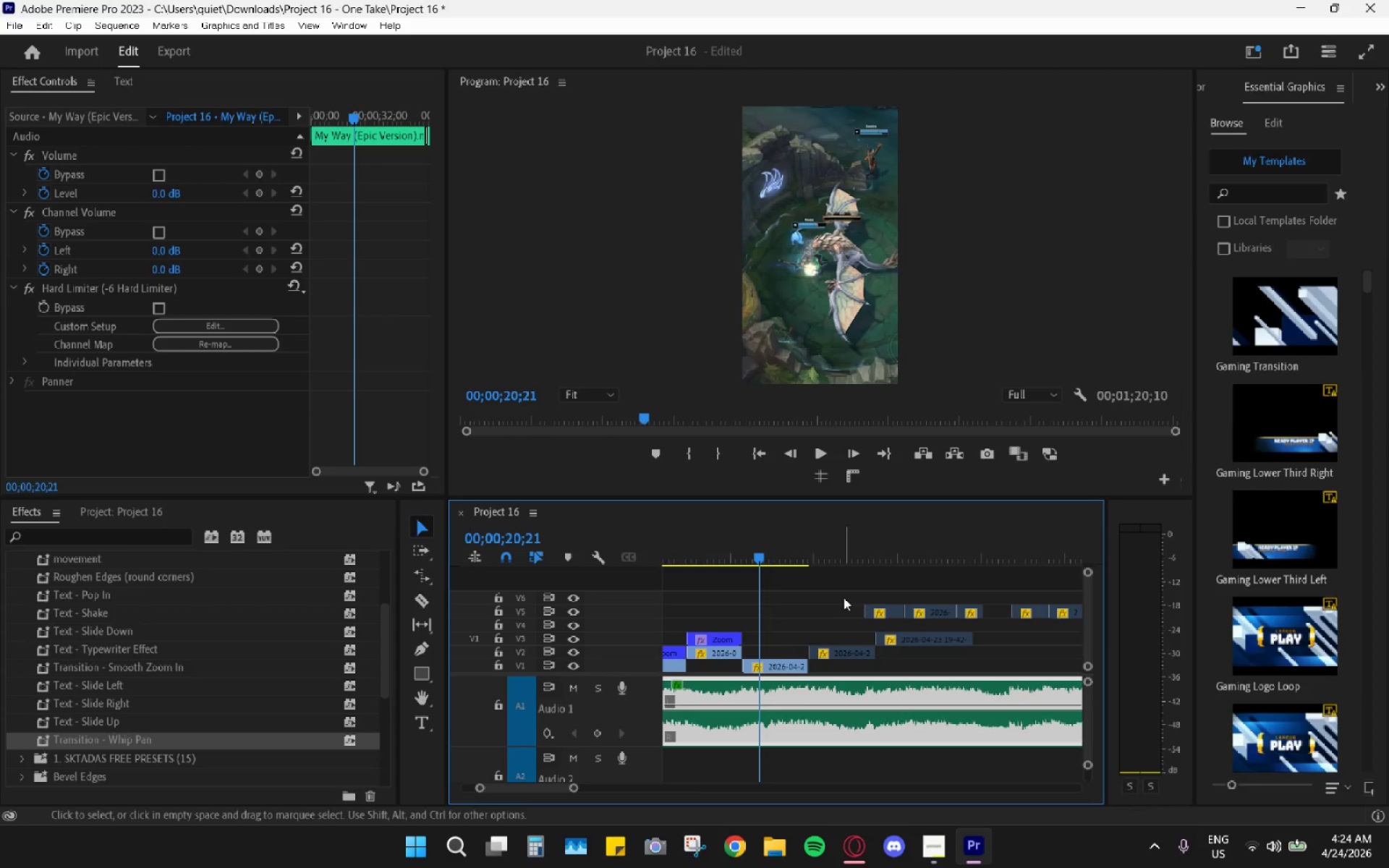 
key(Alt+AltLeft)
 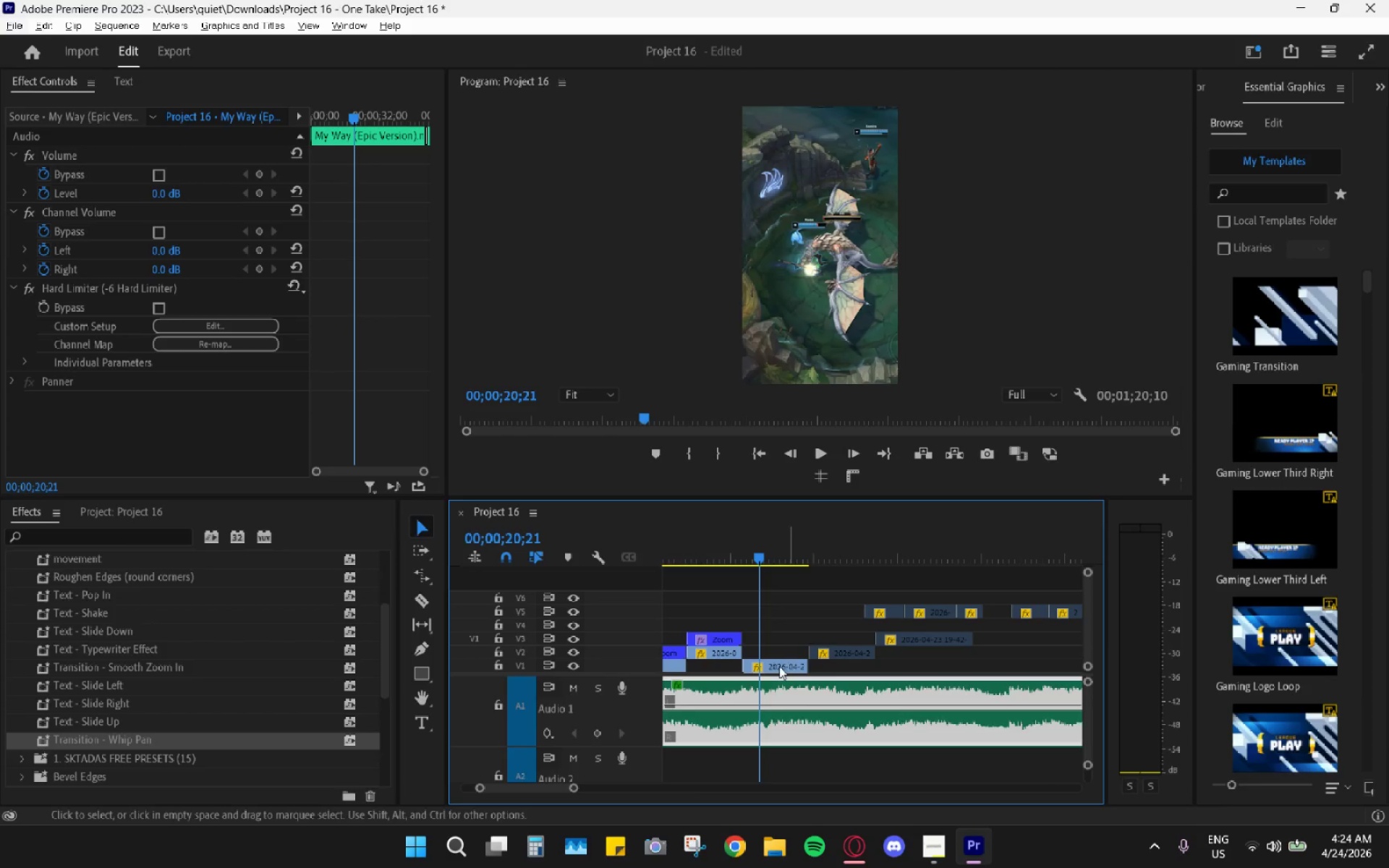 
left_click_drag(start_coordinate=[779, 667], to_coordinate=[920, 676])
 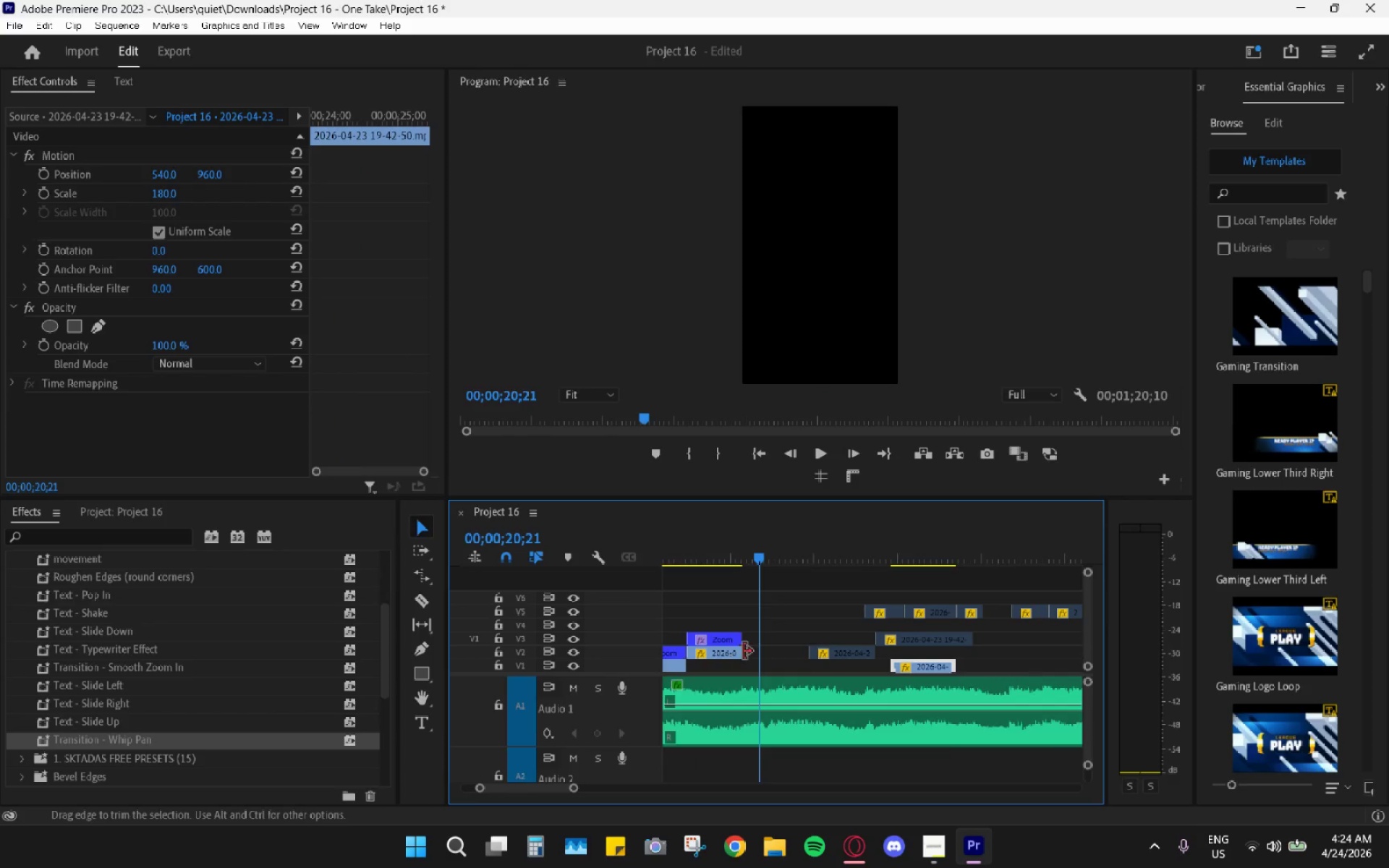 
left_click_drag(start_coordinate=[724, 565], to_coordinate=[696, 545])
 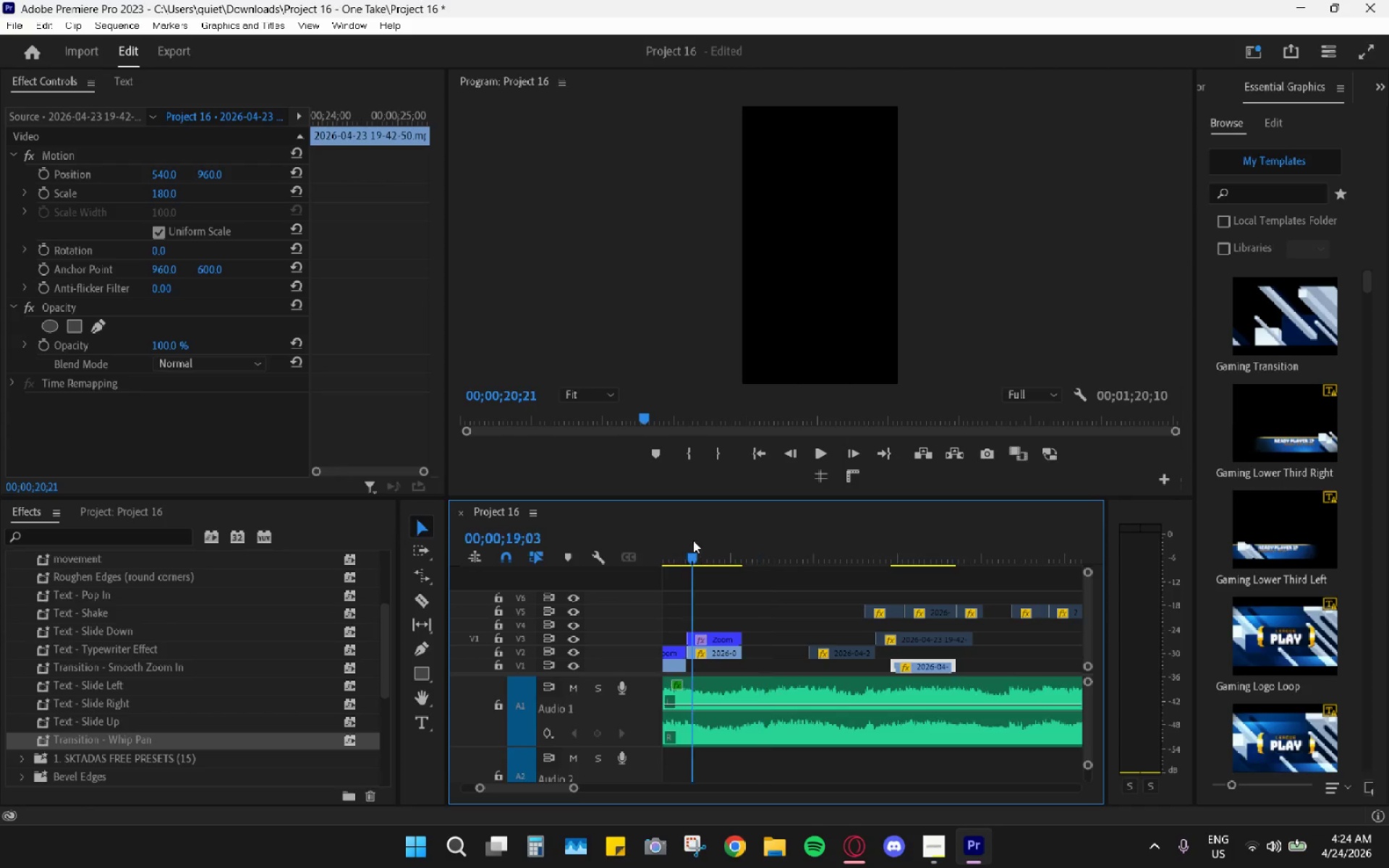 
left_click_drag(start_coordinate=[694, 541], to_coordinate=[677, 536])
 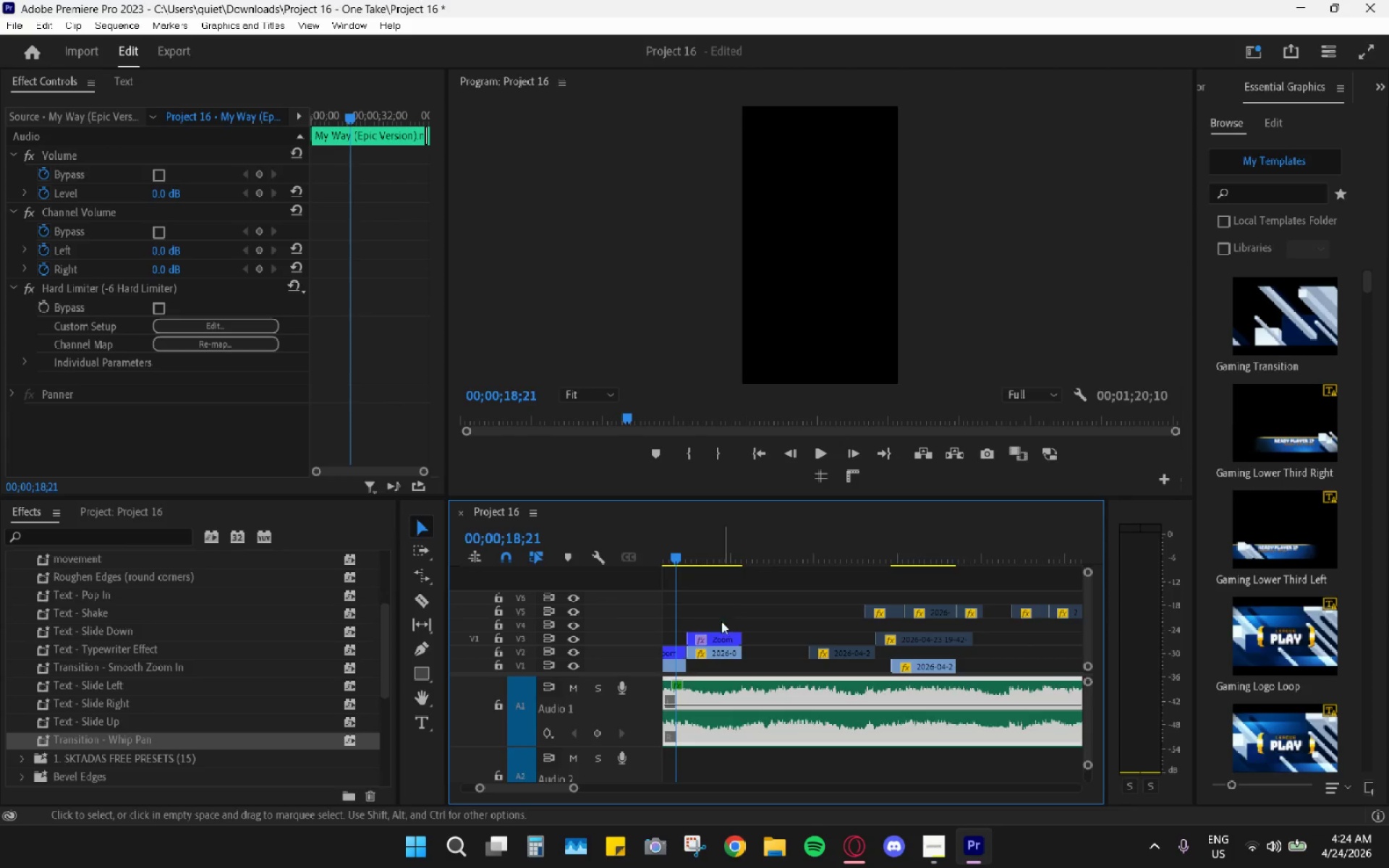 
key(Space)
 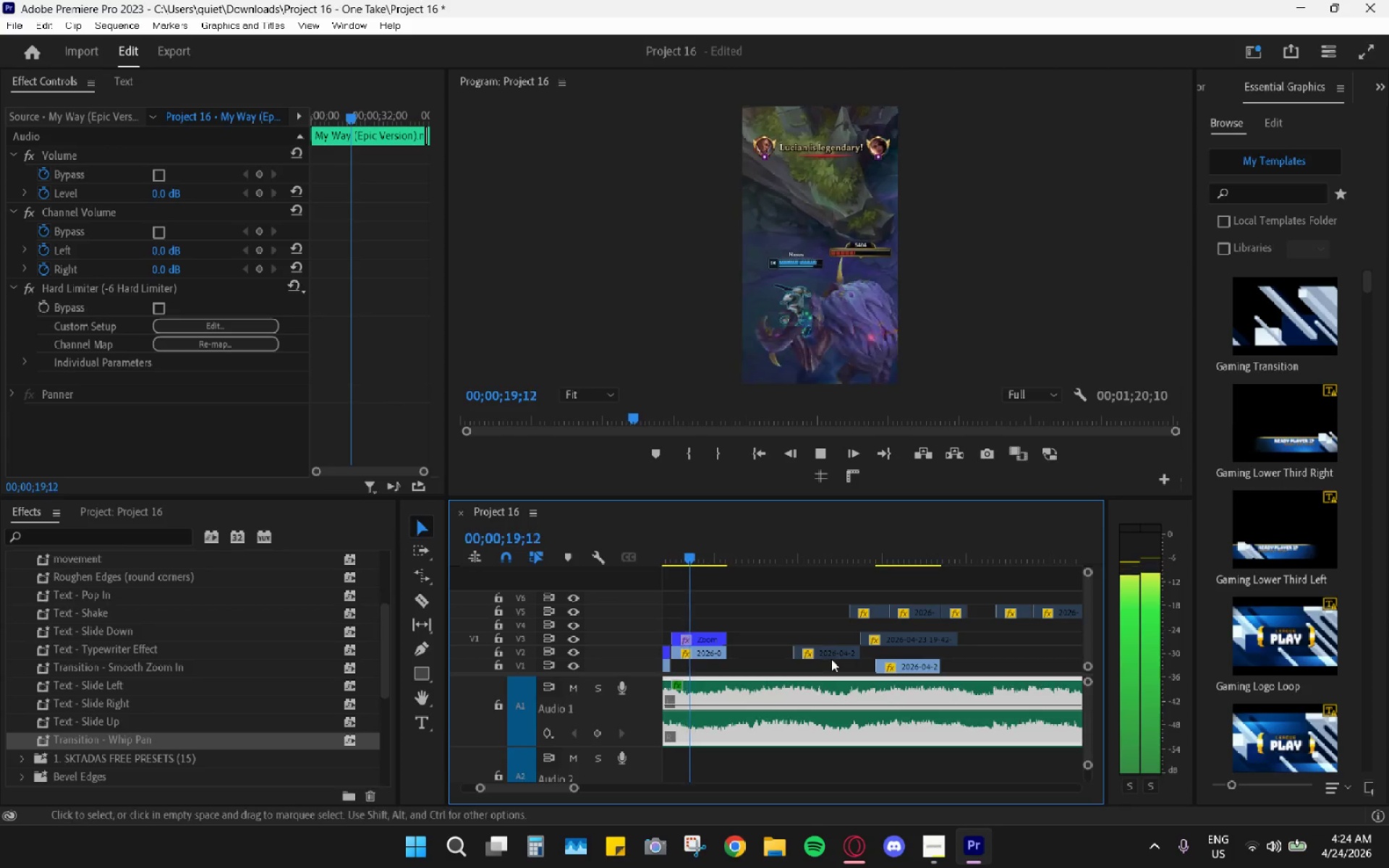 
key(Space)
 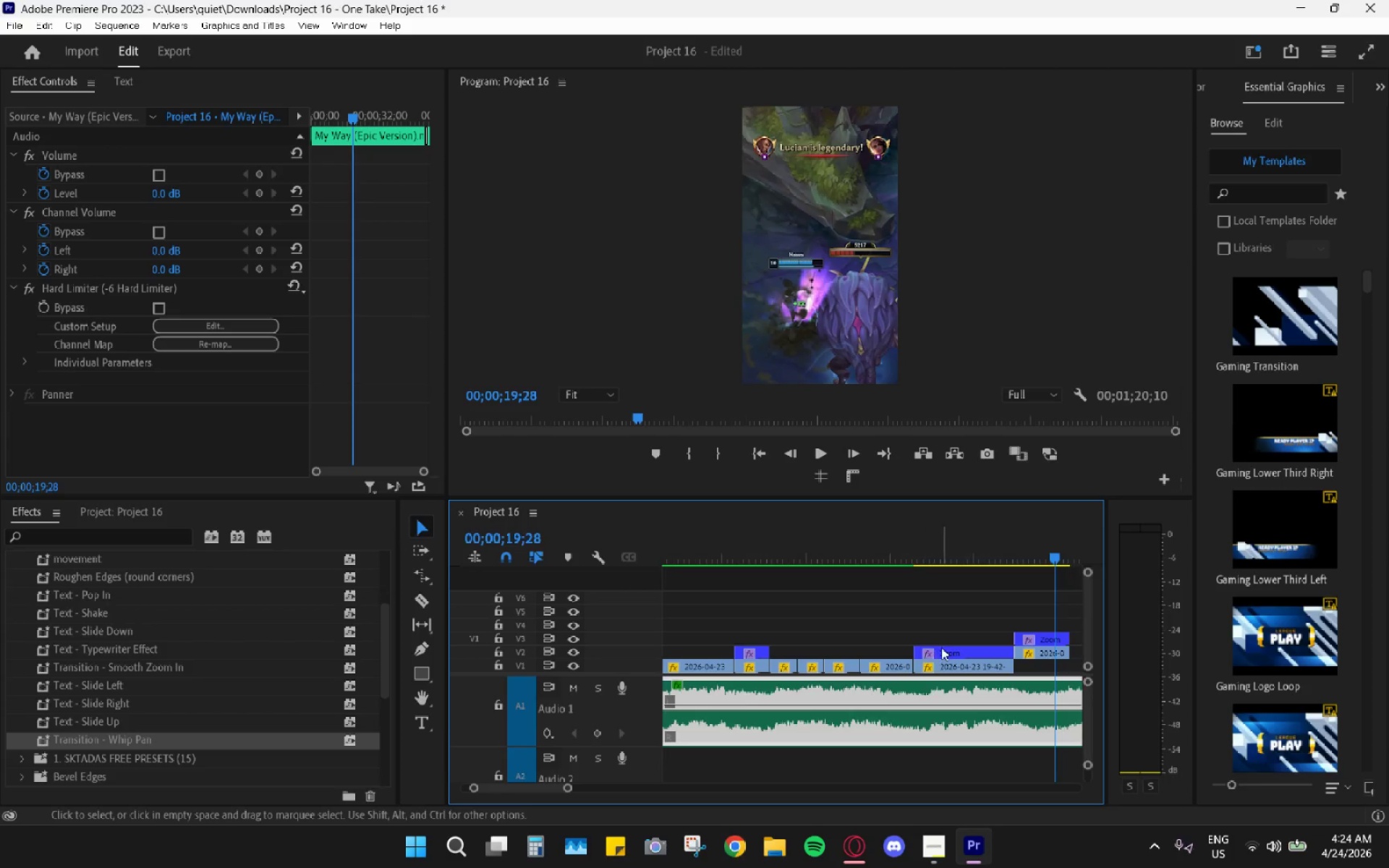 
scroll: coordinate [840, 629], scroll_direction: down, amount: 4.0
 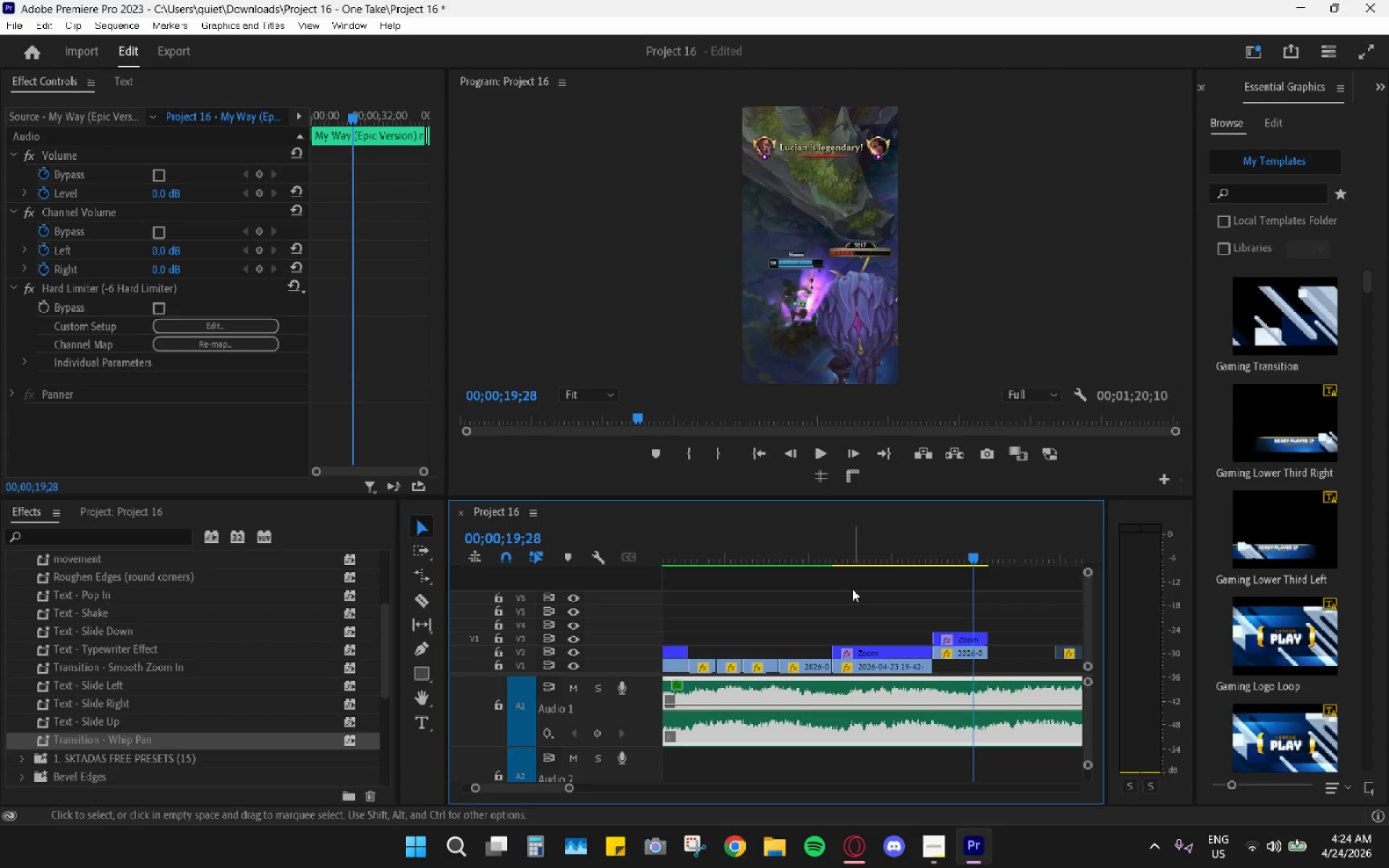 
left_click_drag(start_coordinate=[883, 562], to_coordinate=[835, 550])
 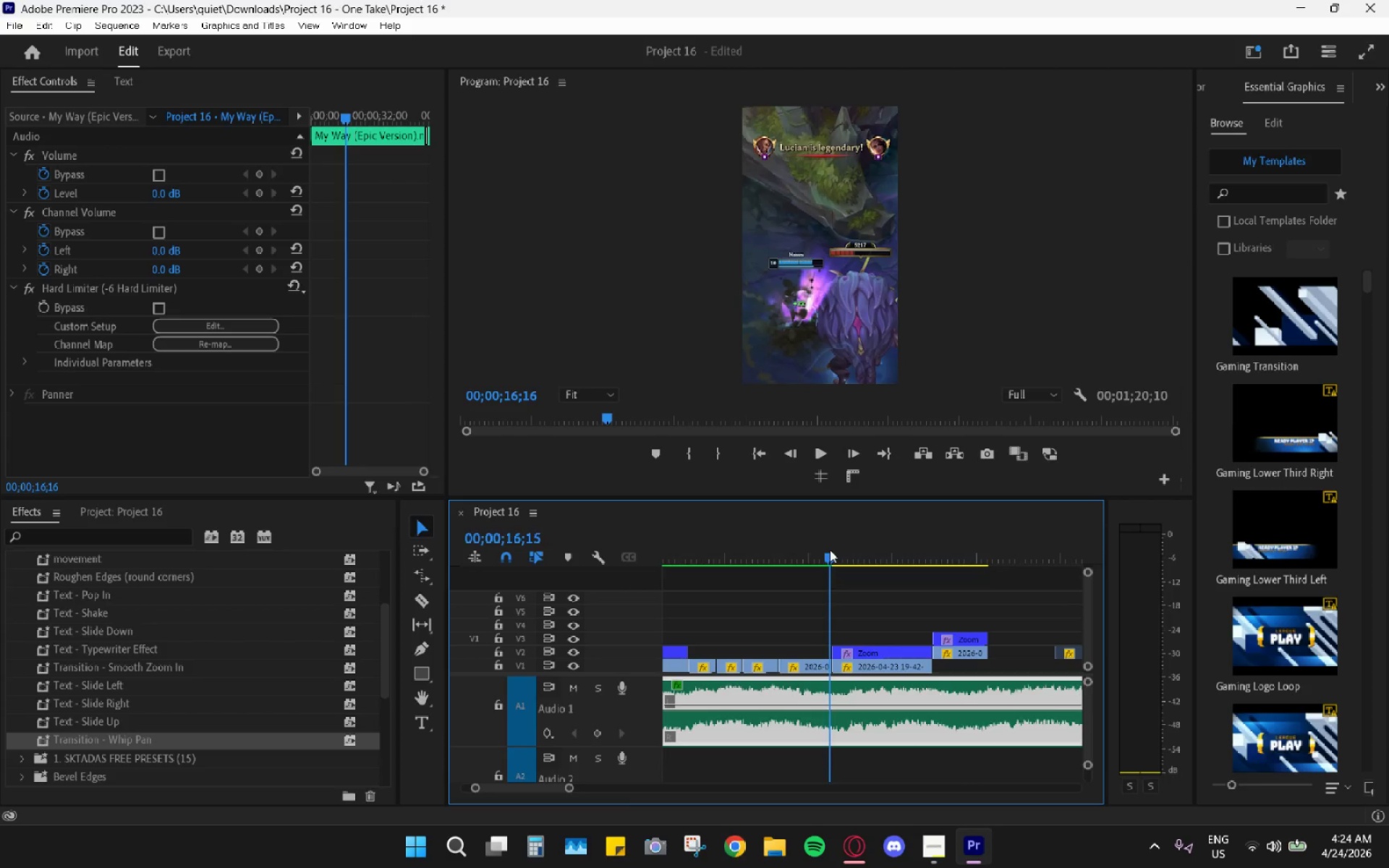 
left_click_drag(start_coordinate=[835, 550], to_coordinate=[799, 549])
 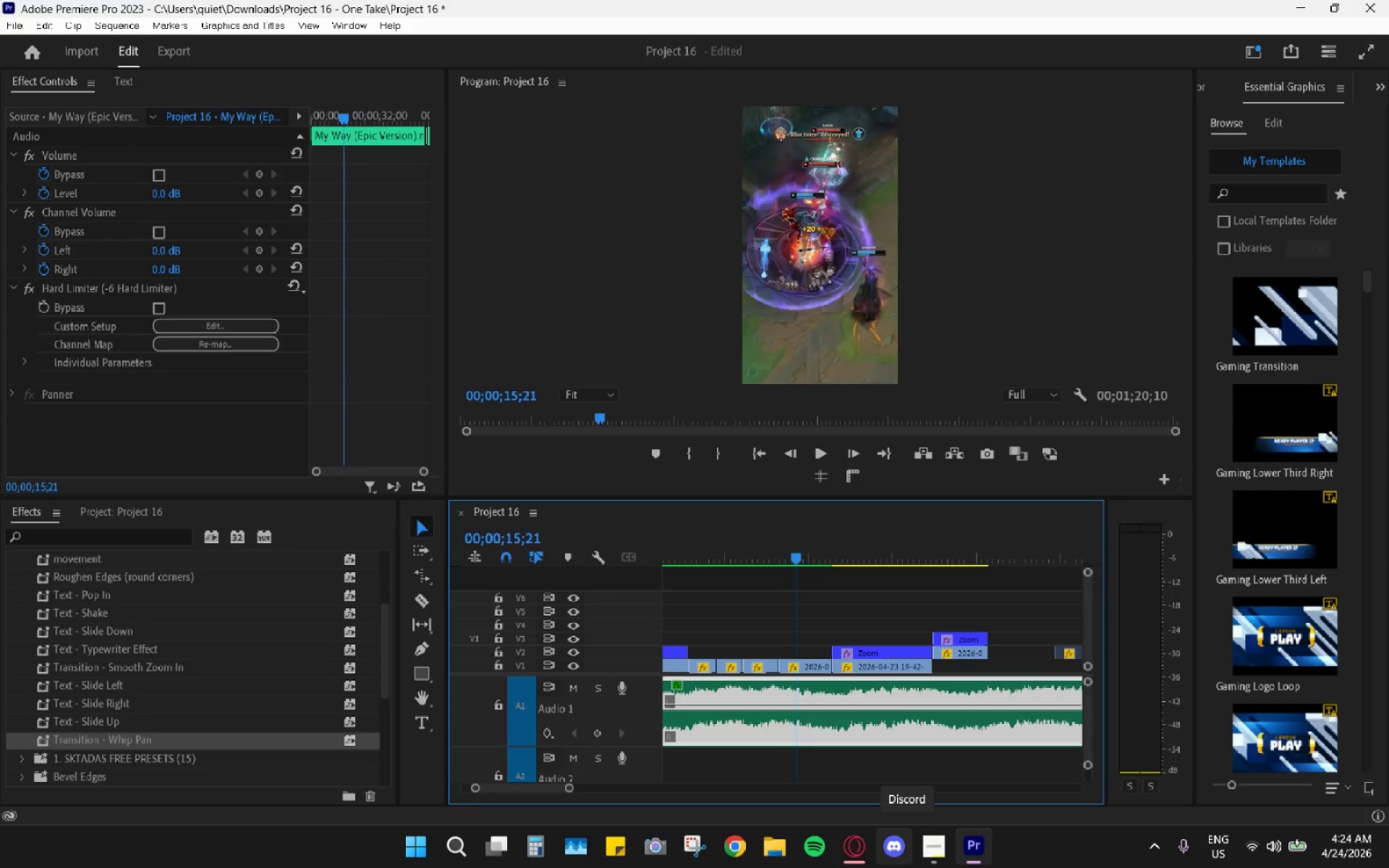 
wait(15.55)
 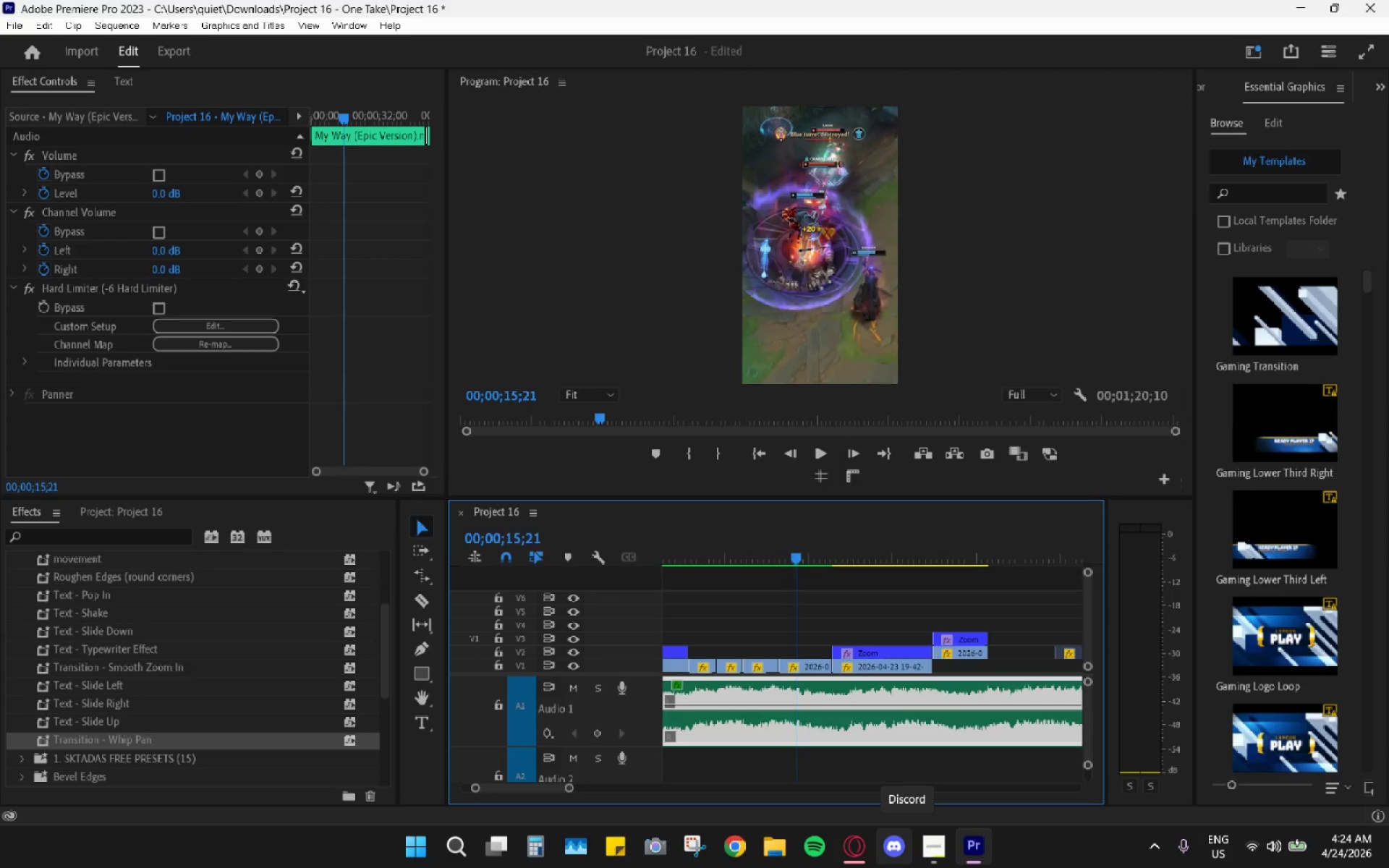 
left_click_drag(start_coordinate=[711, 541], to_coordinate=[698, 538])
 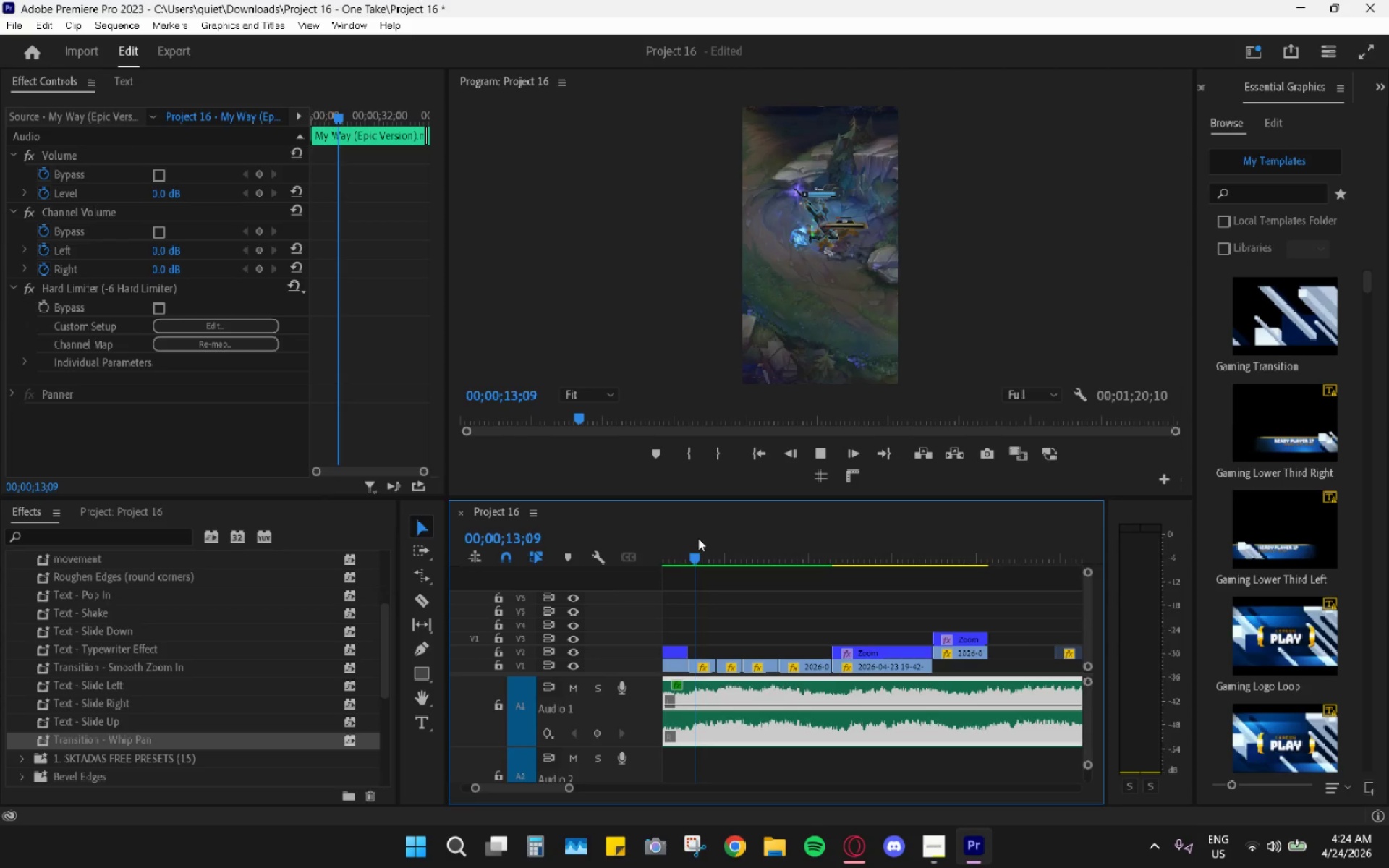 
key(Space)
 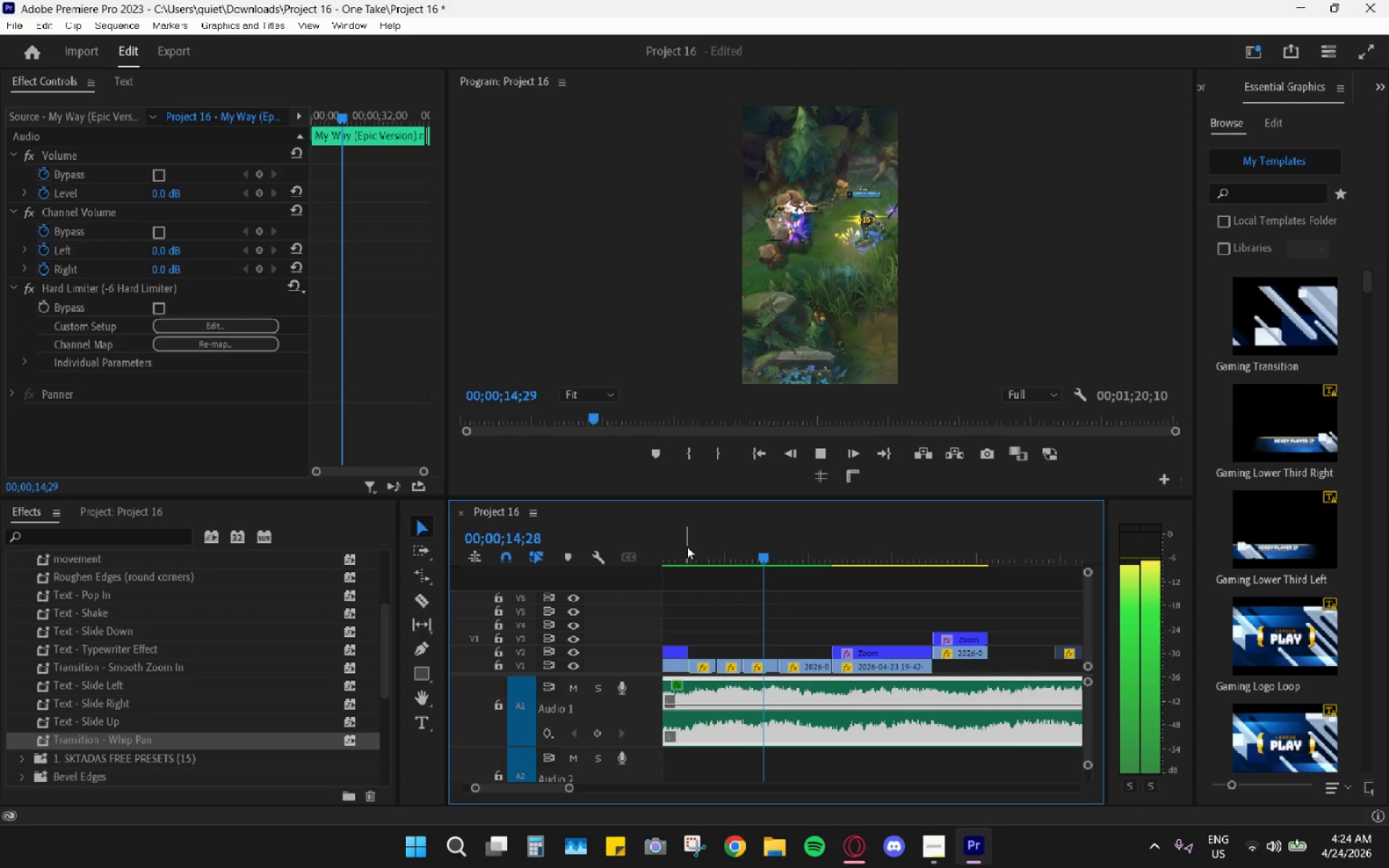 
key(Space)
 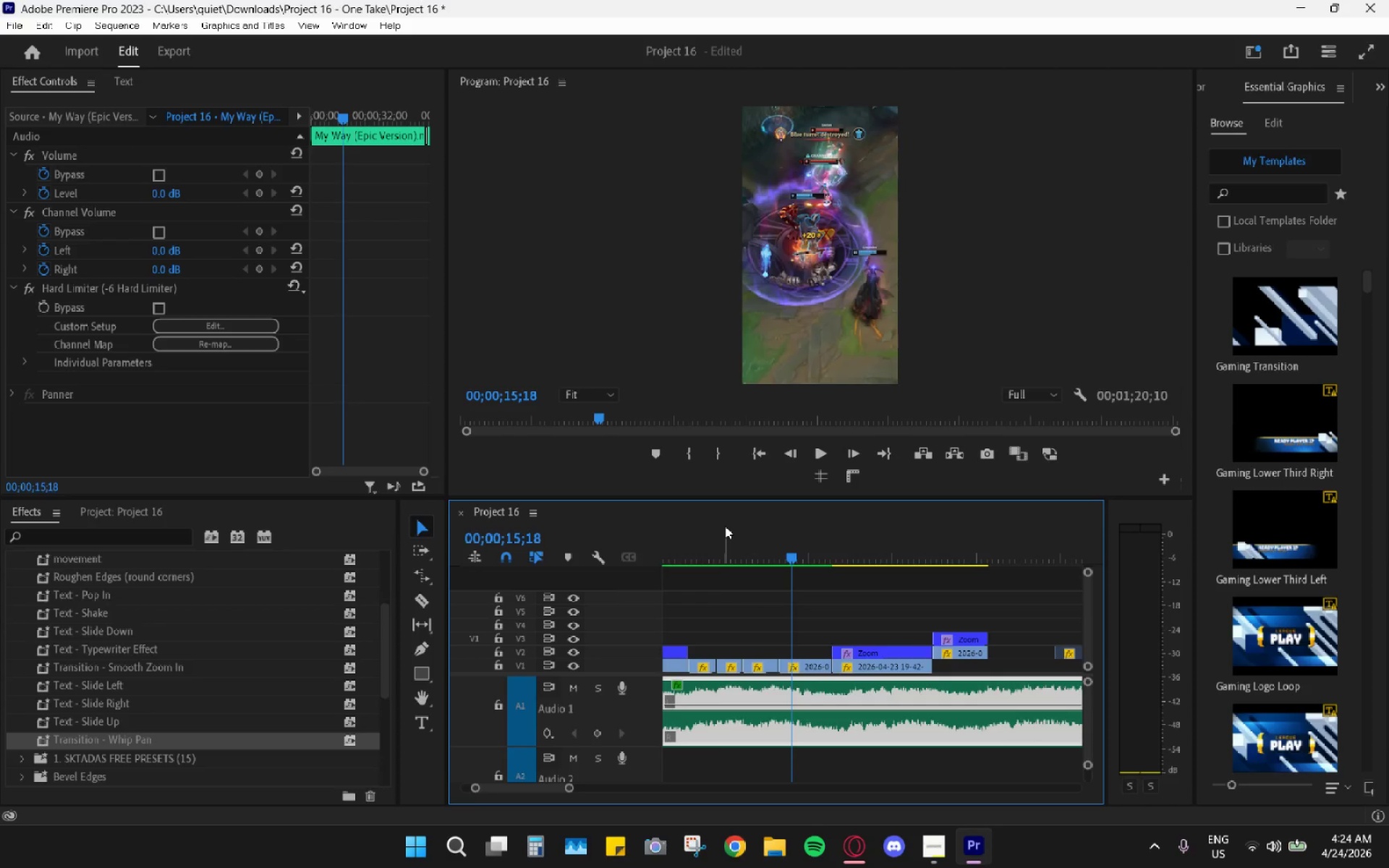 
left_click_drag(start_coordinate=[725, 526], to_coordinate=[717, 529])
 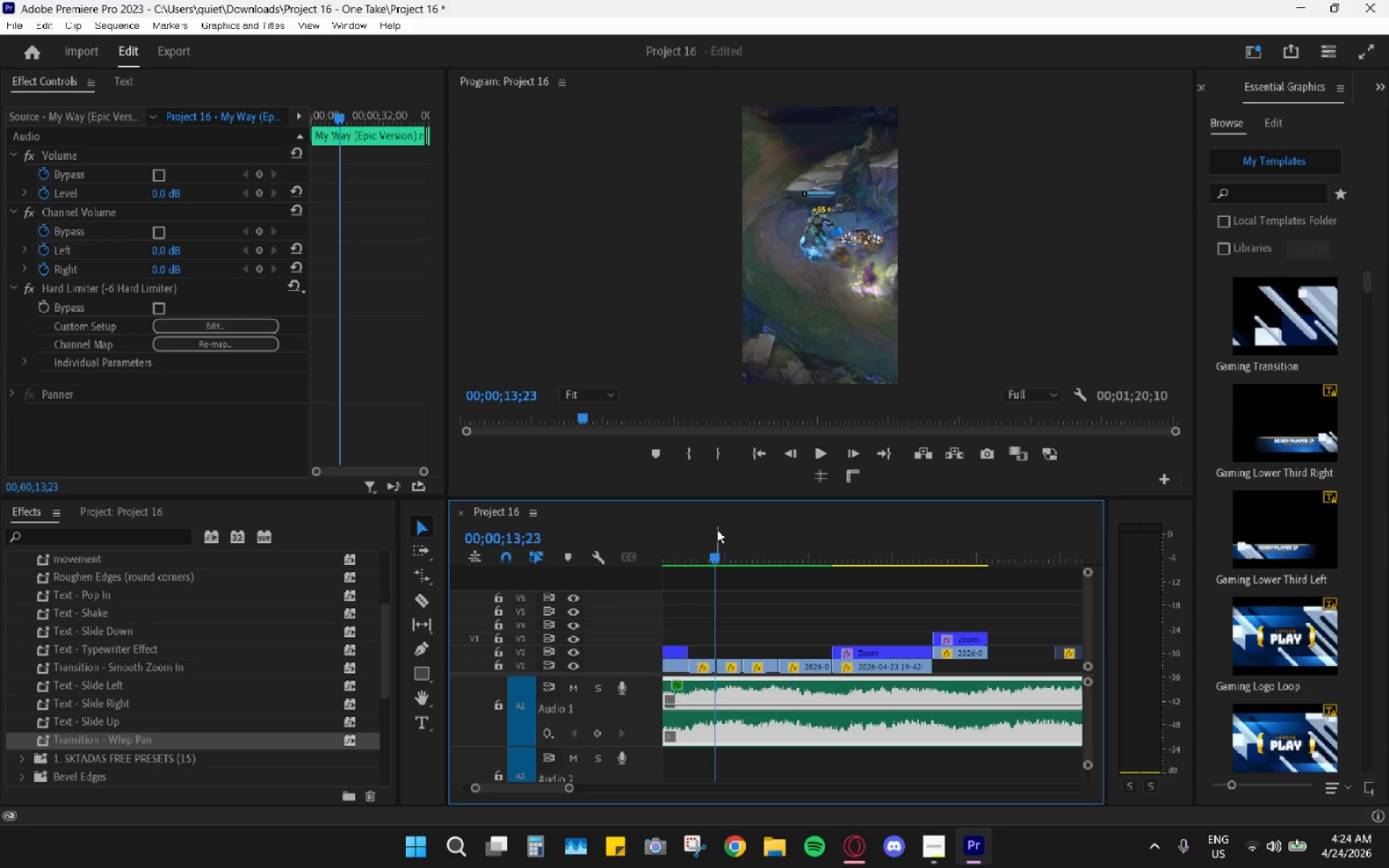 
left_click_drag(start_coordinate=[717, 529], to_coordinate=[708, 531])
 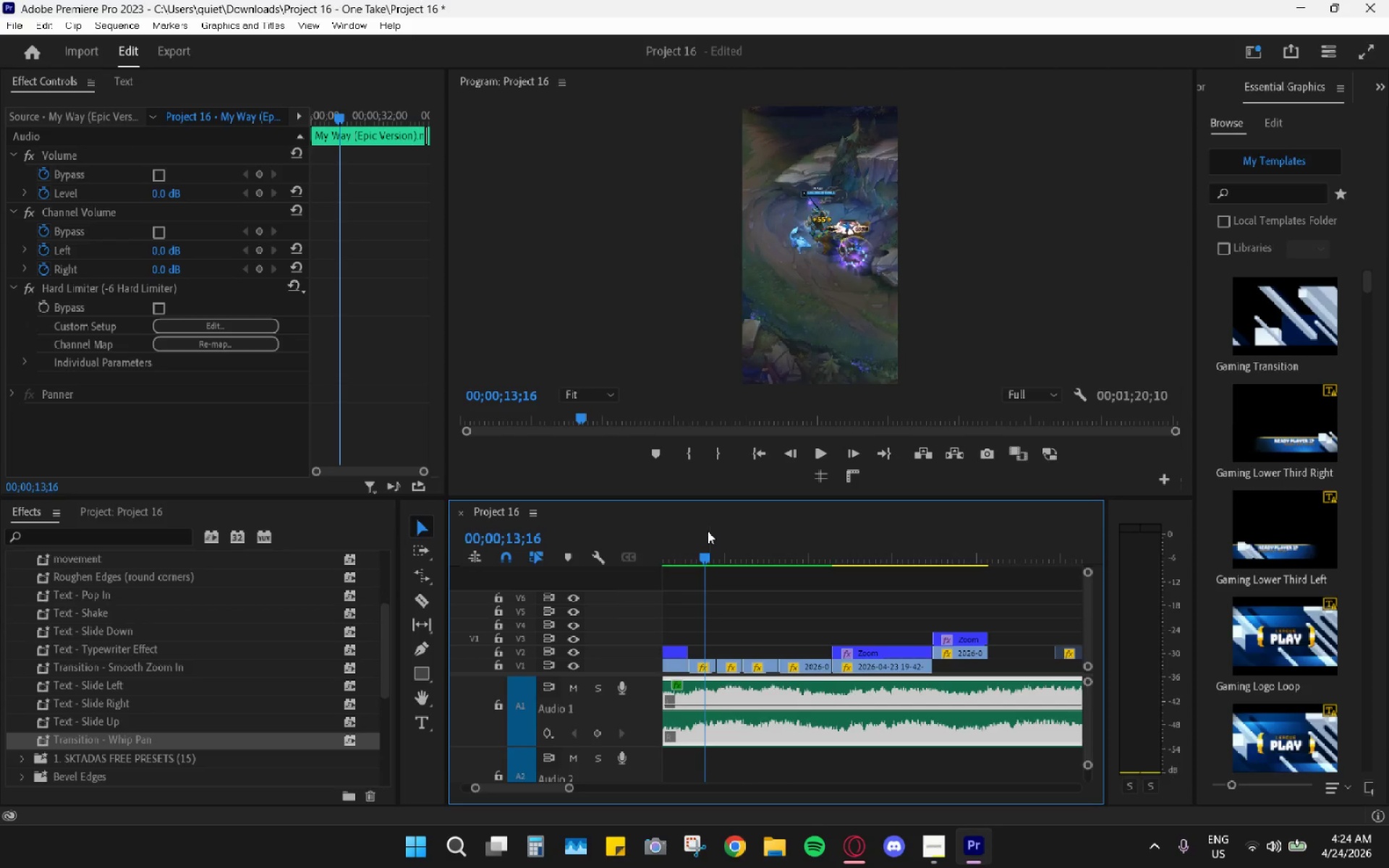 
key(Space)
 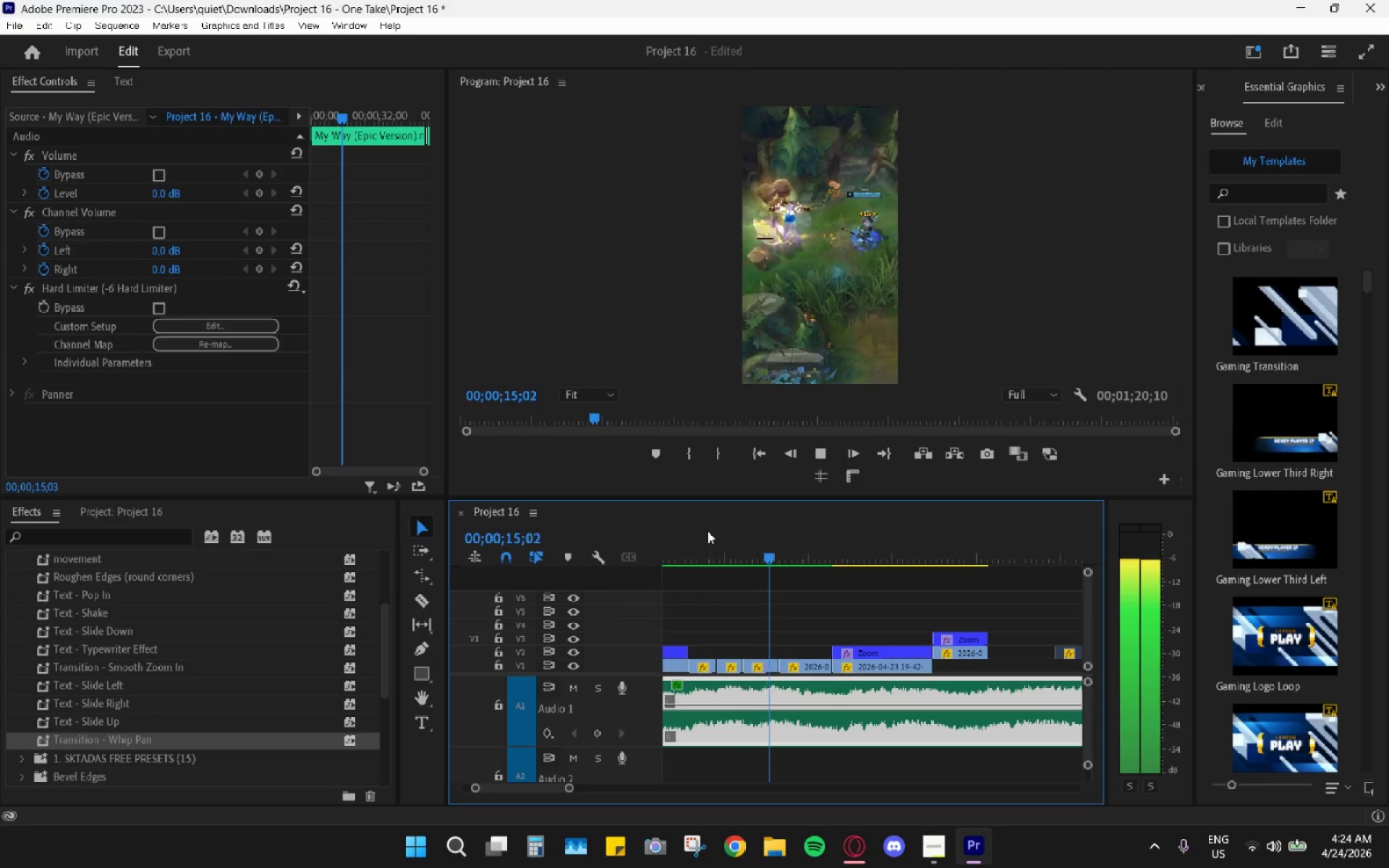 
key(Space)
 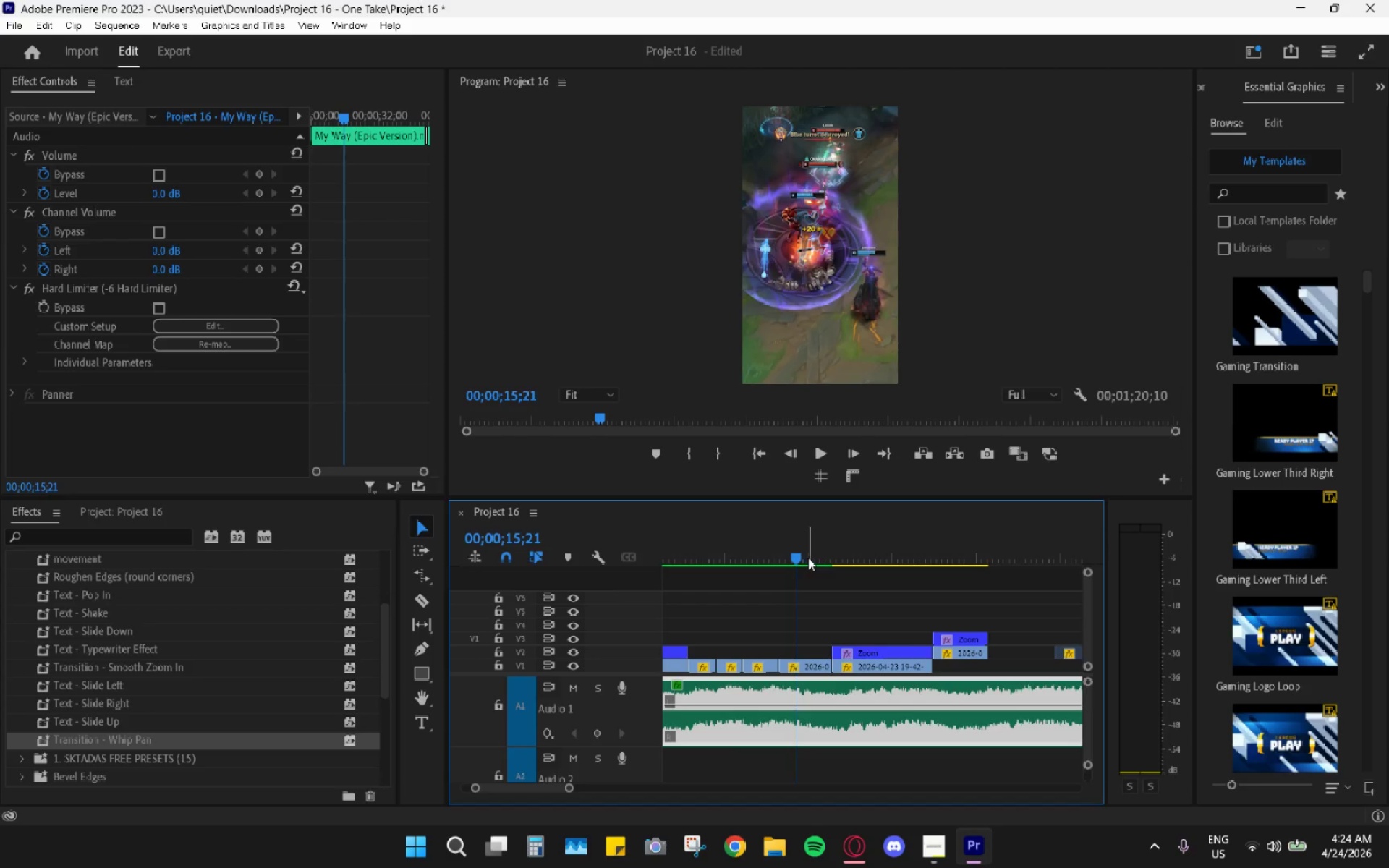 
left_click_drag(start_coordinate=[773, 547], to_coordinate=[757, 543])
 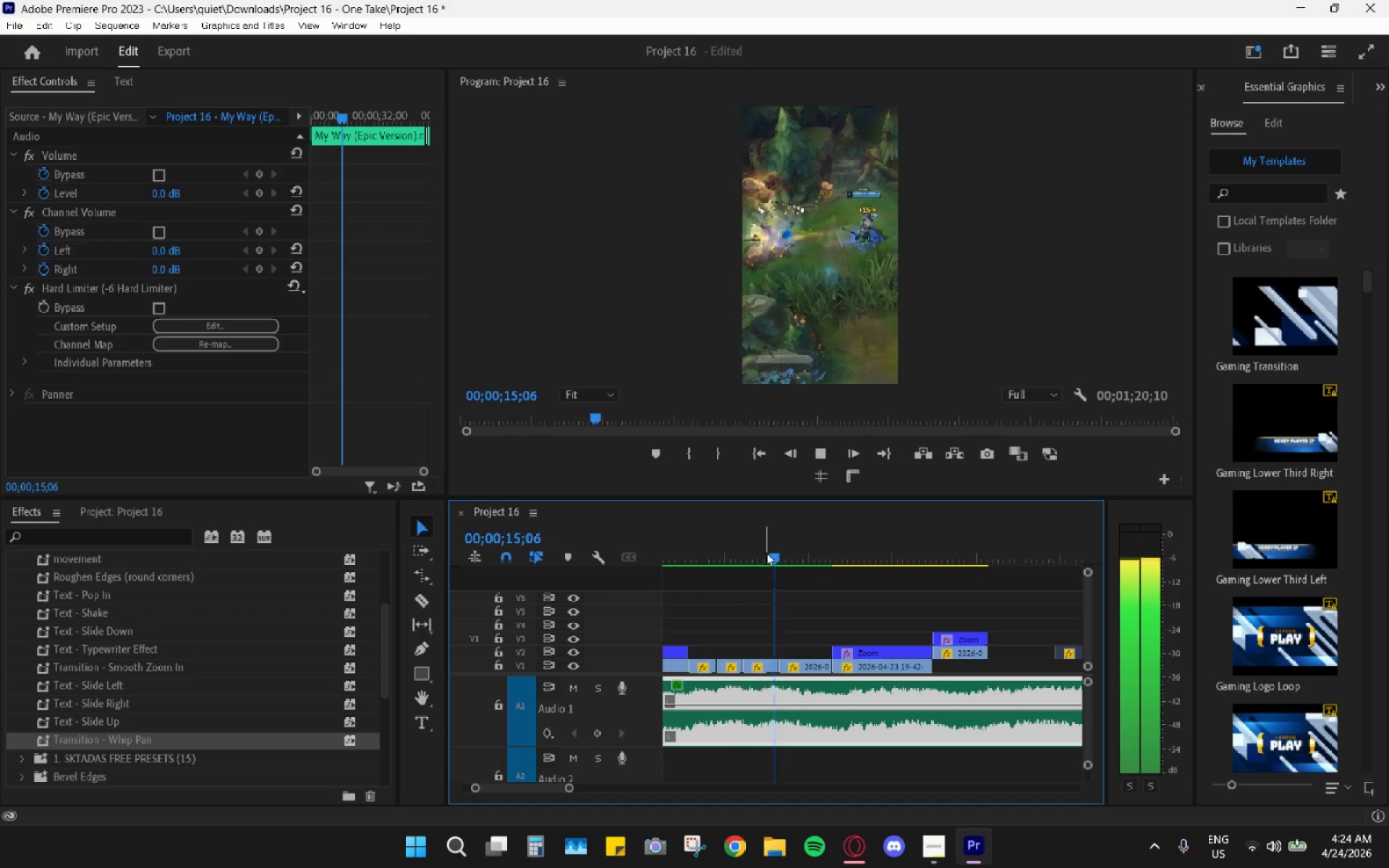 
key(Space)
 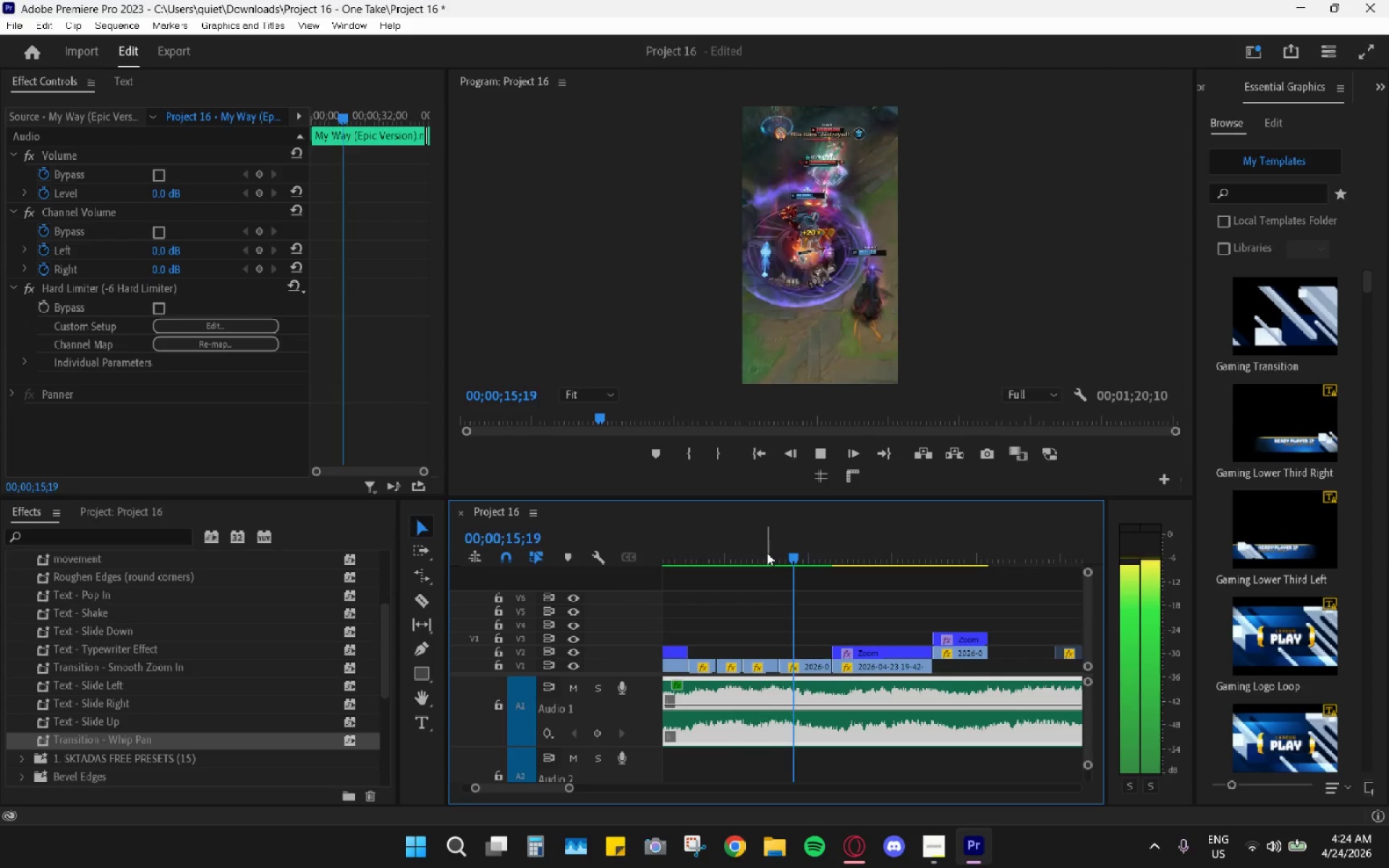 
key(Space)
 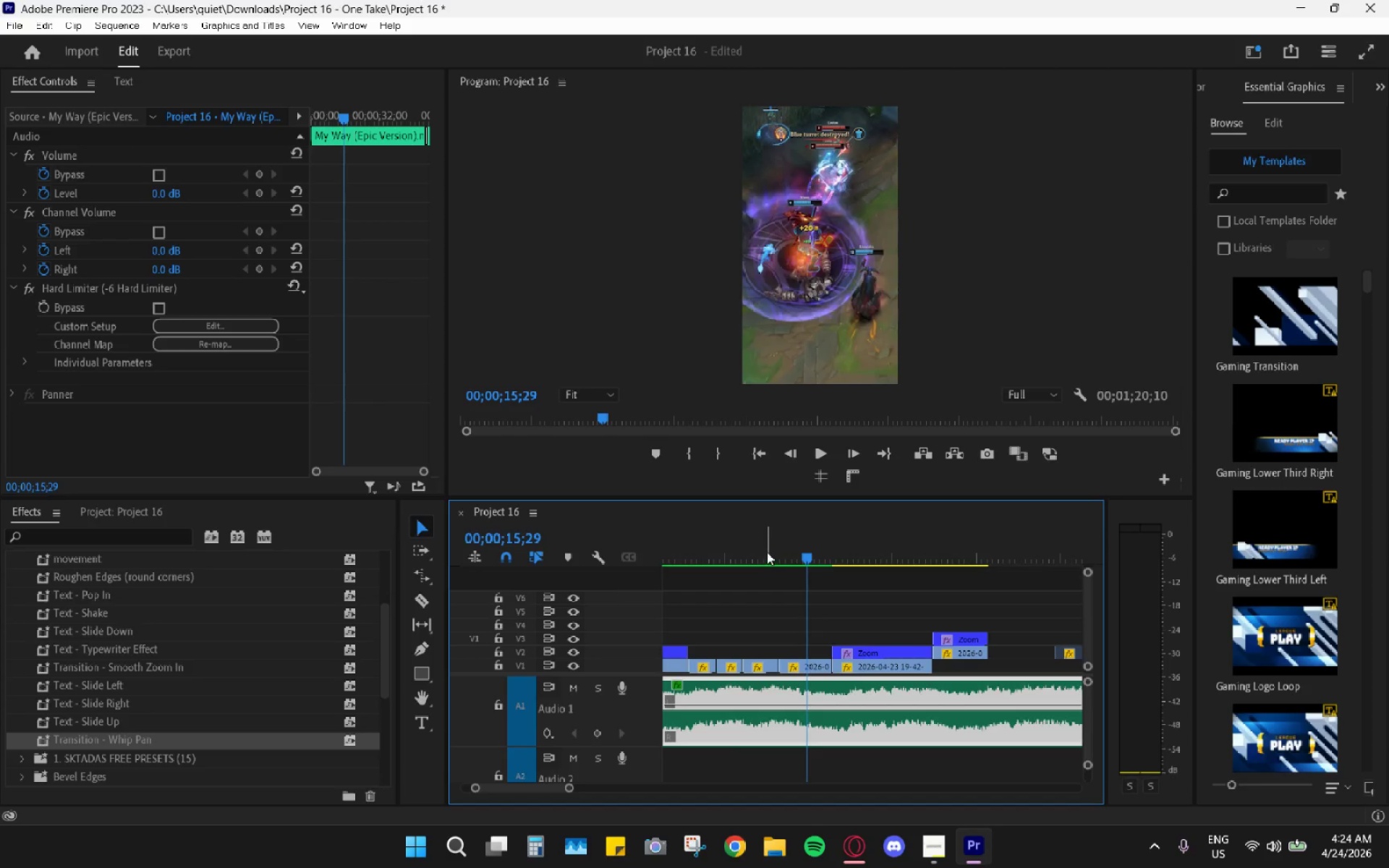 
left_click_drag(start_coordinate=[758, 547], to_coordinate=[712, 553])
 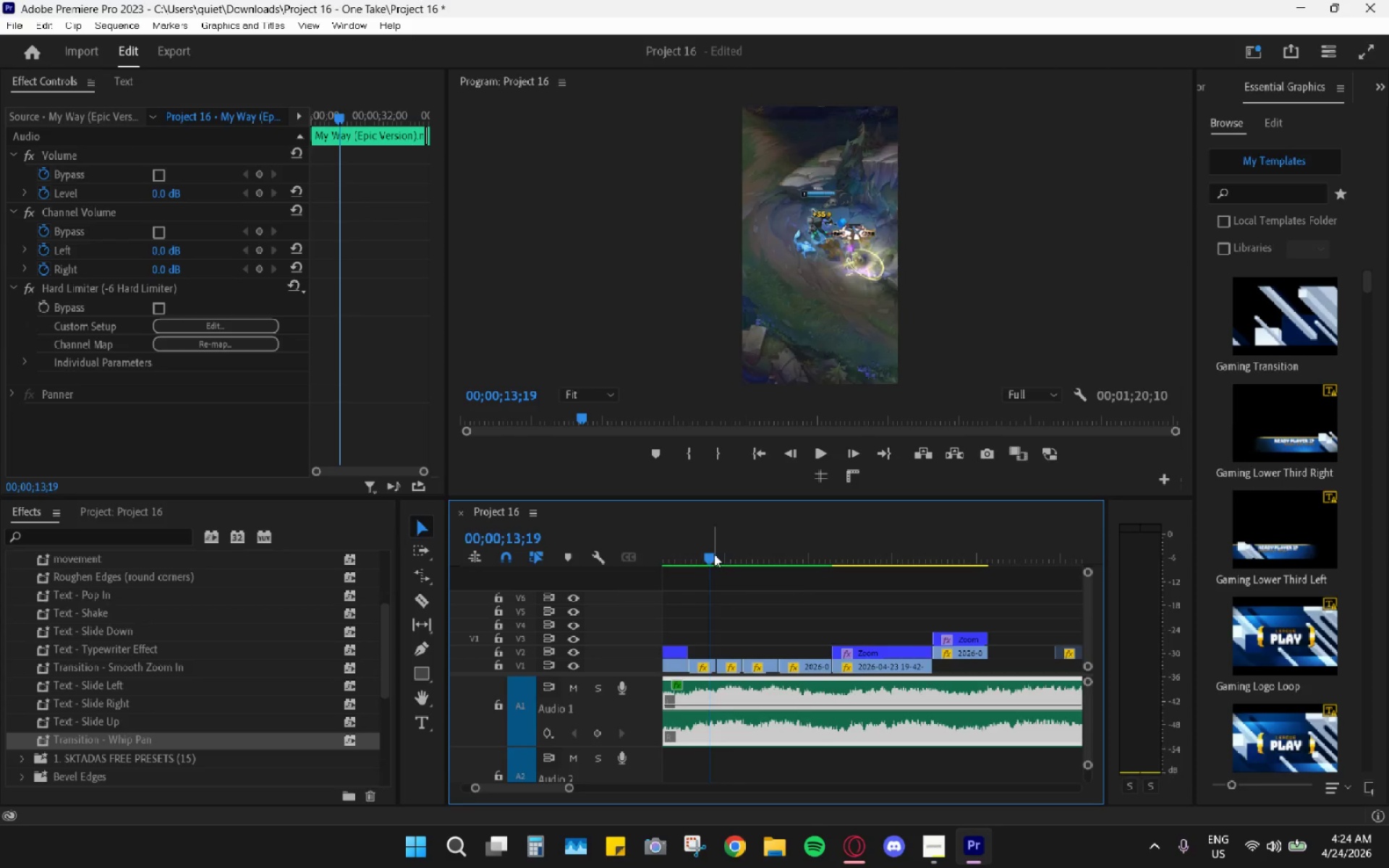 
key(Space)
 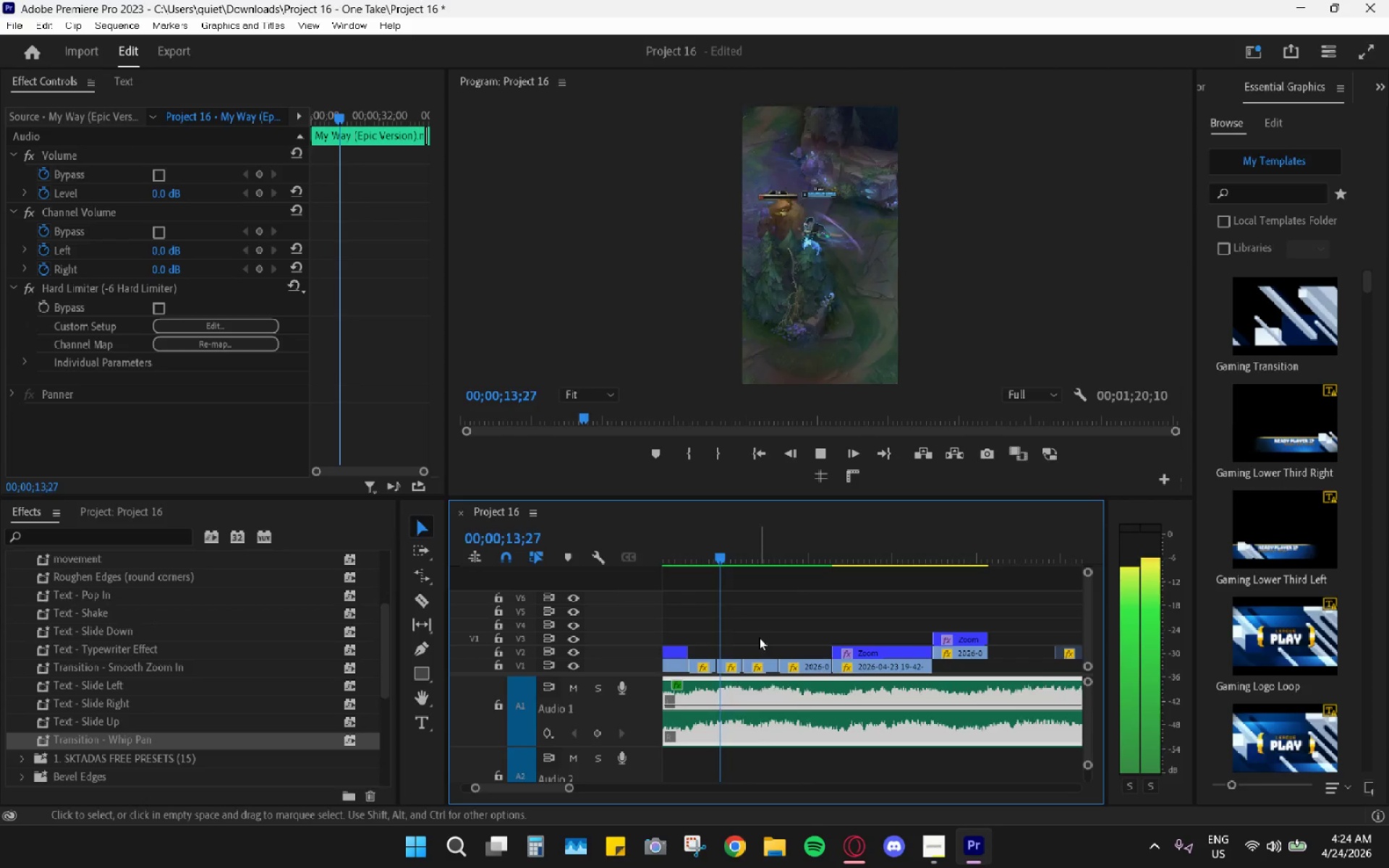 
key(Space)
 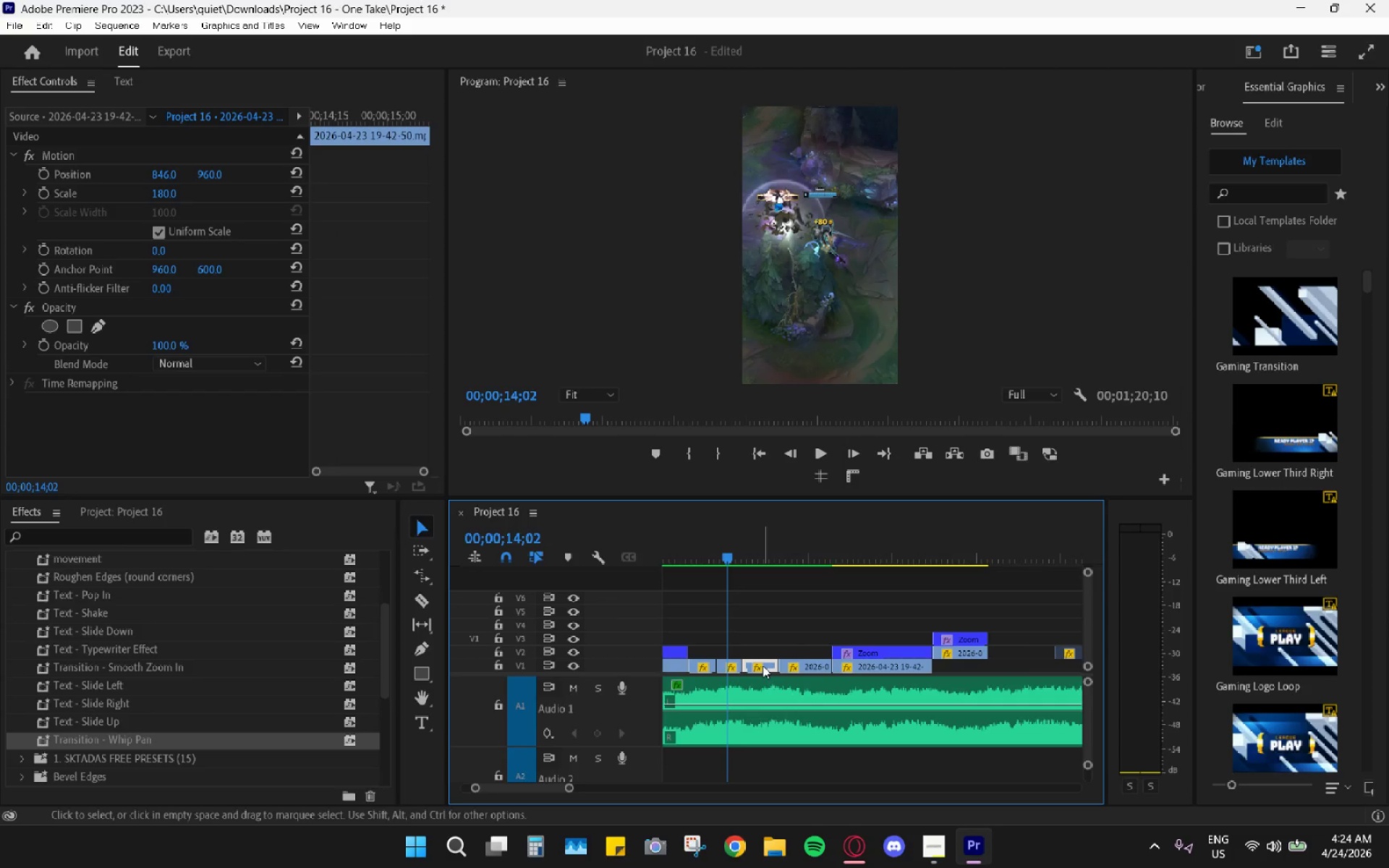 
left_click_drag(start_coordinate=[763, 665], to_coordinate=[702, 612])
 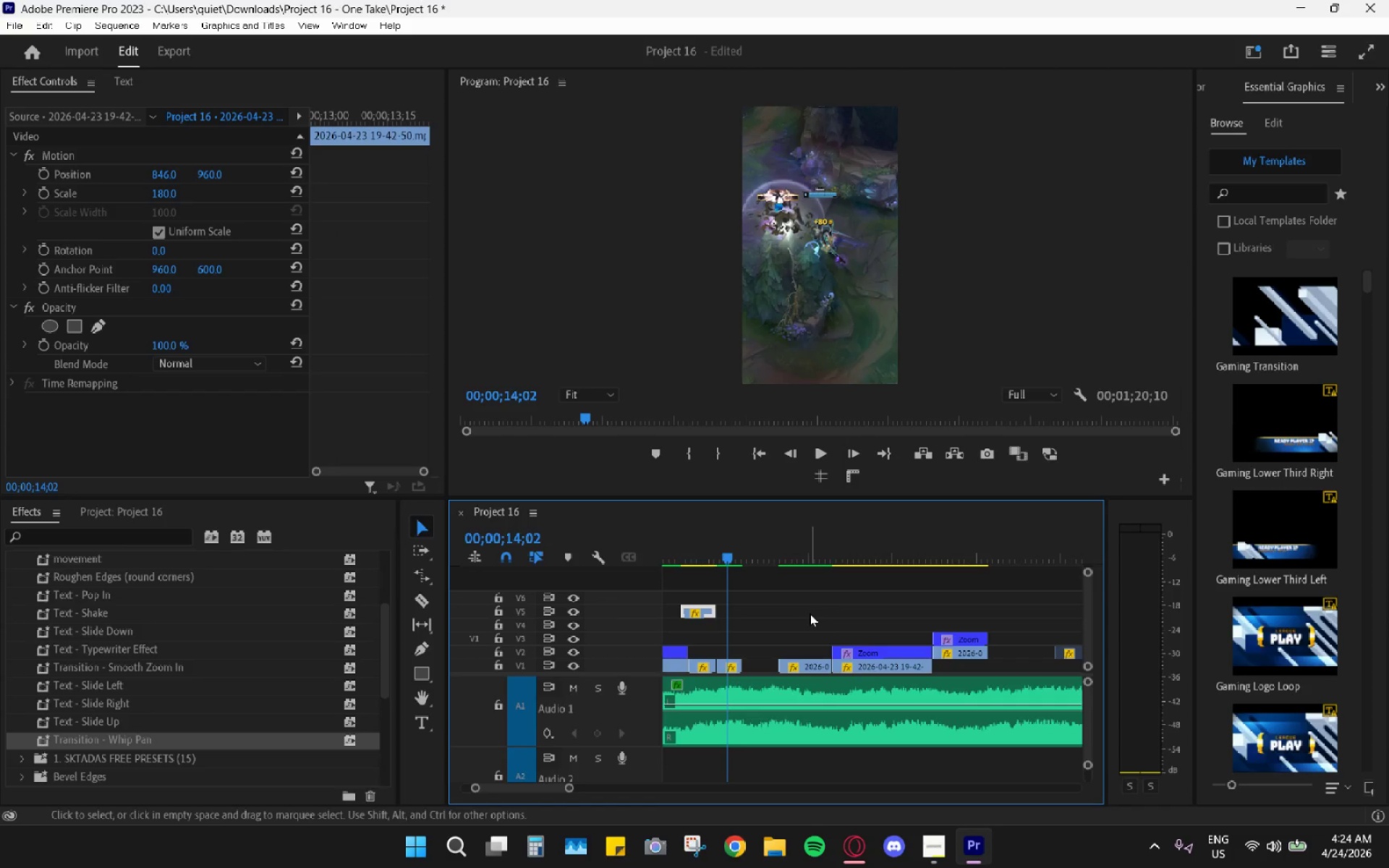 
left_click_drag(start_coordinate=[810, 613], to_coordinate=[883, 664])
 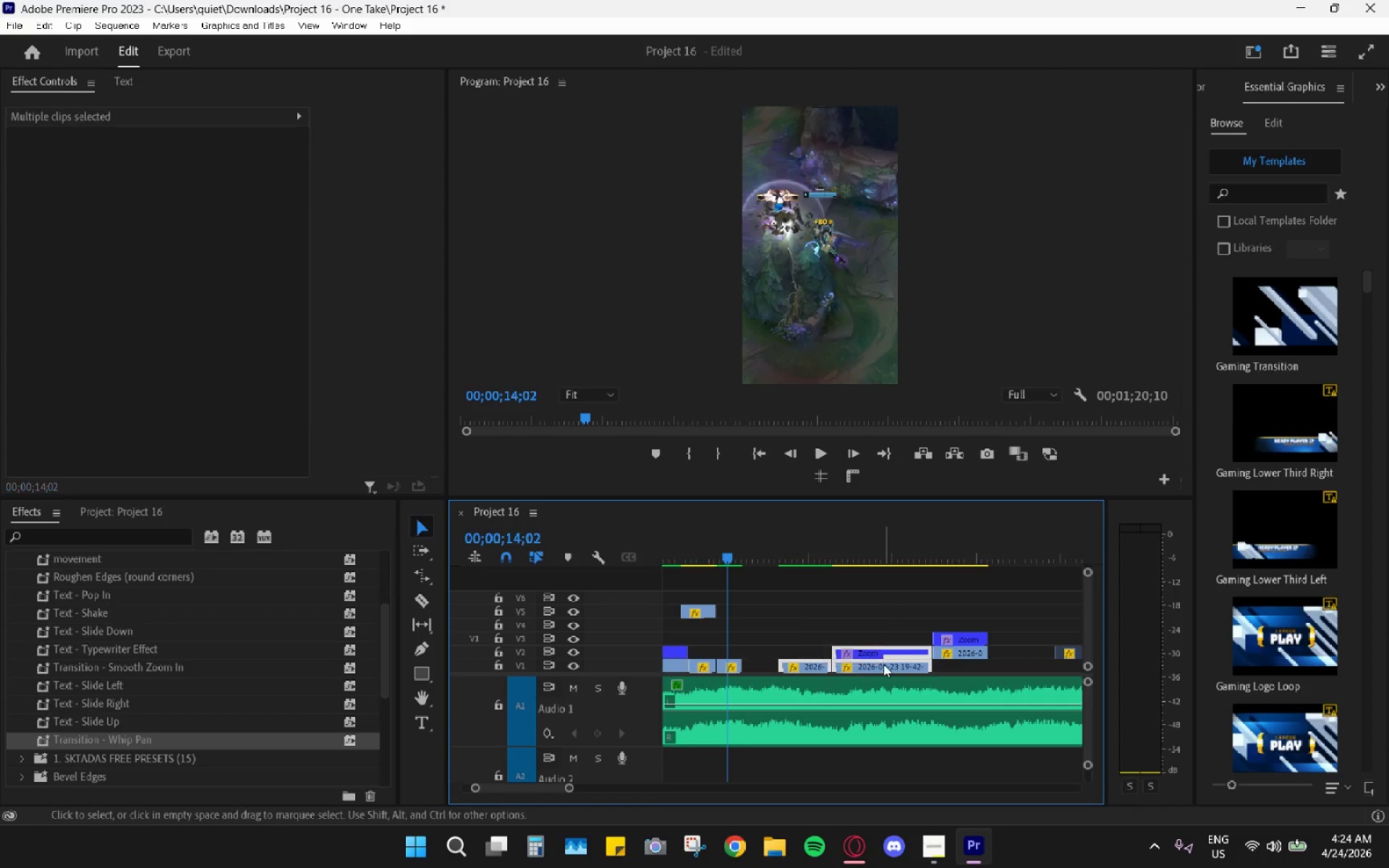 
left_click_drag(start_coordinate=[883, 664], to_coordinate=[848, 664])
 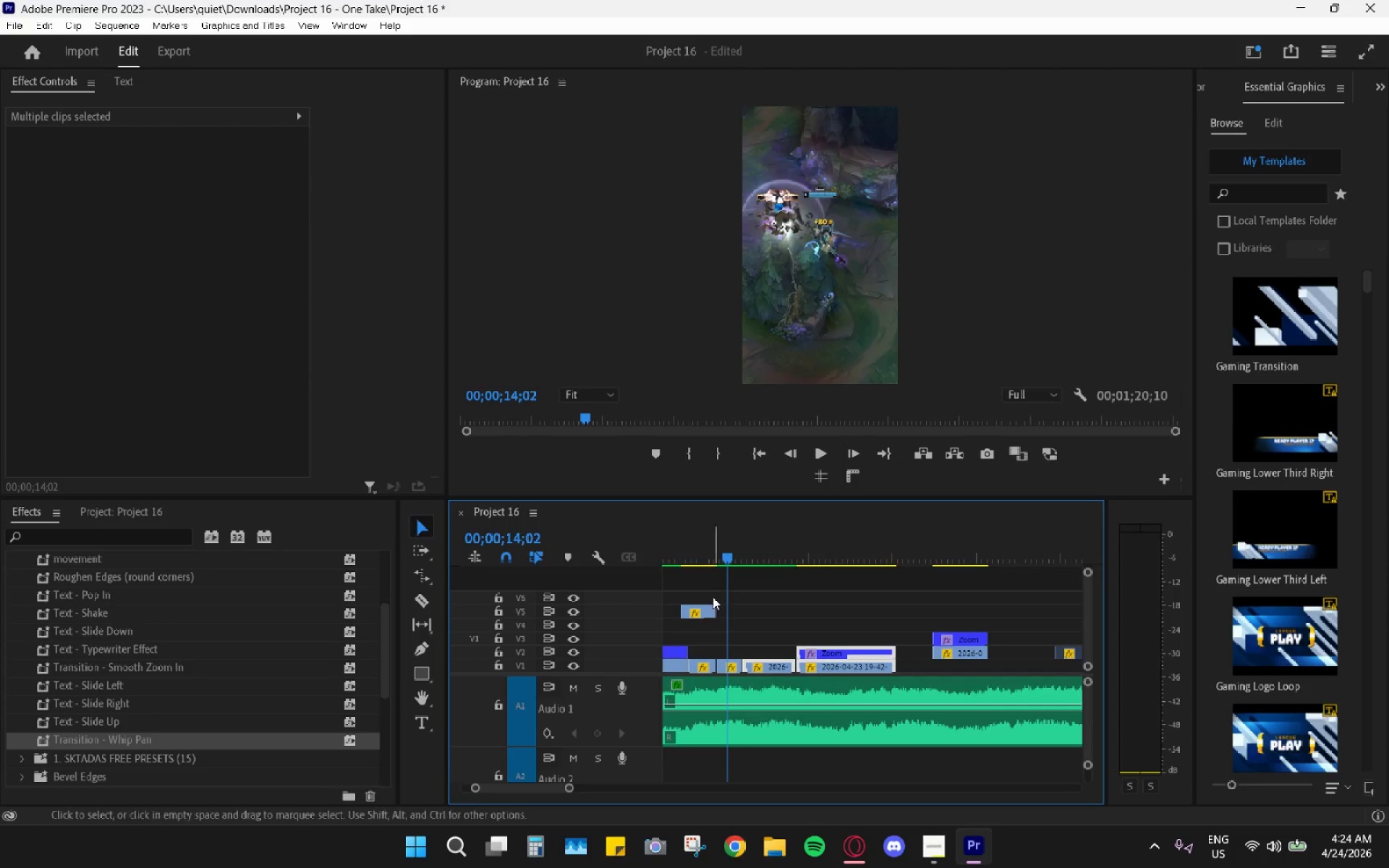 
left_click([704, 609])
 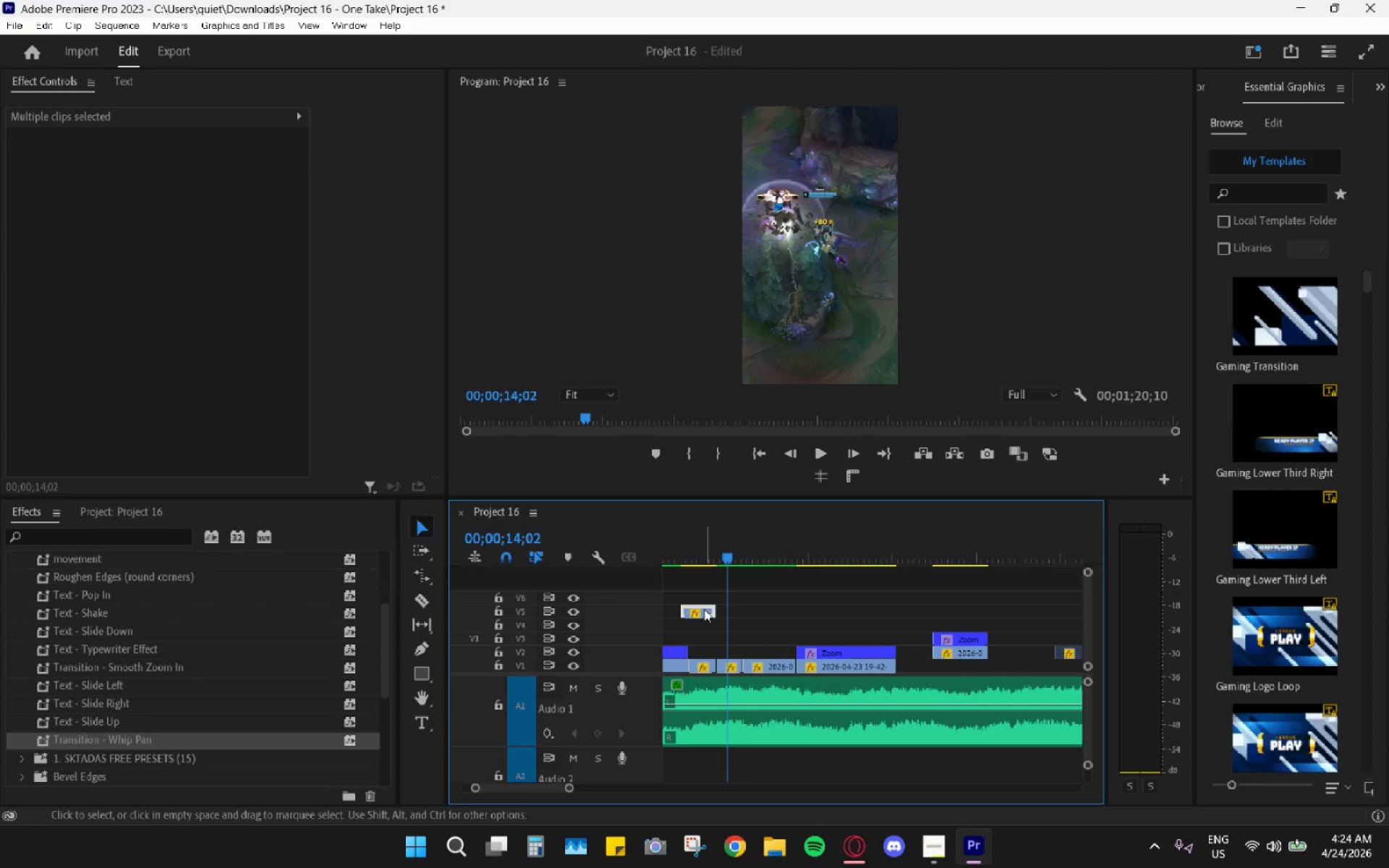 
key(Shift+ShiftLeft)
 